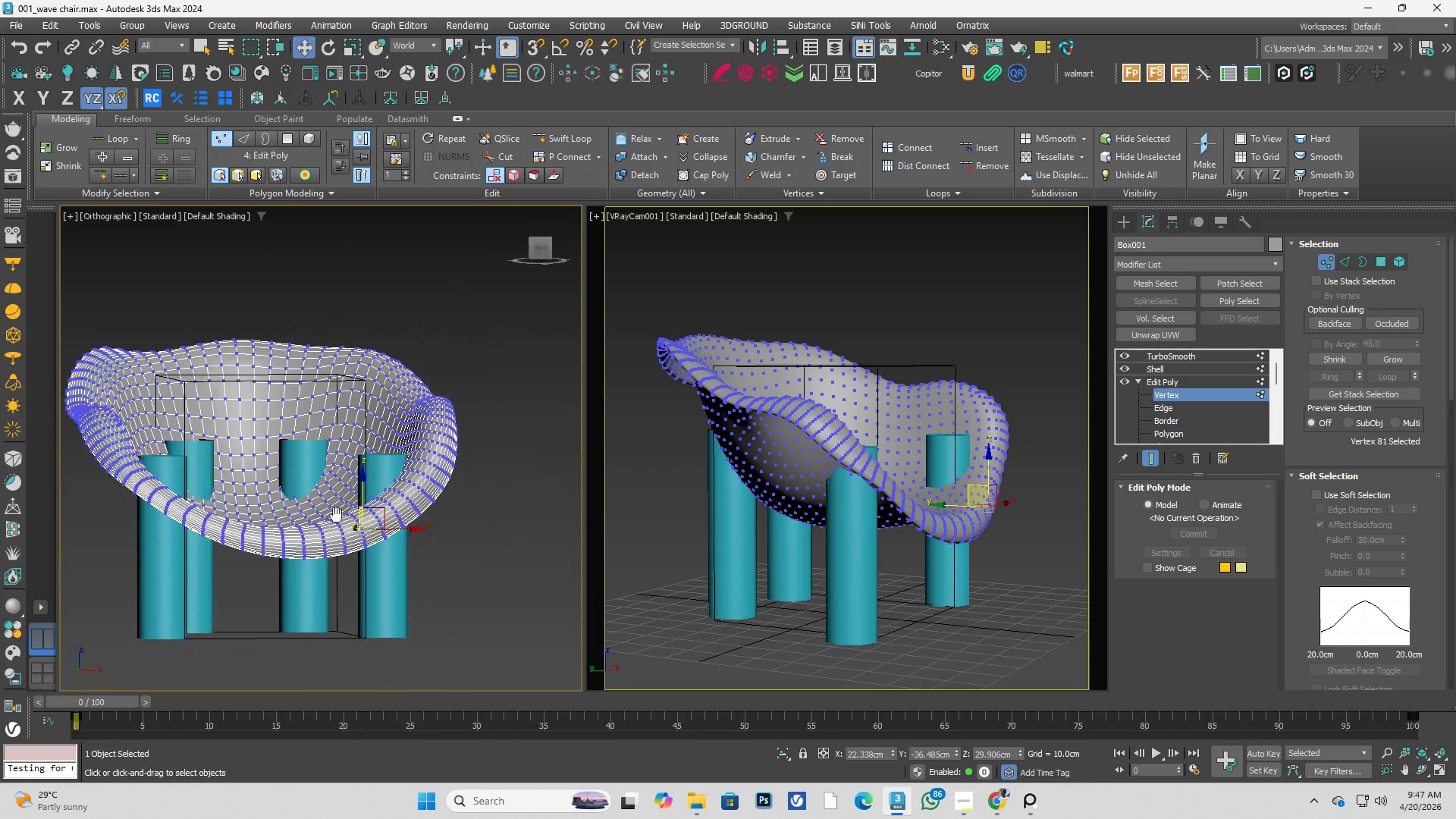 
hold_key(key=AltLeft, duration=0.33)
 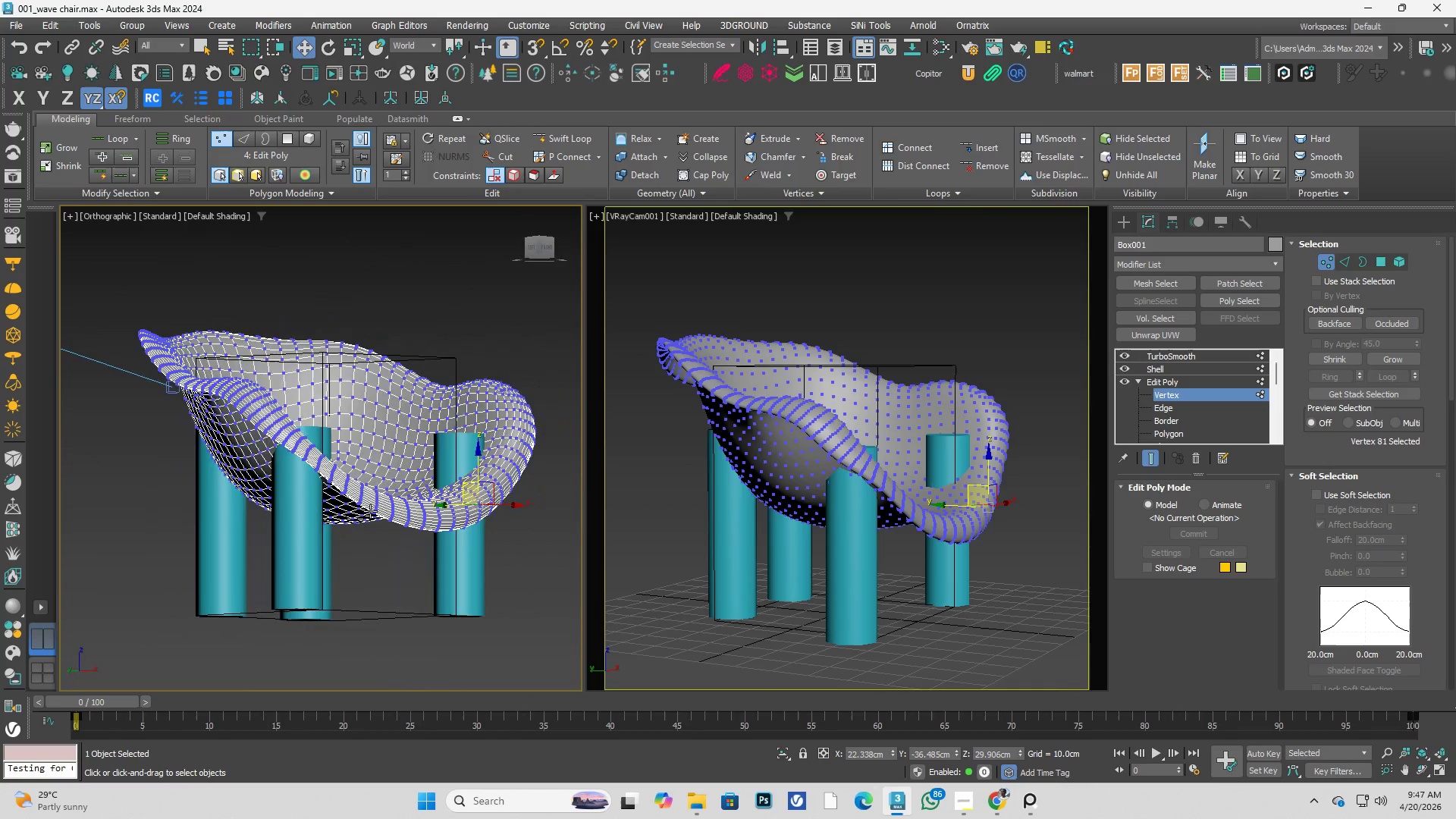 
key(Control+ControlLeft)
 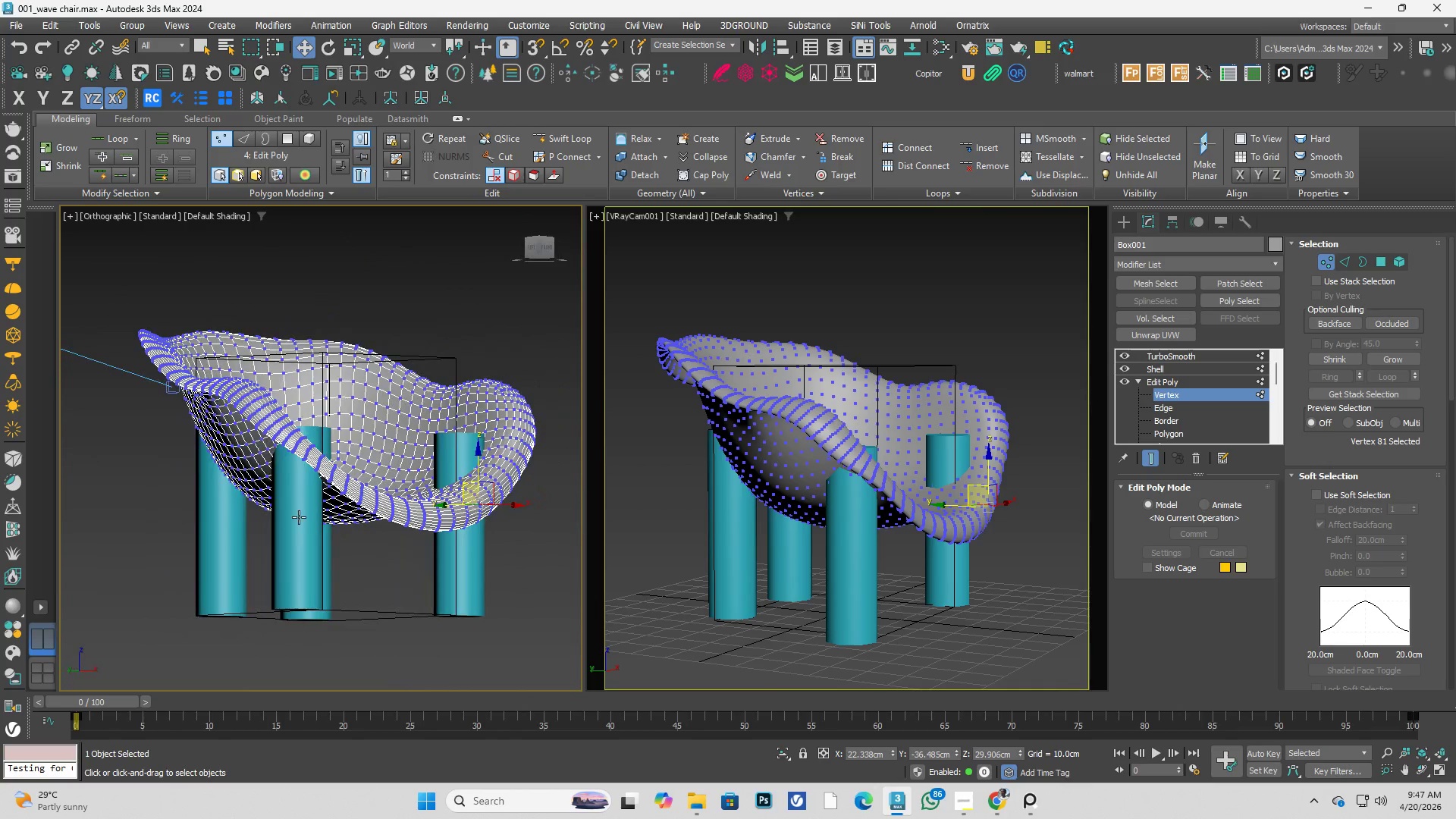 
key(Control+Space)
 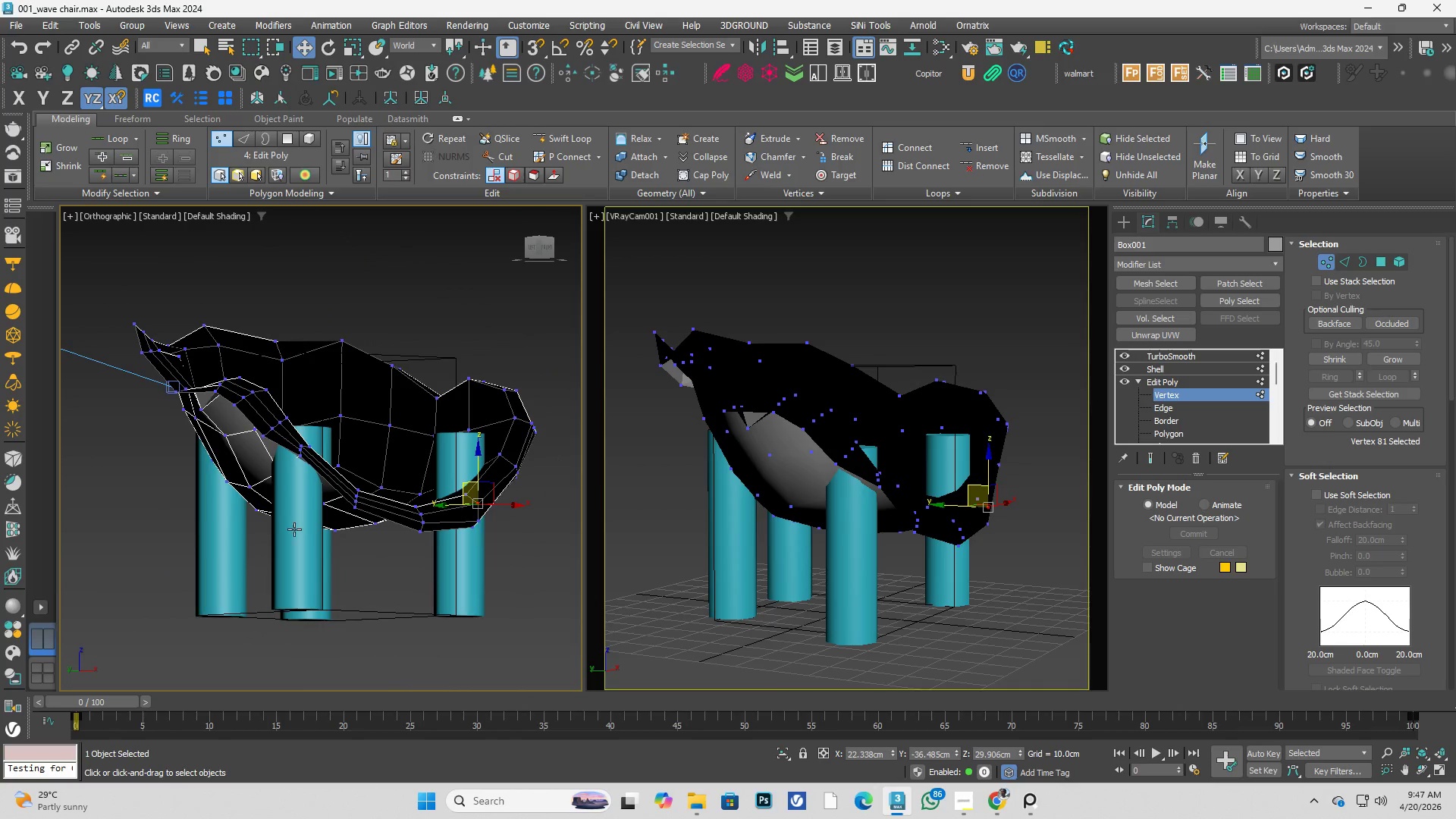 
key(Alt+AltLeft)
 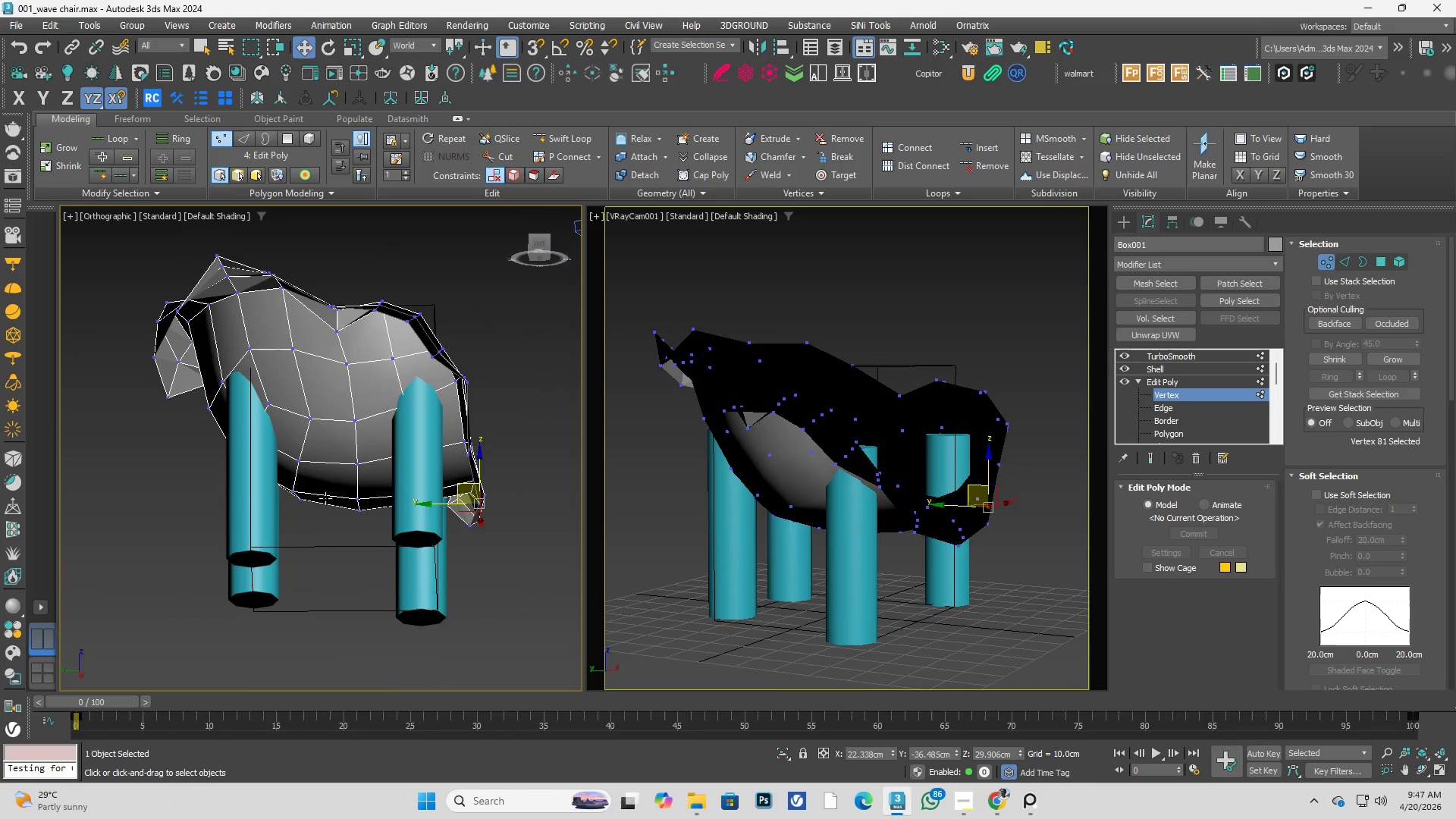 
hold_key(key=AltLeft, duration=0.52)
 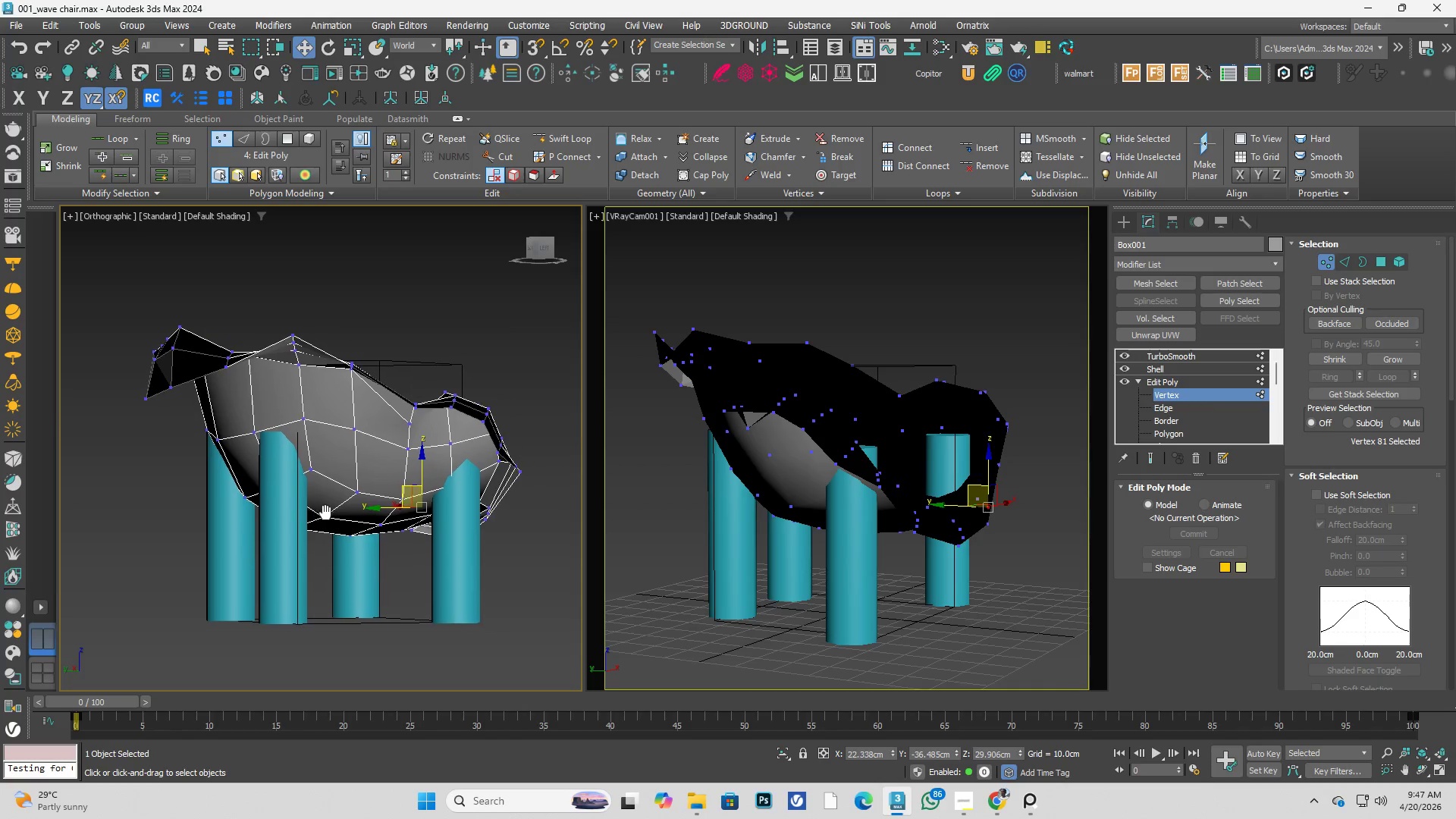 
hold_key(key=AltLeft, duration=0.53)
 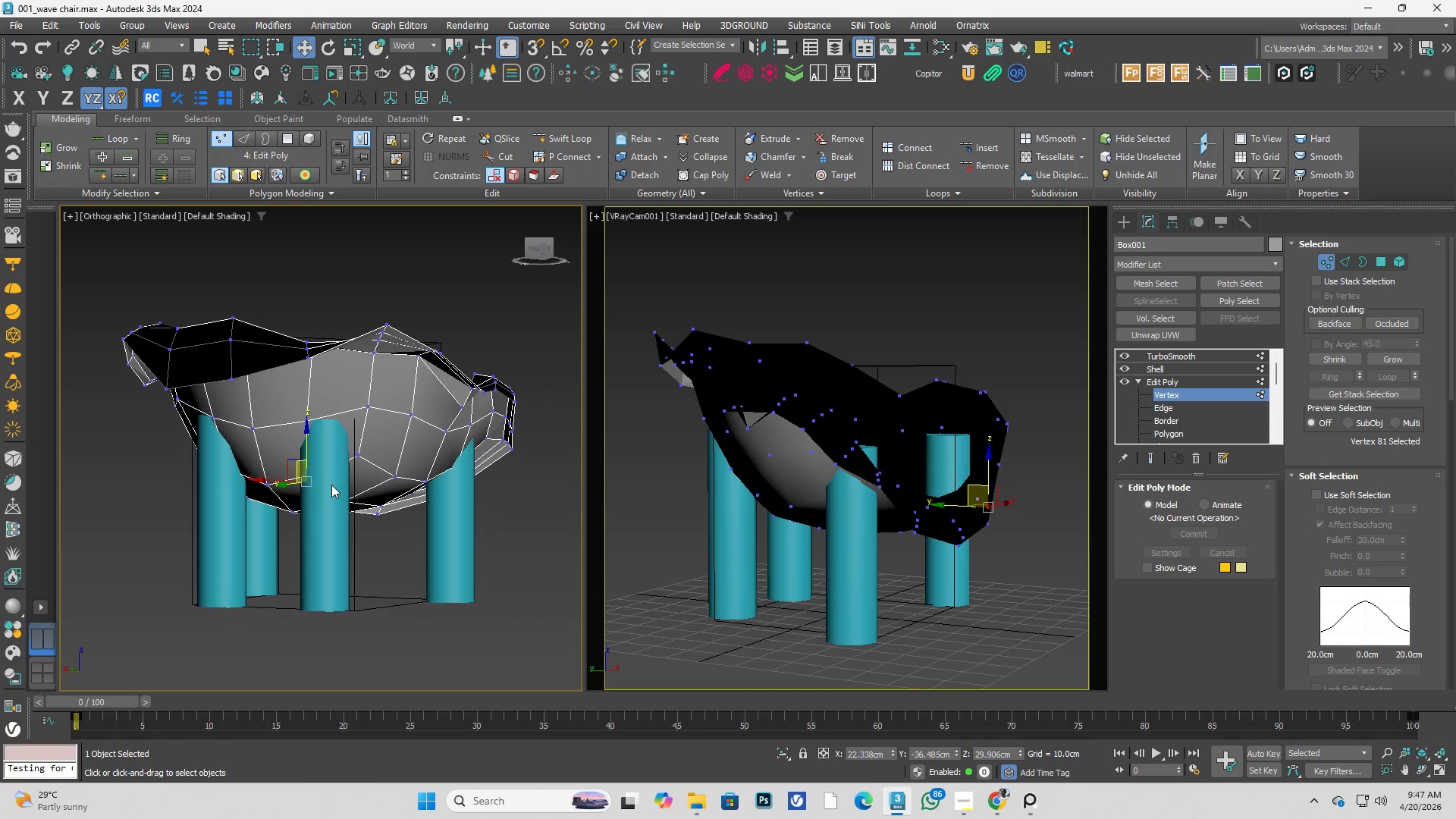 
scroll: coordinate [337, 472], scroll_direction: up, amount: 2.0
 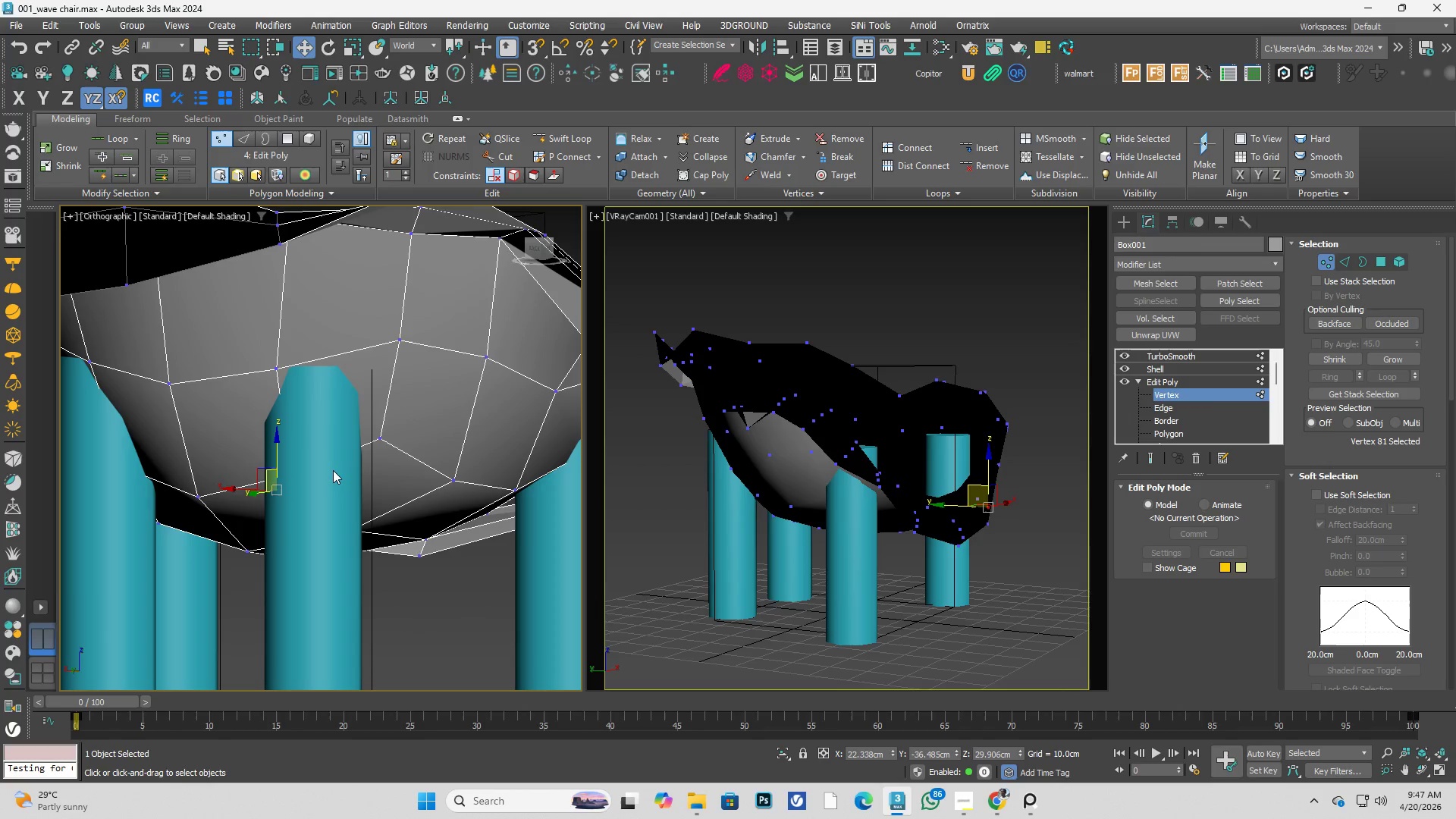 
hold_key(key=AltLeft, duration=1.75)
 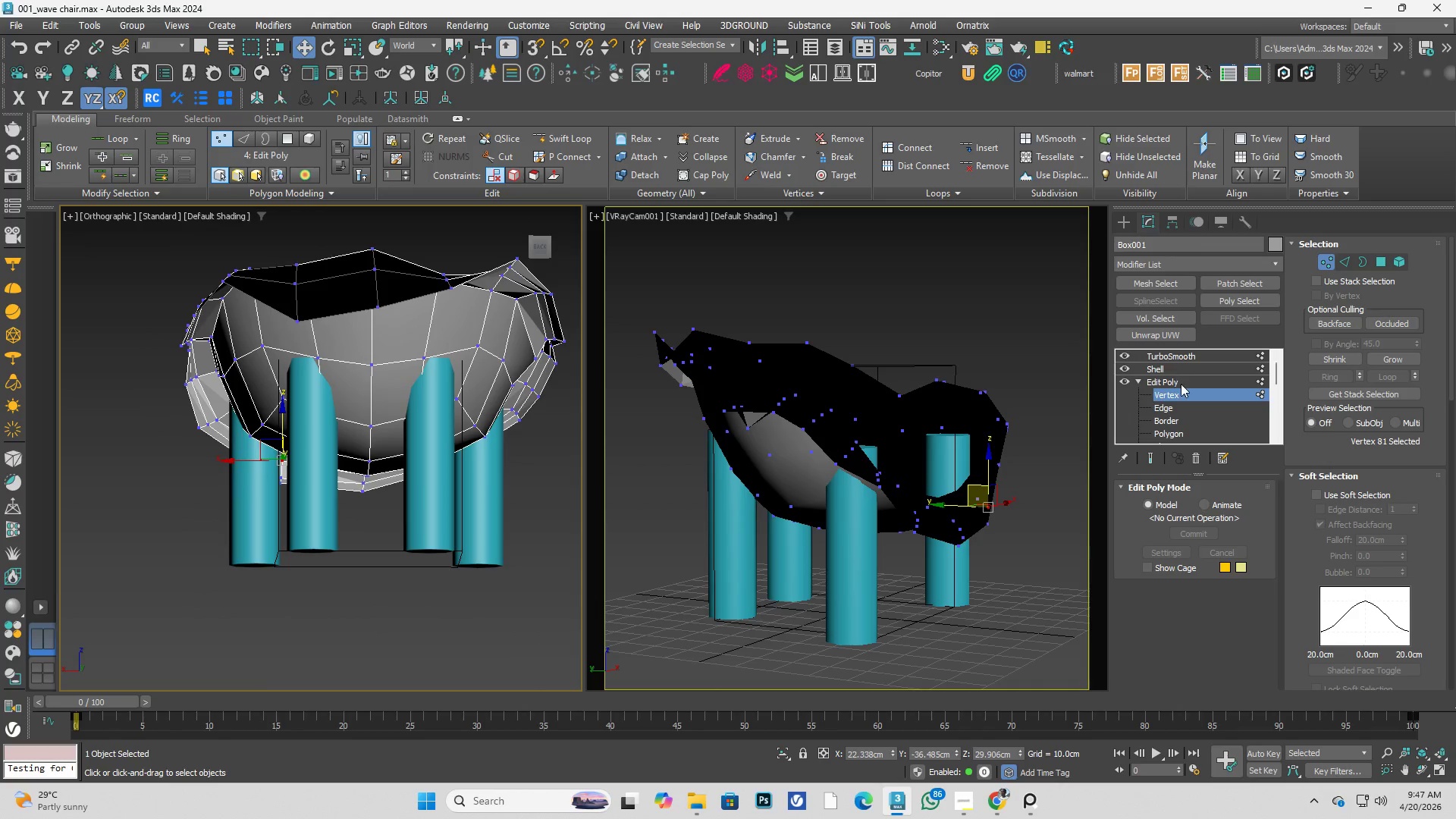 
scroll: coordinate [292, 431], scroll_direction: down, amount: 2.0
 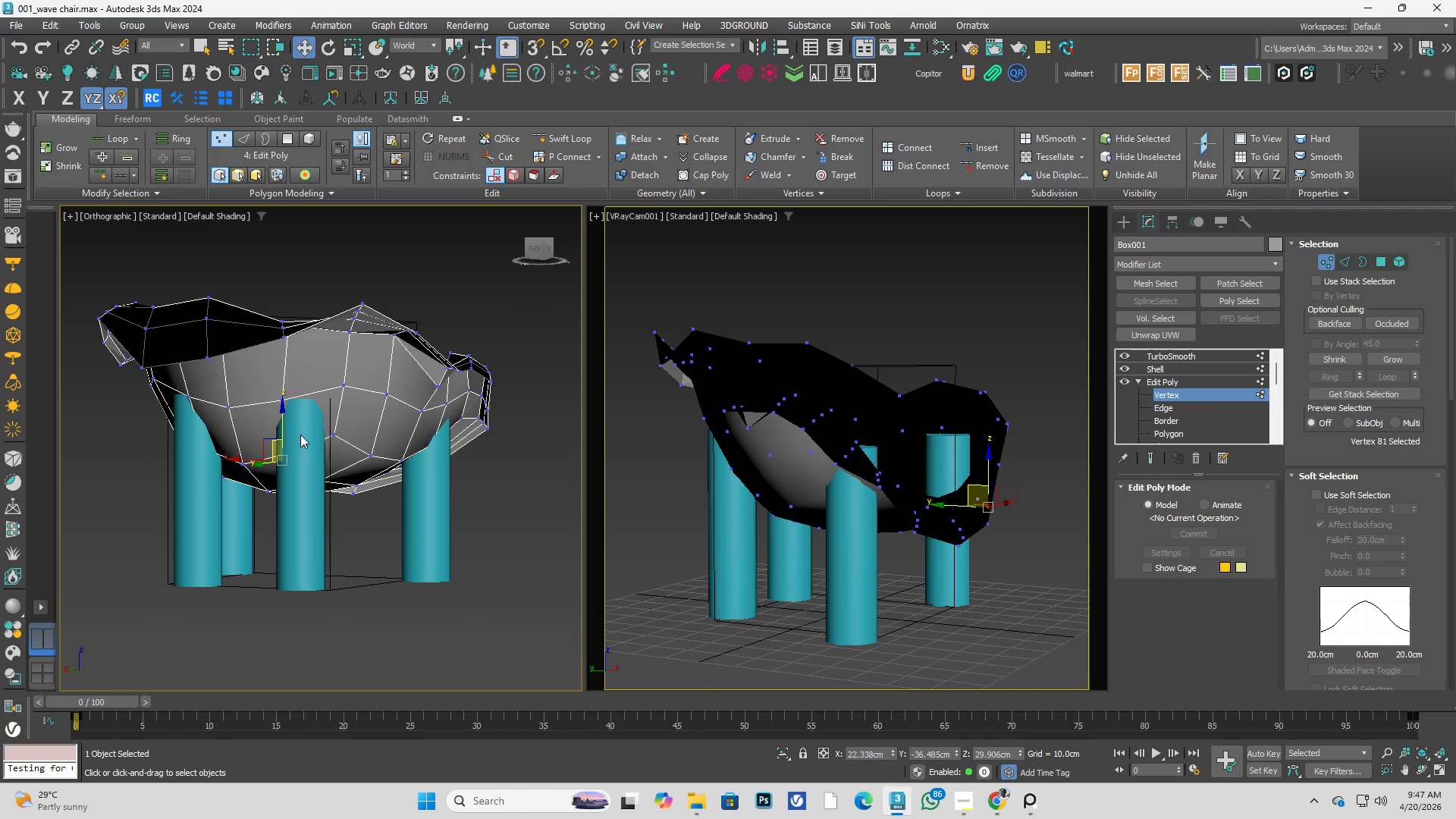 
left_click([1181, 378])
 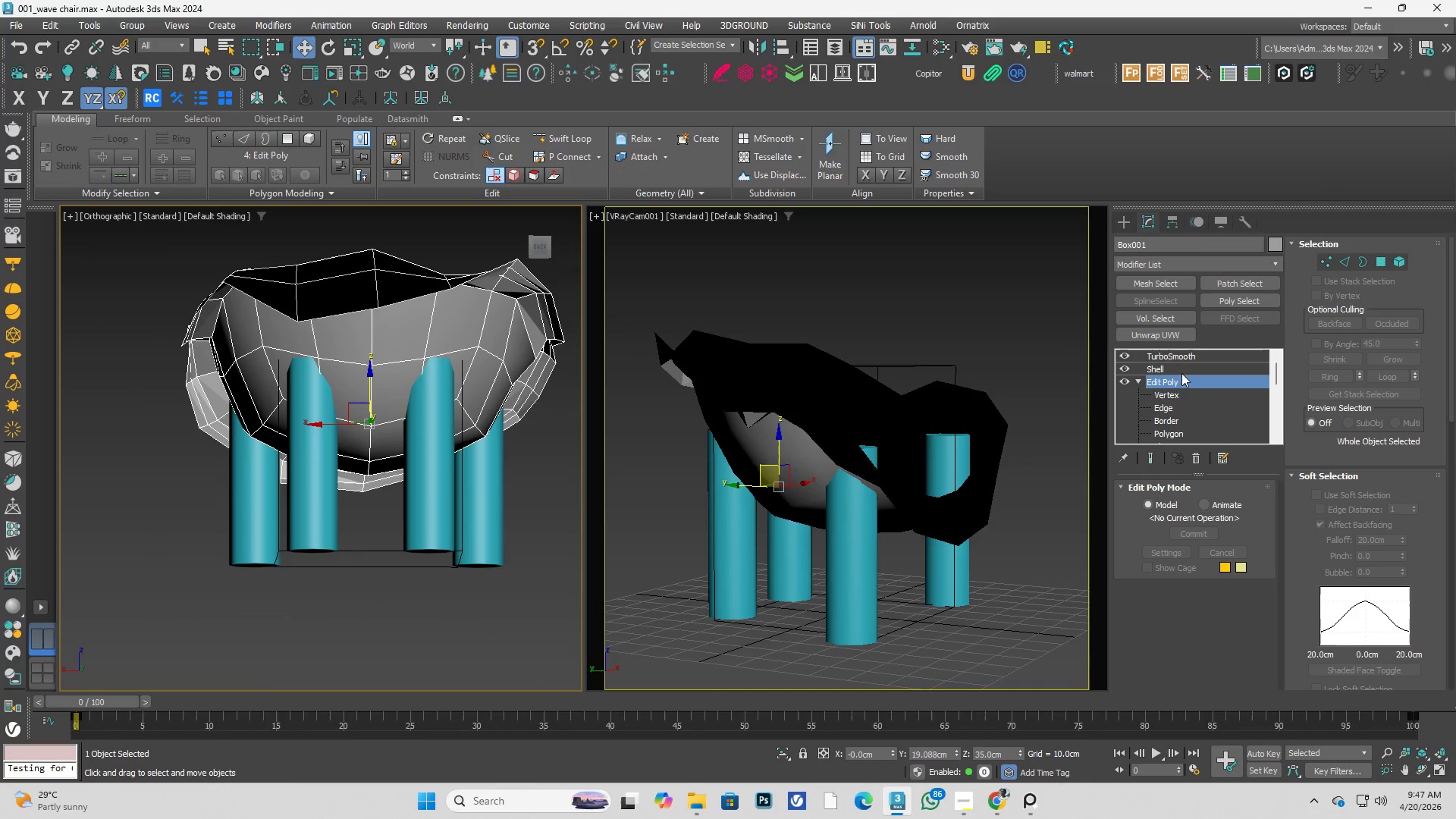 
left_click([1178, 369])
 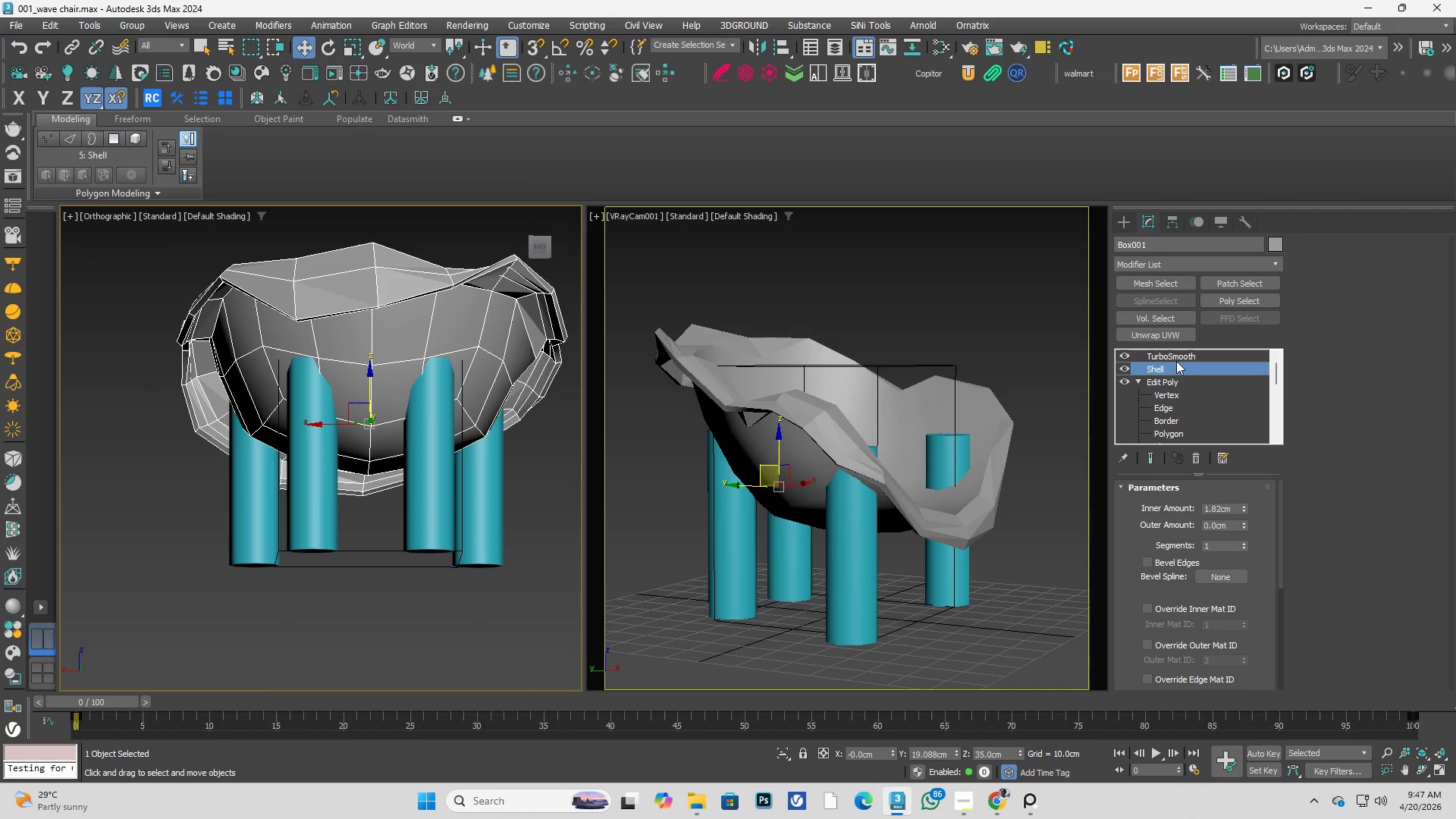 
left_click([1177, 357])
 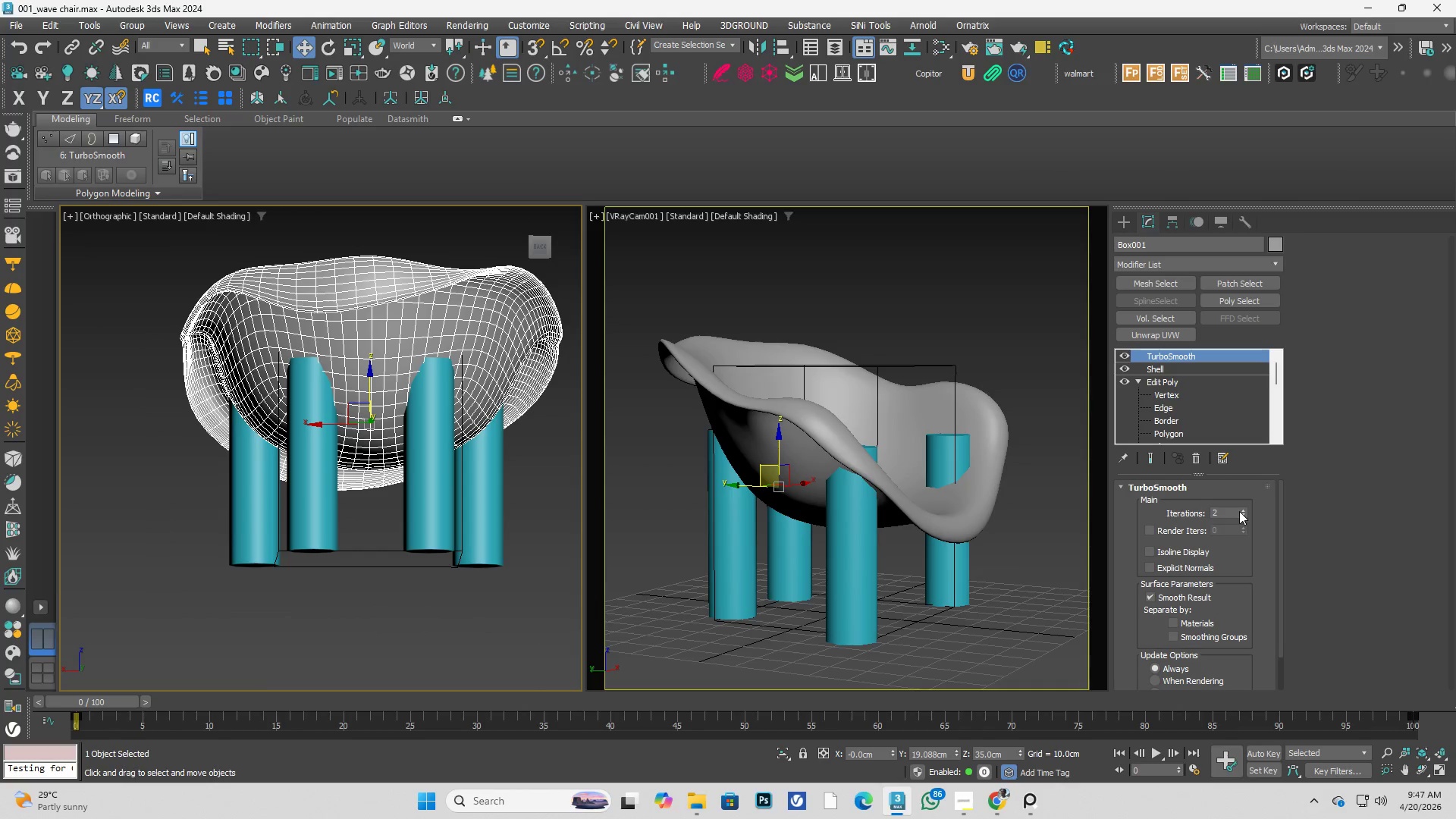 
left_click([1242, 514])
 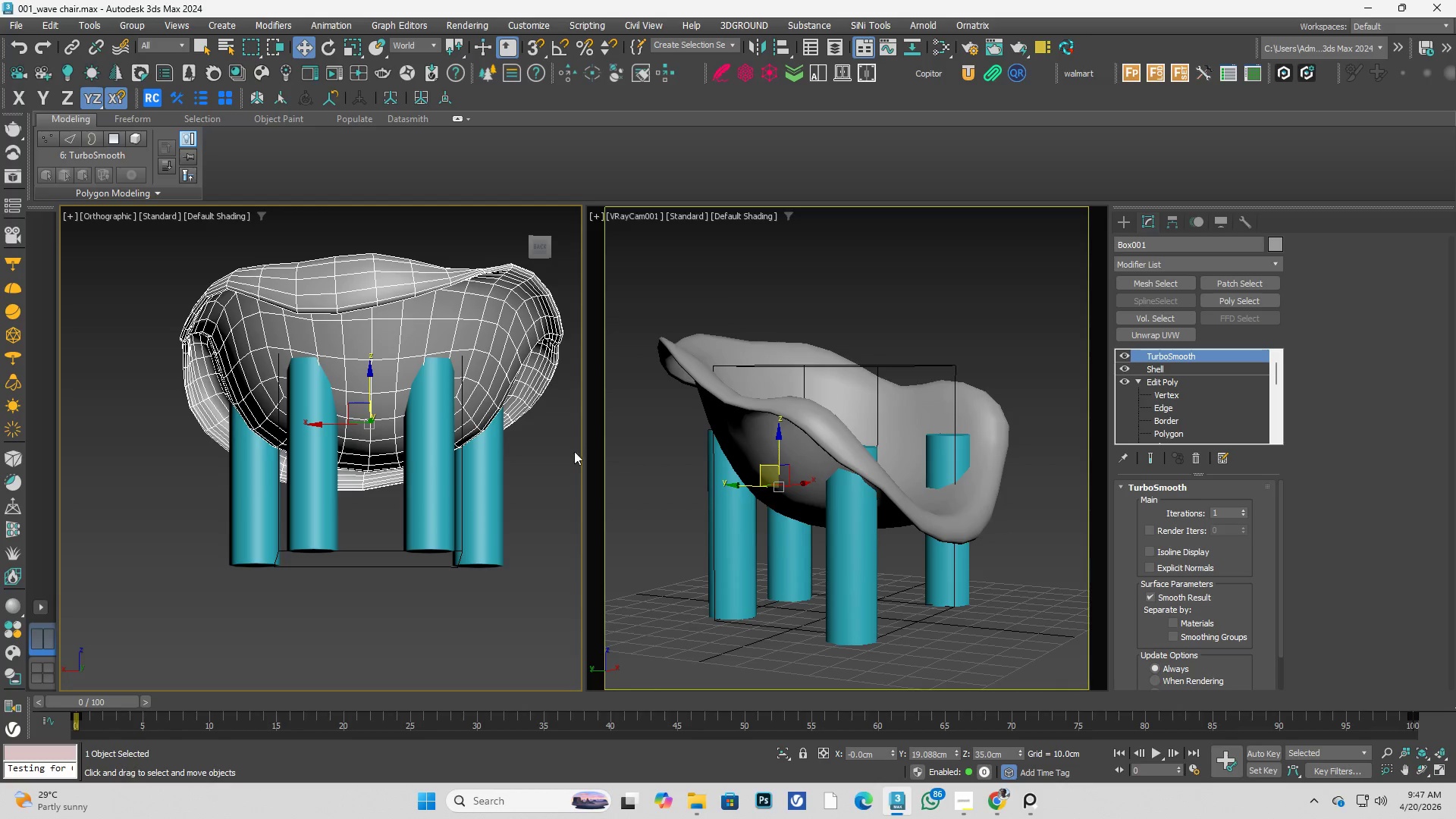 
hold_key(key=AltLeft, duration=0.91)
 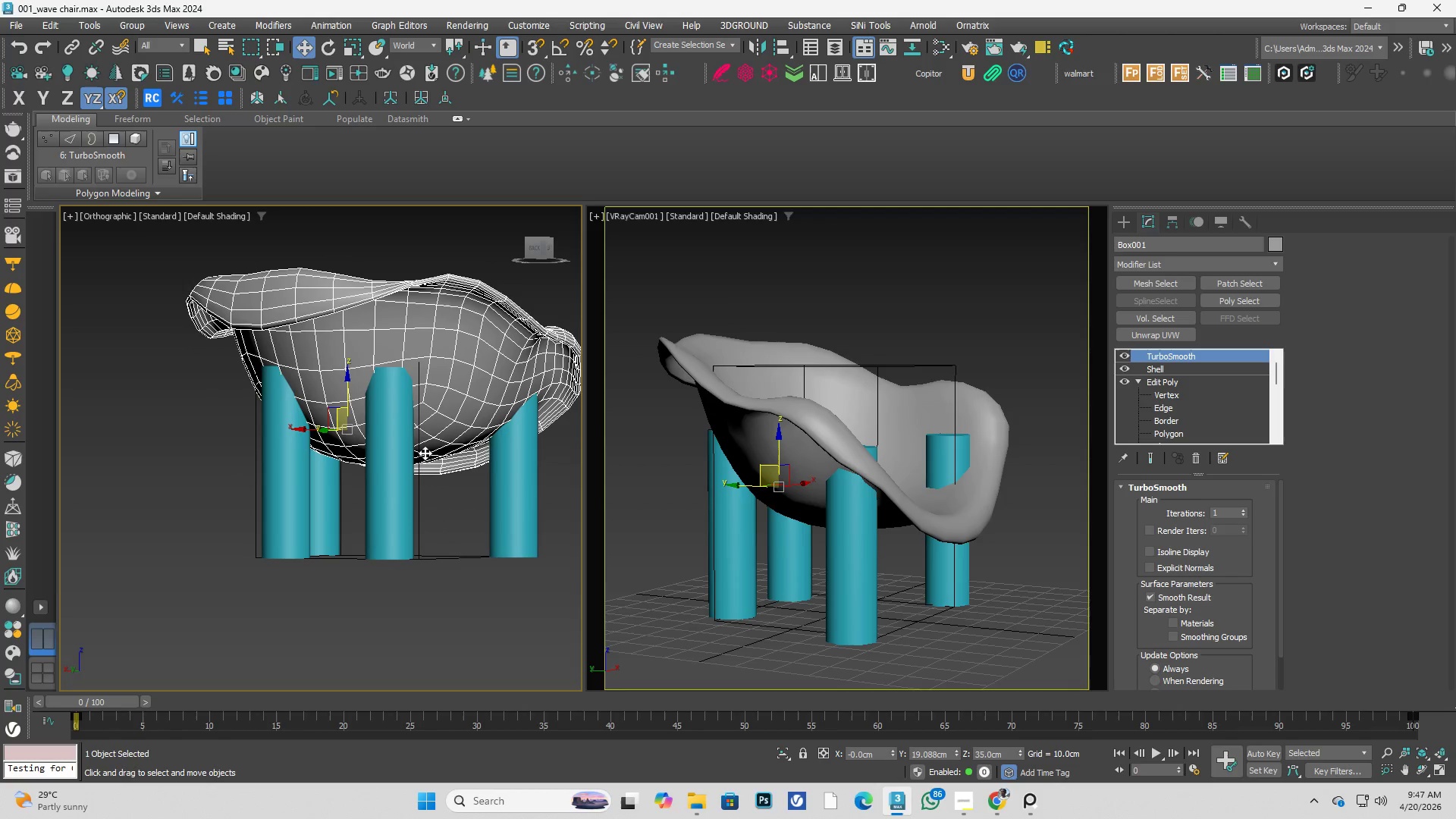 
hold_key(key=AltLeft, duration=26.8)
 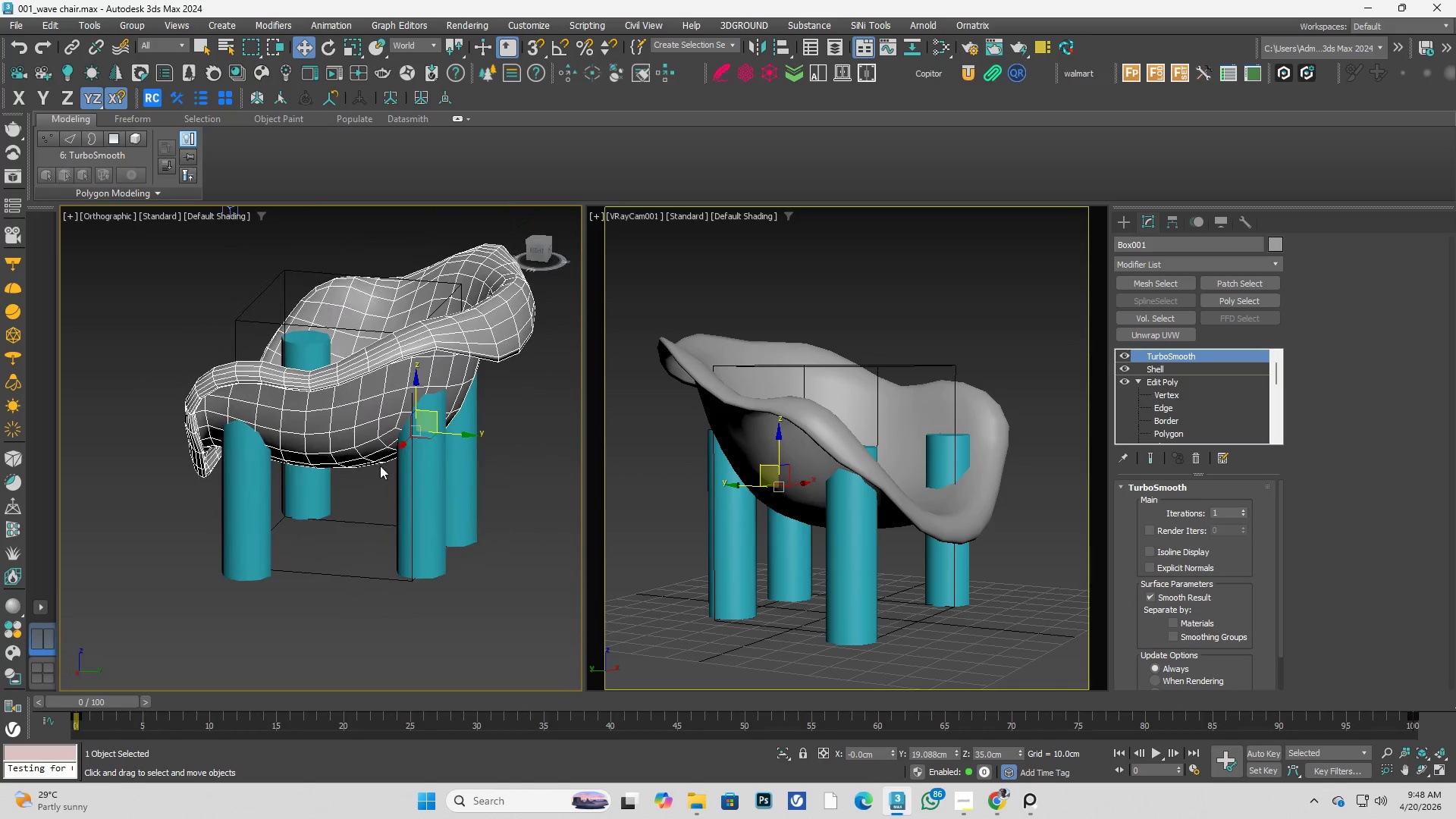 
hold_key(key=AltLeft, duration=0.42)
 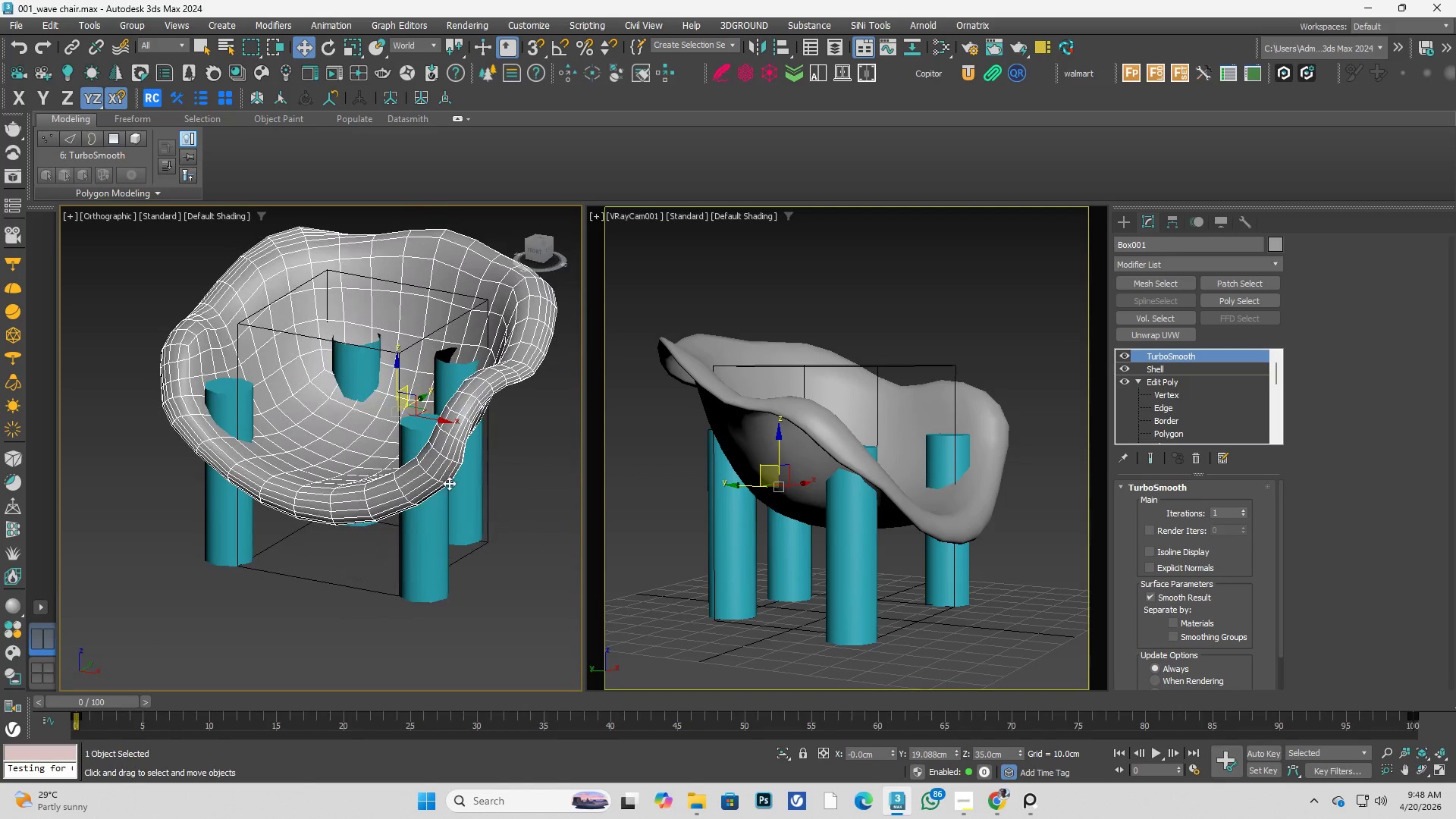 
key(Alt+AltLeft)
 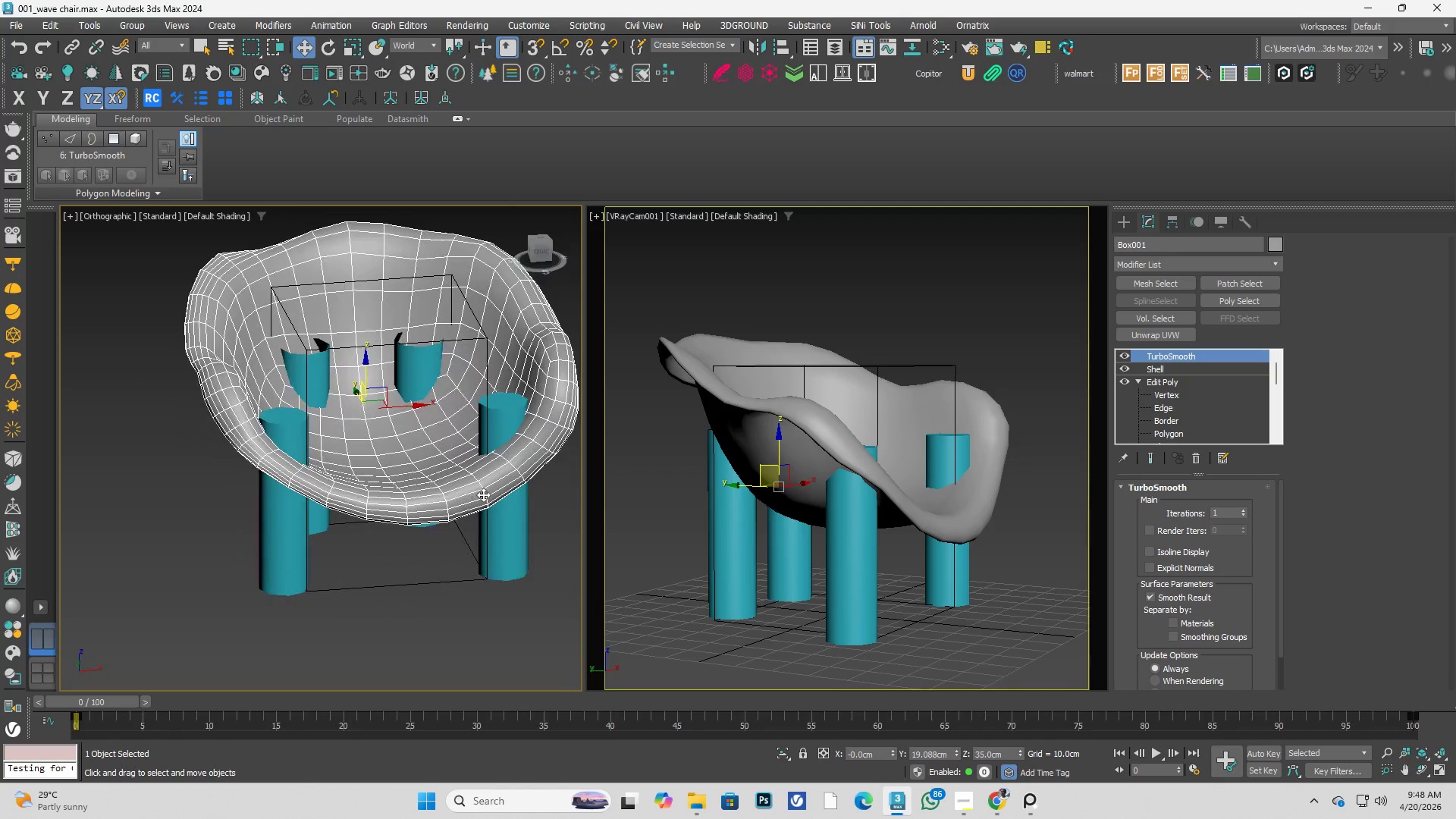 
hold_key(key=AltLeft, duration=0.33)
 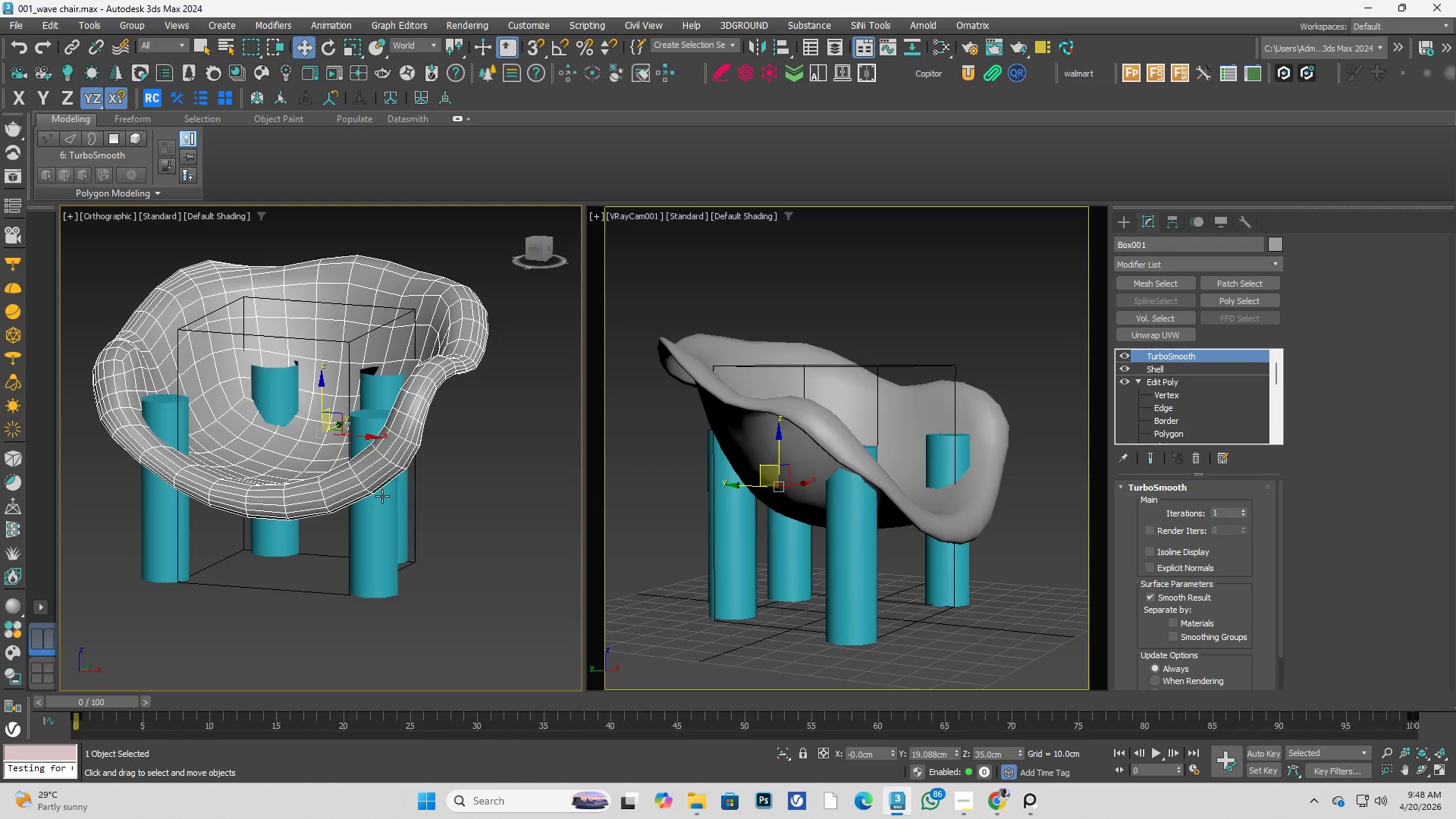 
hold_key(key=AltLeft, duration=0.53)
 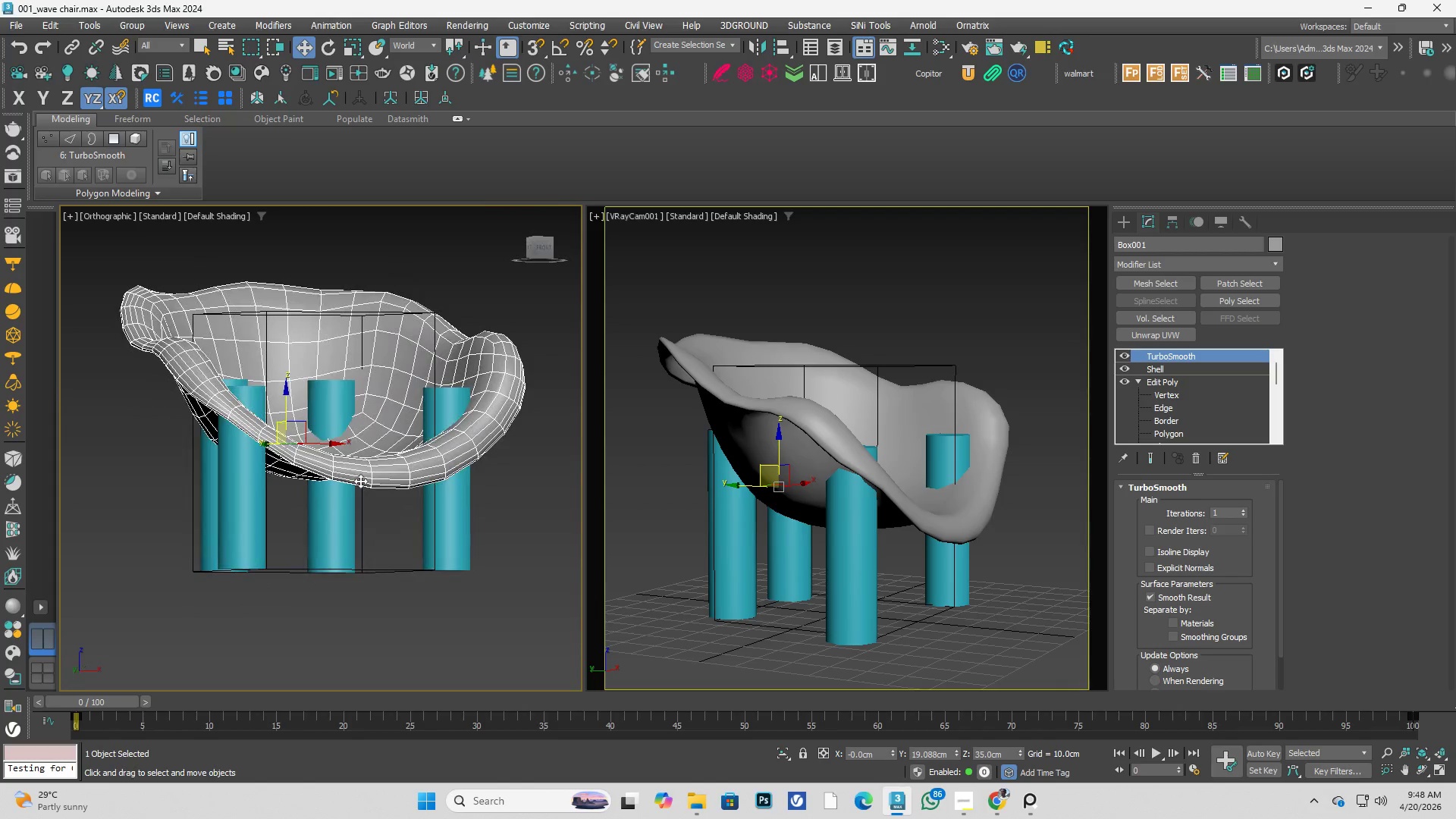 
key(Alt+AltLeft)
 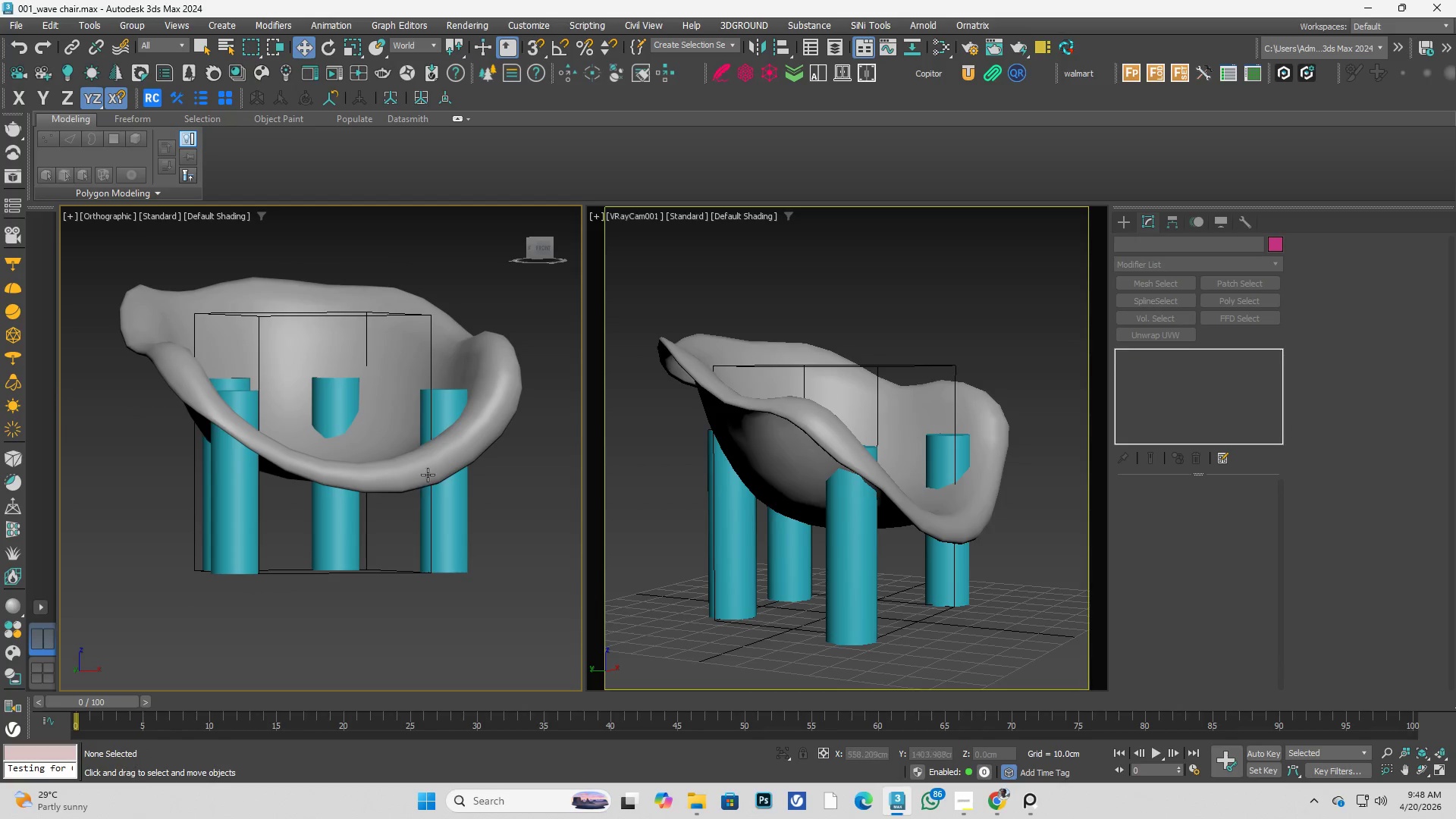 
left_click([265, 435])
 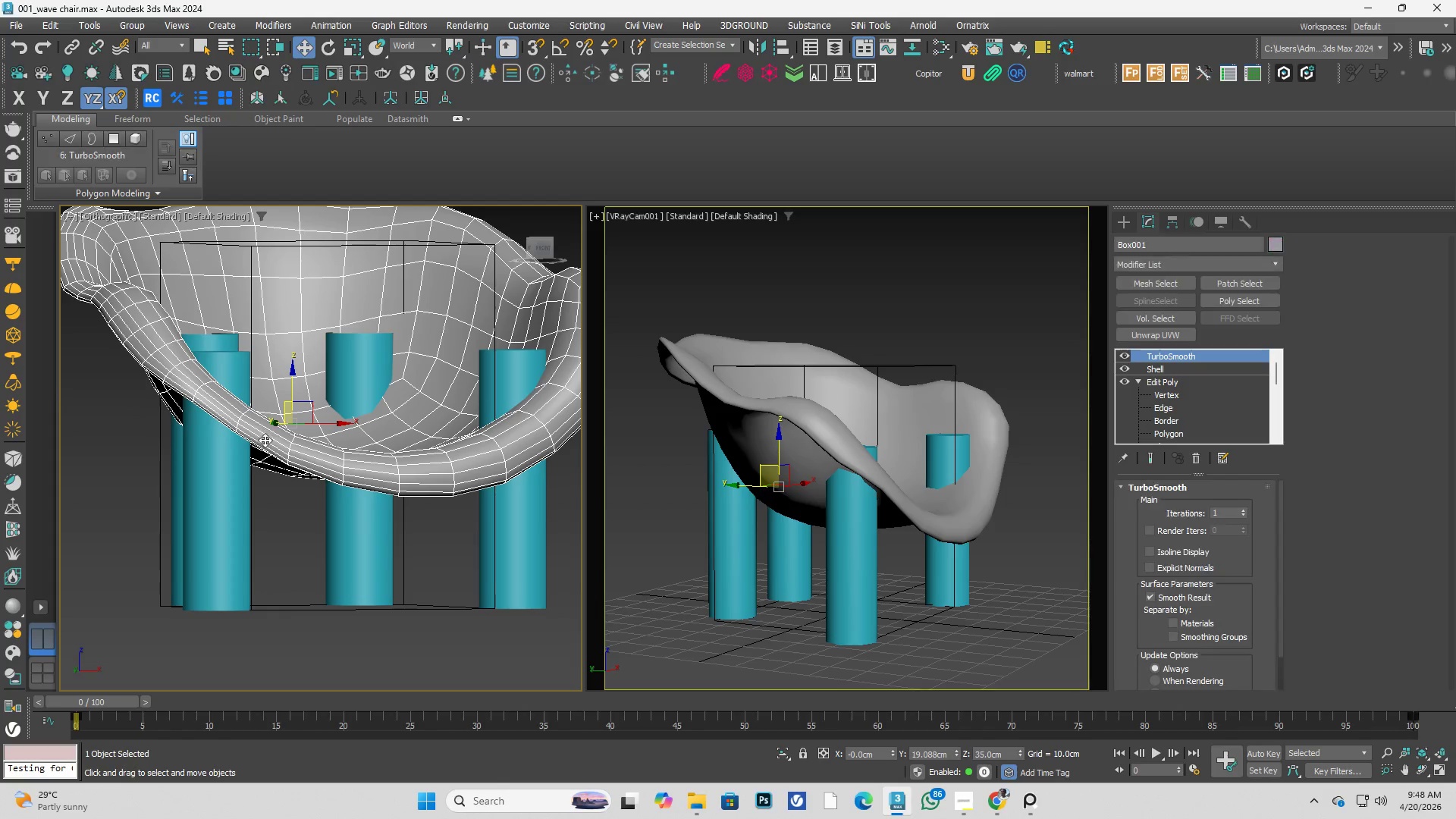 
scroll: coordinate [278, 485], scroll_direction: up, amount: 1.0
 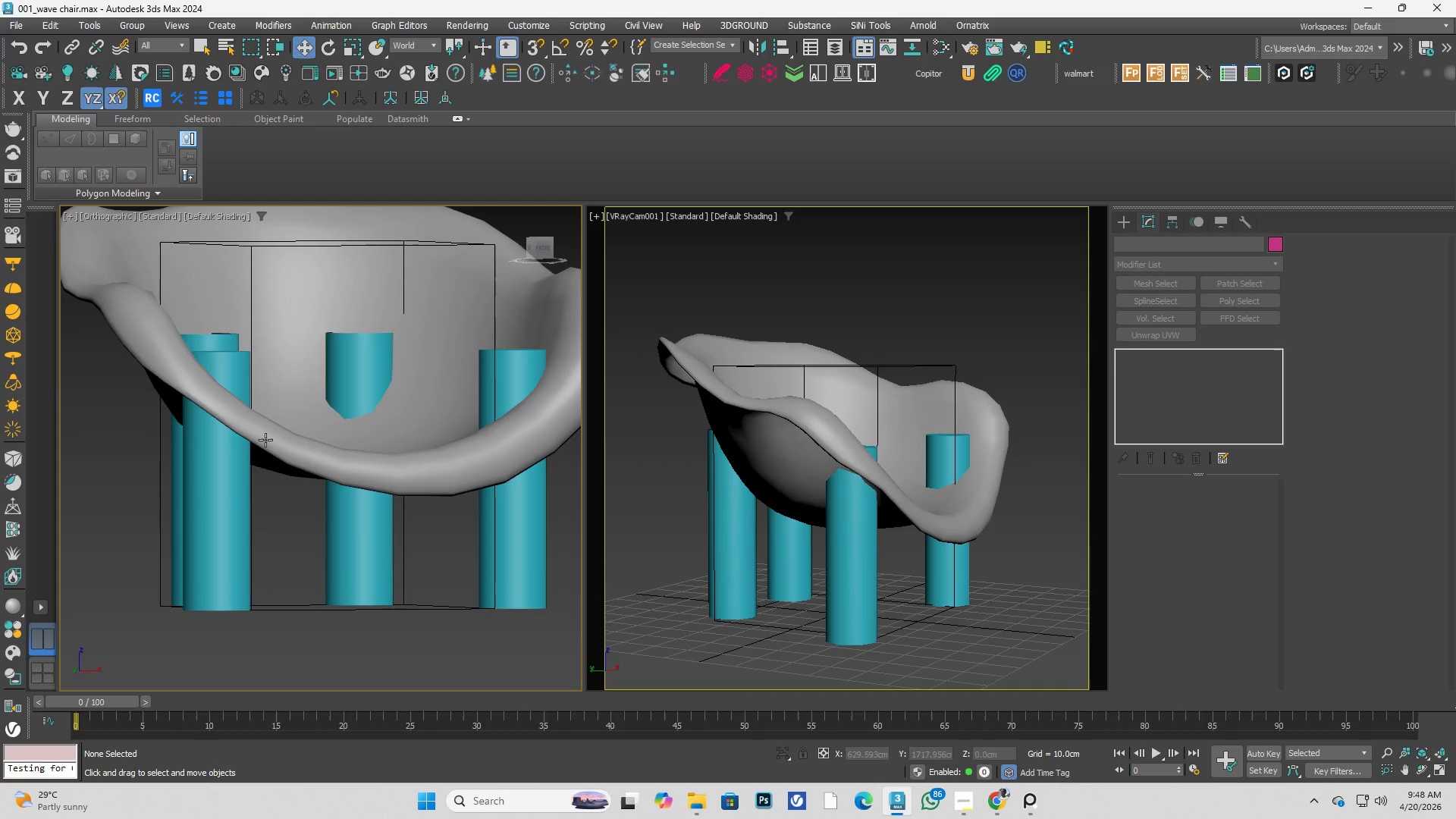 
hold_key(key=AltLeft, duration=0.42)
 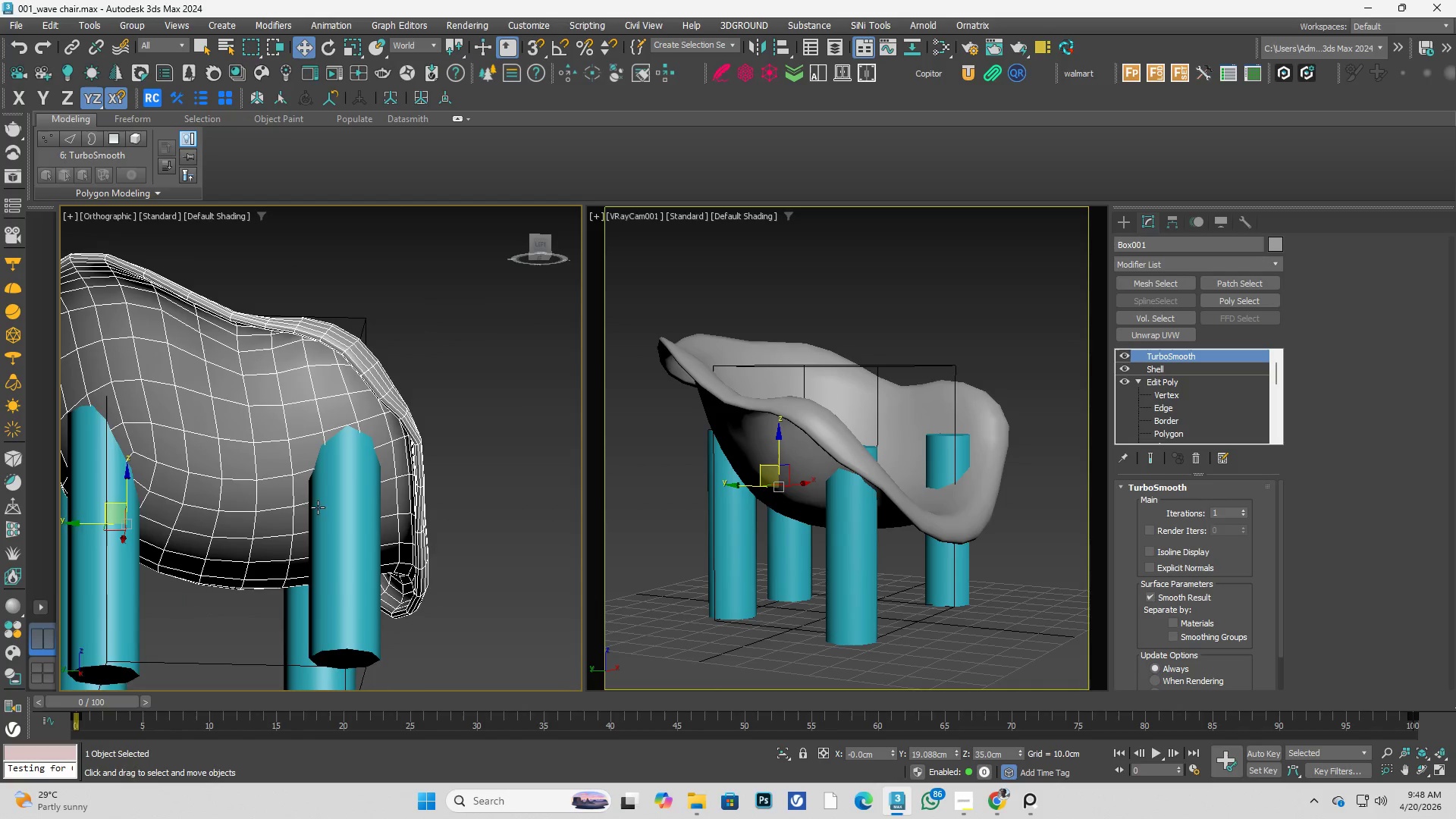 
hold_key(key=AltLeft, duration=0.66)
 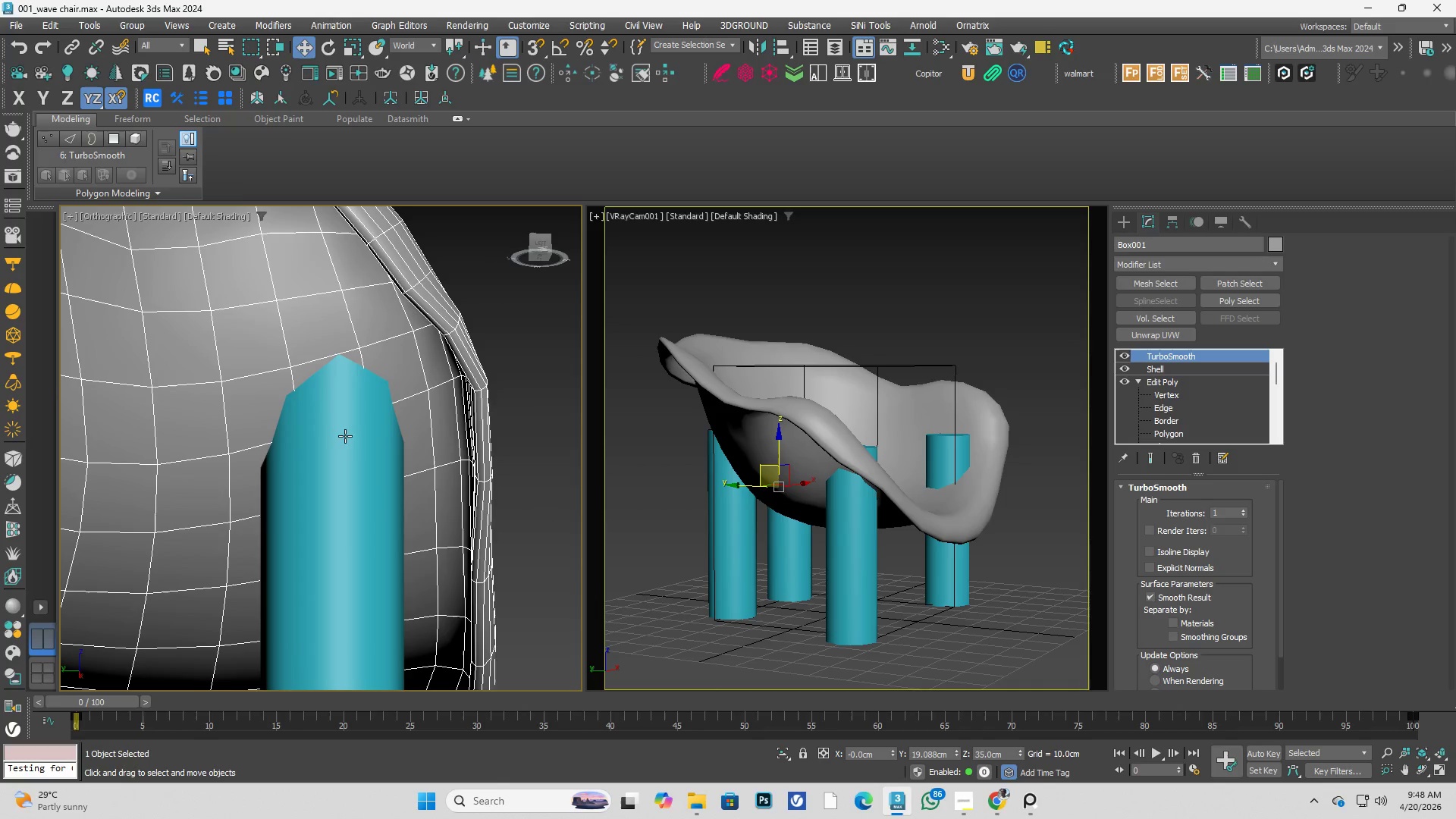 
scroll: coordinate [362, 458], scroll_direction: up, amount: 2.0
 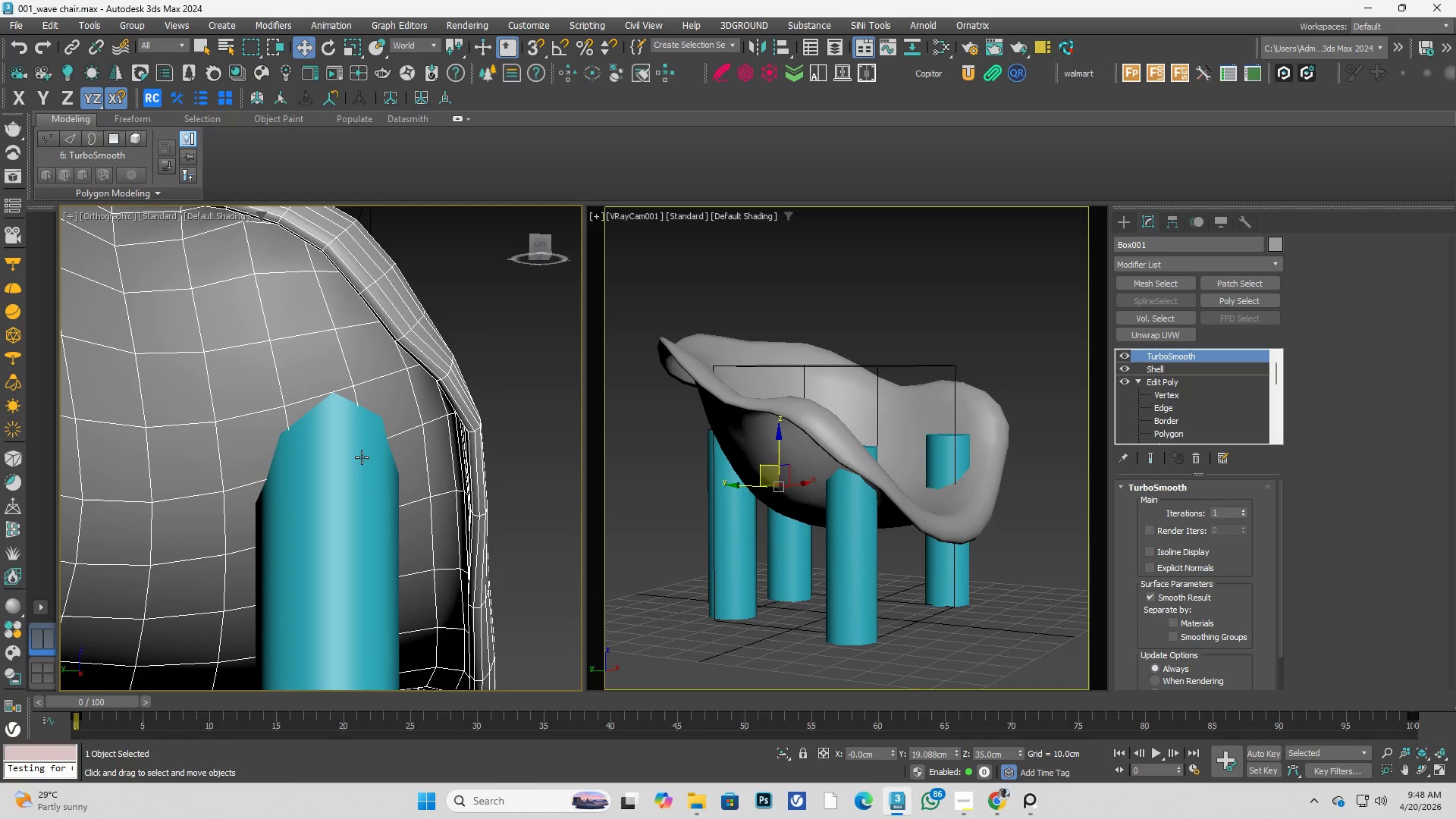 
scroll: coordinate [344, 437], scroll_direction: down, amount: 2.0
 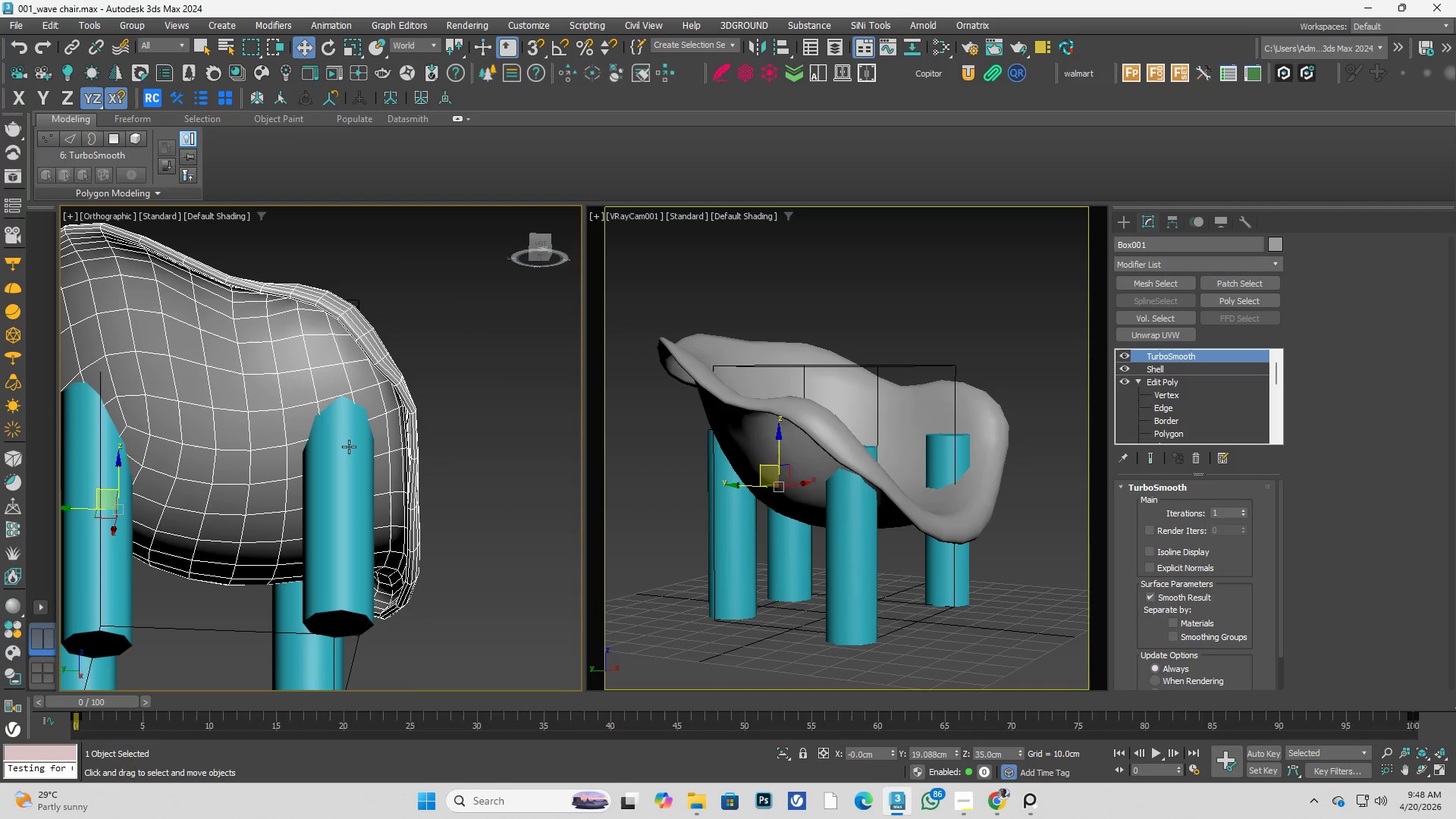 
scroll: coordinate [350, 435], scroll_direction: up, amount: 1.0
 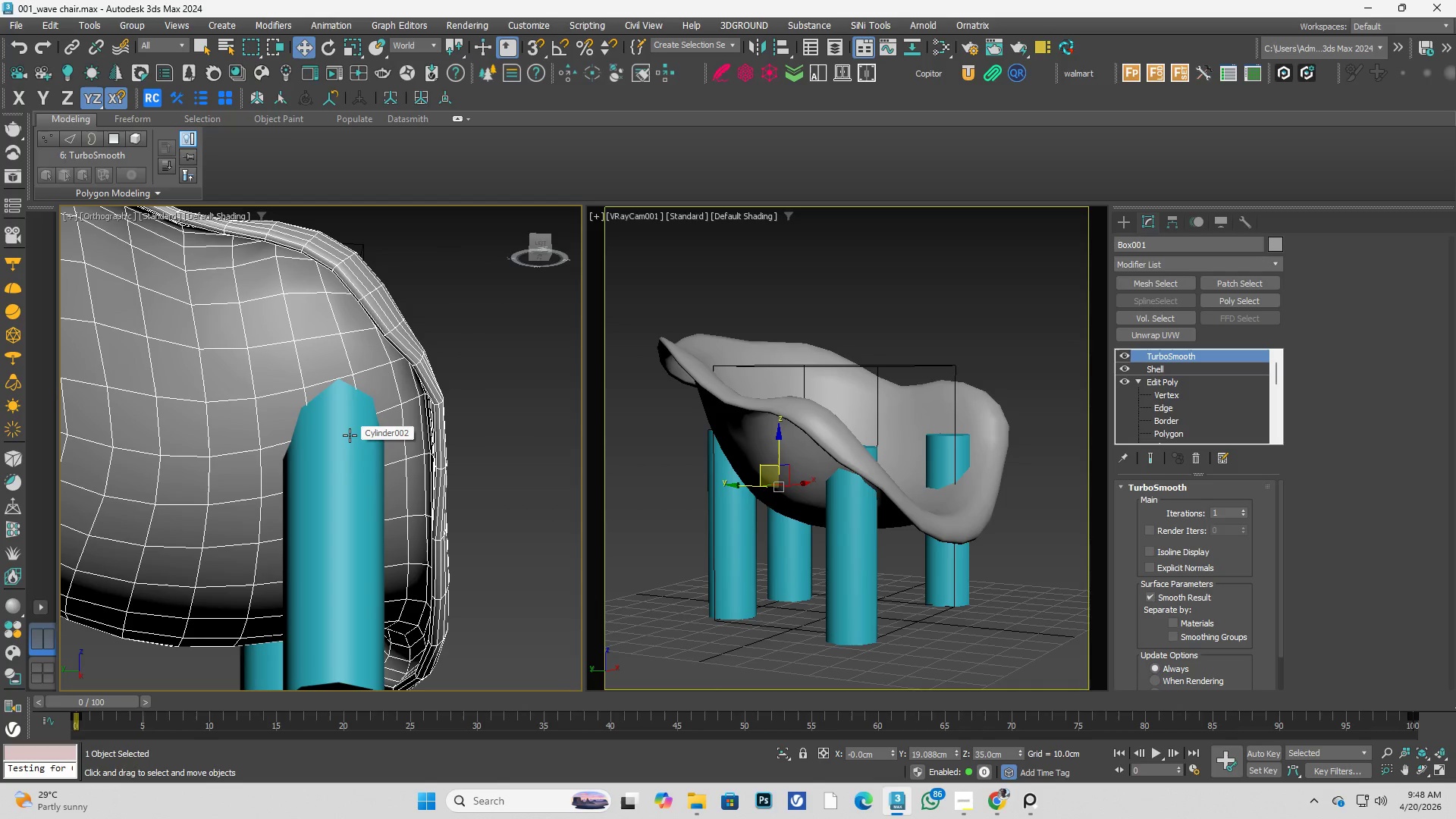 
scroll: coordinate [355, 449], scroll_direction: down, amount: 2.0
 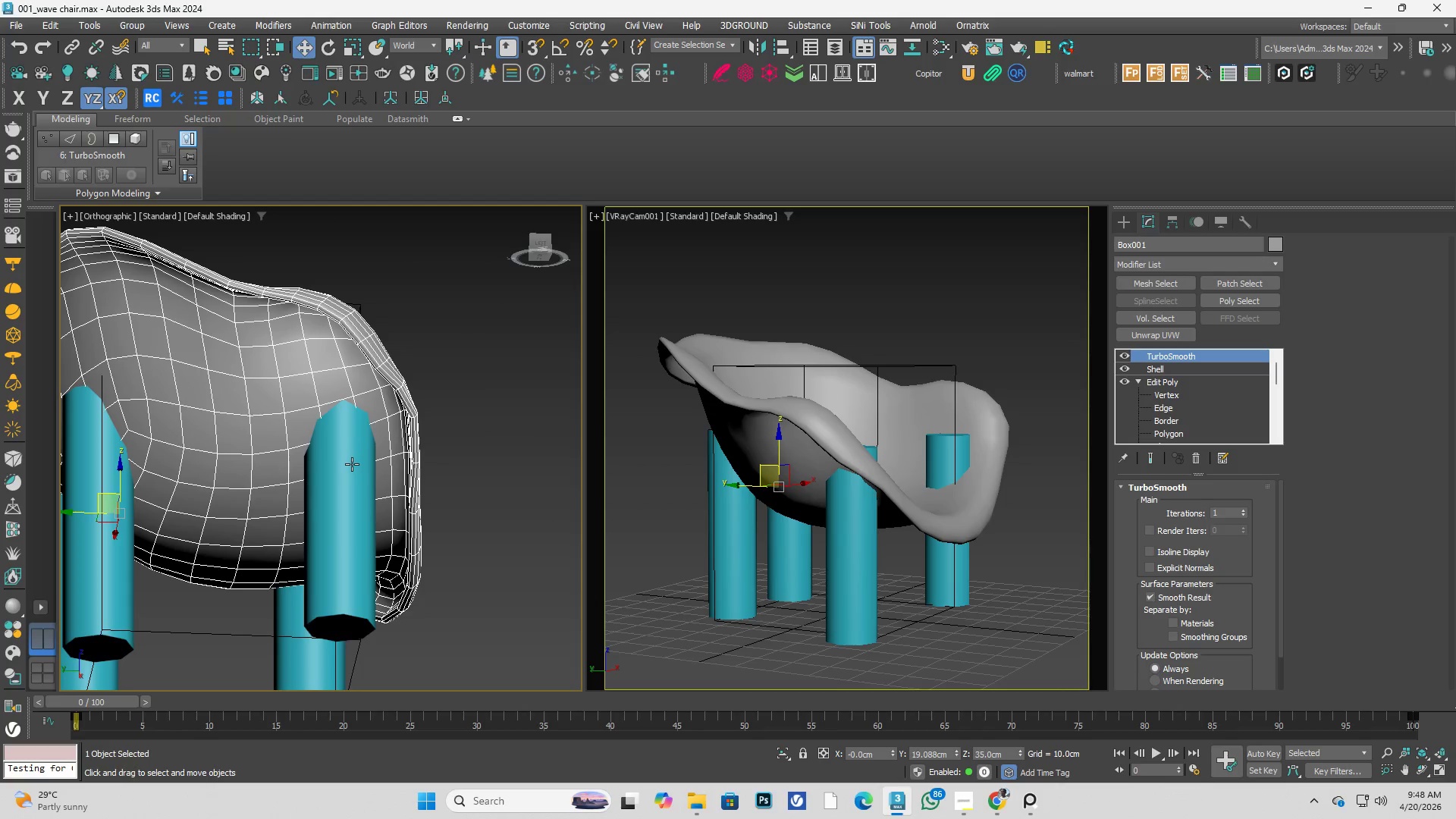 
key(Alt+AltLeft)
 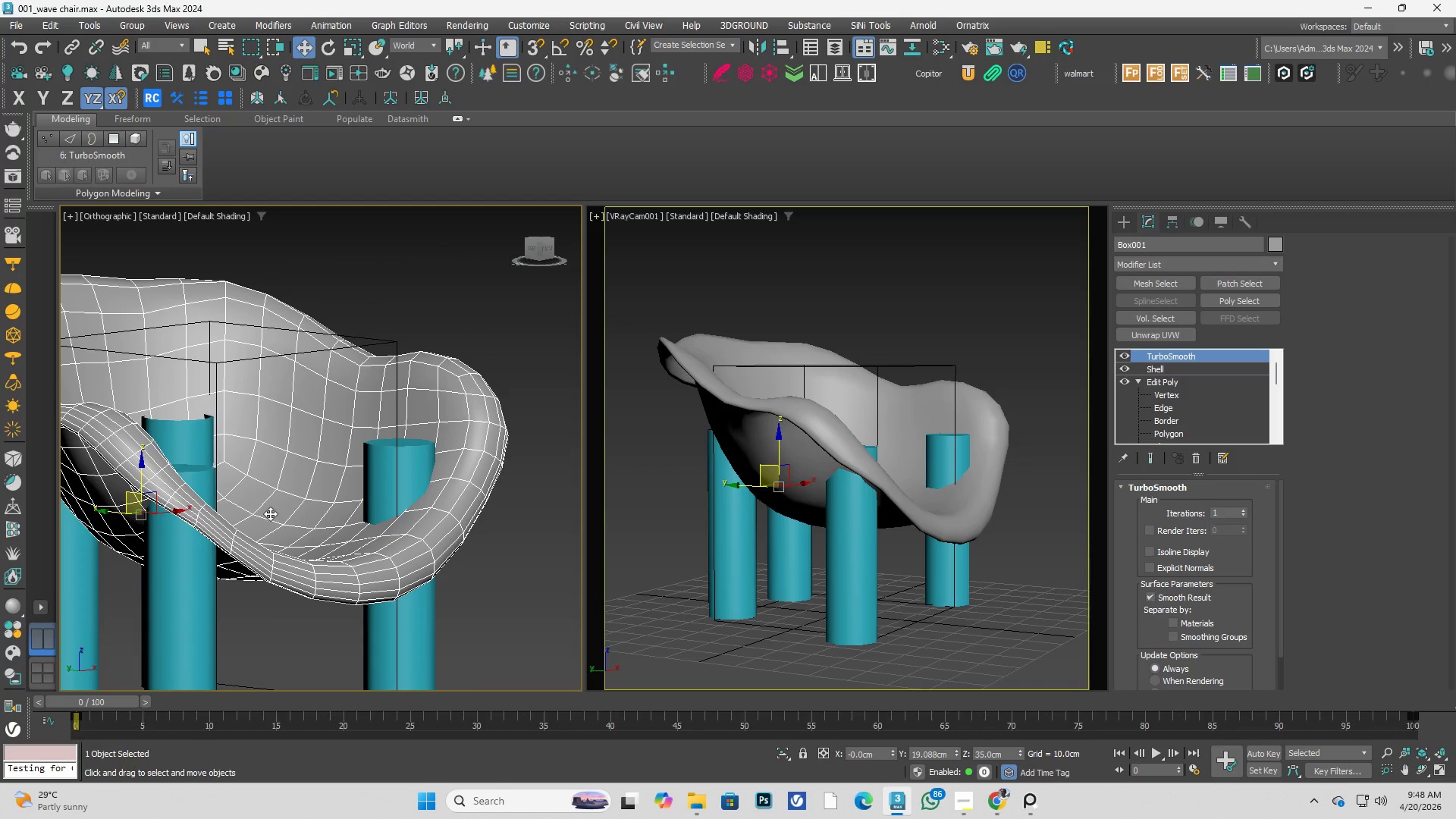 
key(Alt+AltLeft)
 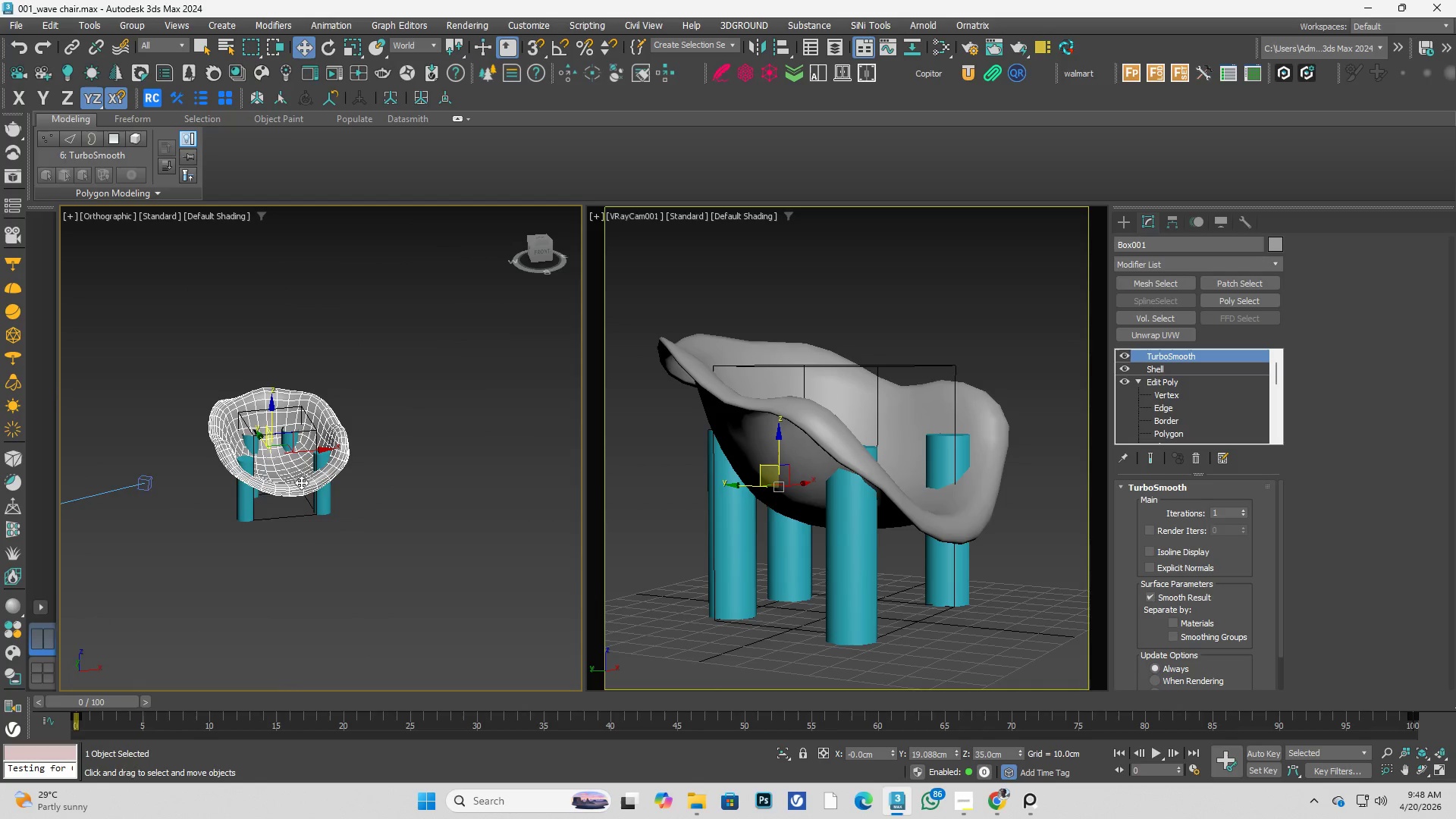 
scroll: coordinate [304, 442], scroll_direction: down, amount: 4.0
 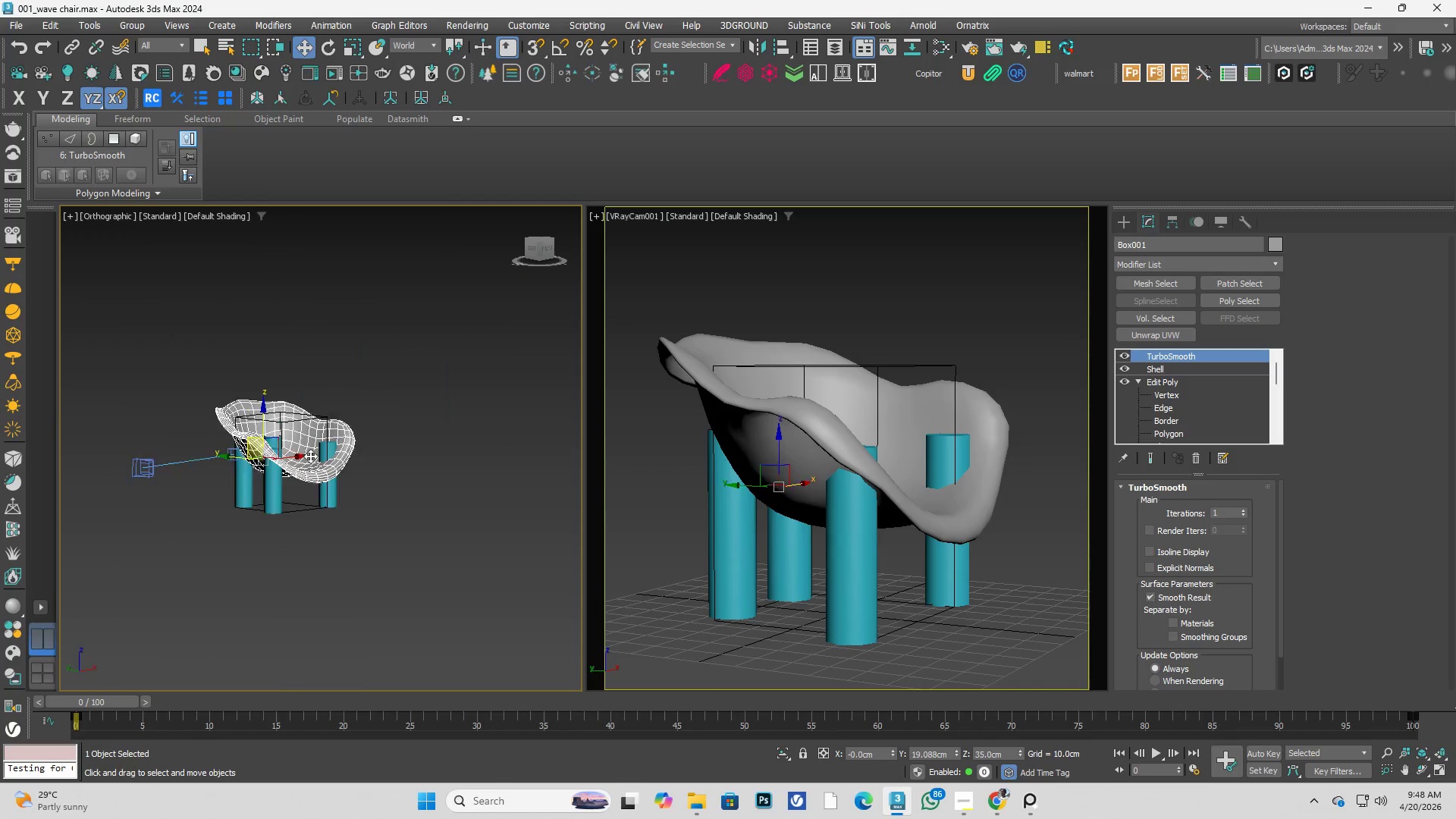 
left_click([463, 496])
 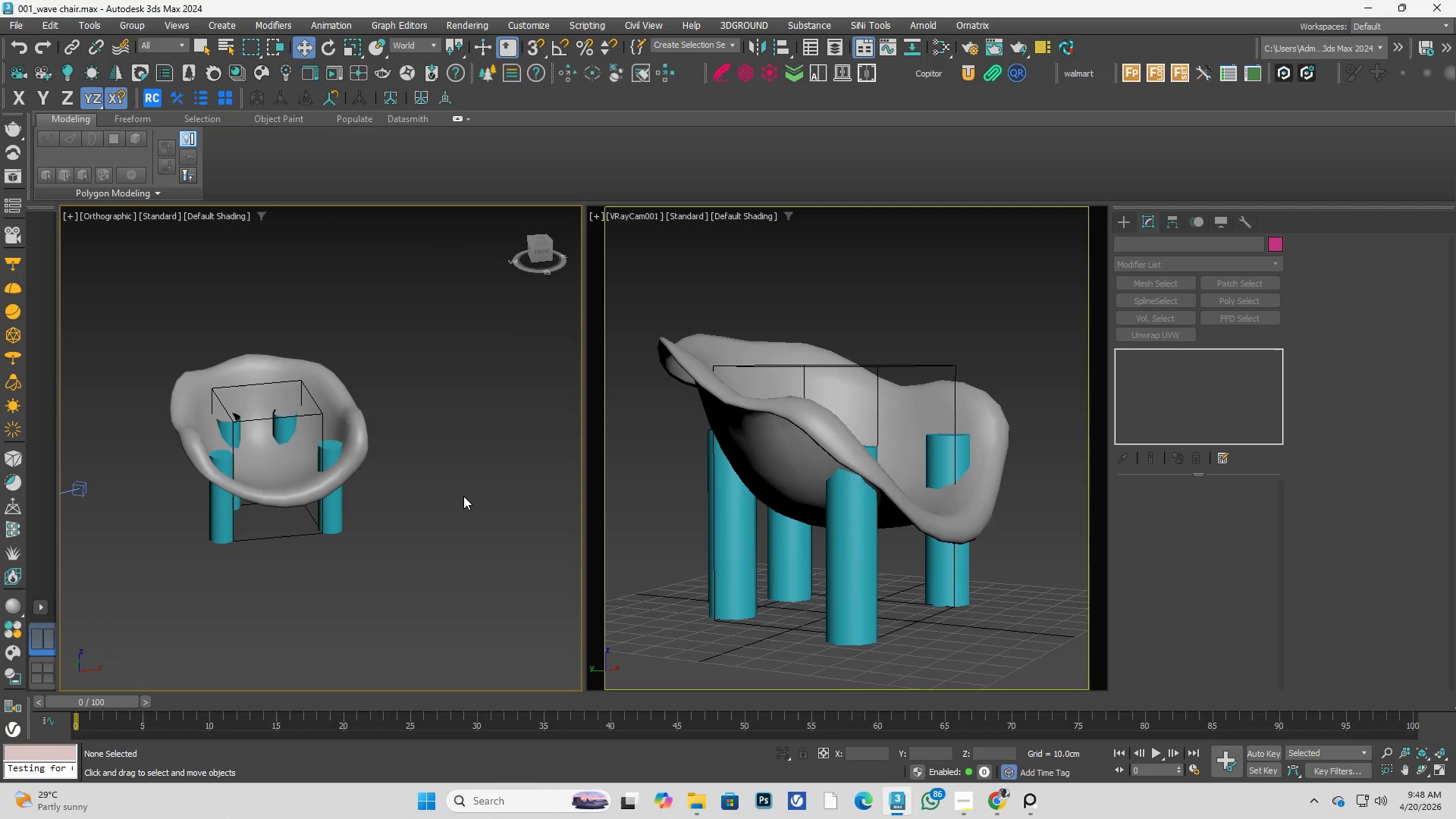 
scroll: coordinate [303, 469], scroll_direction: up, amount: 1.0
 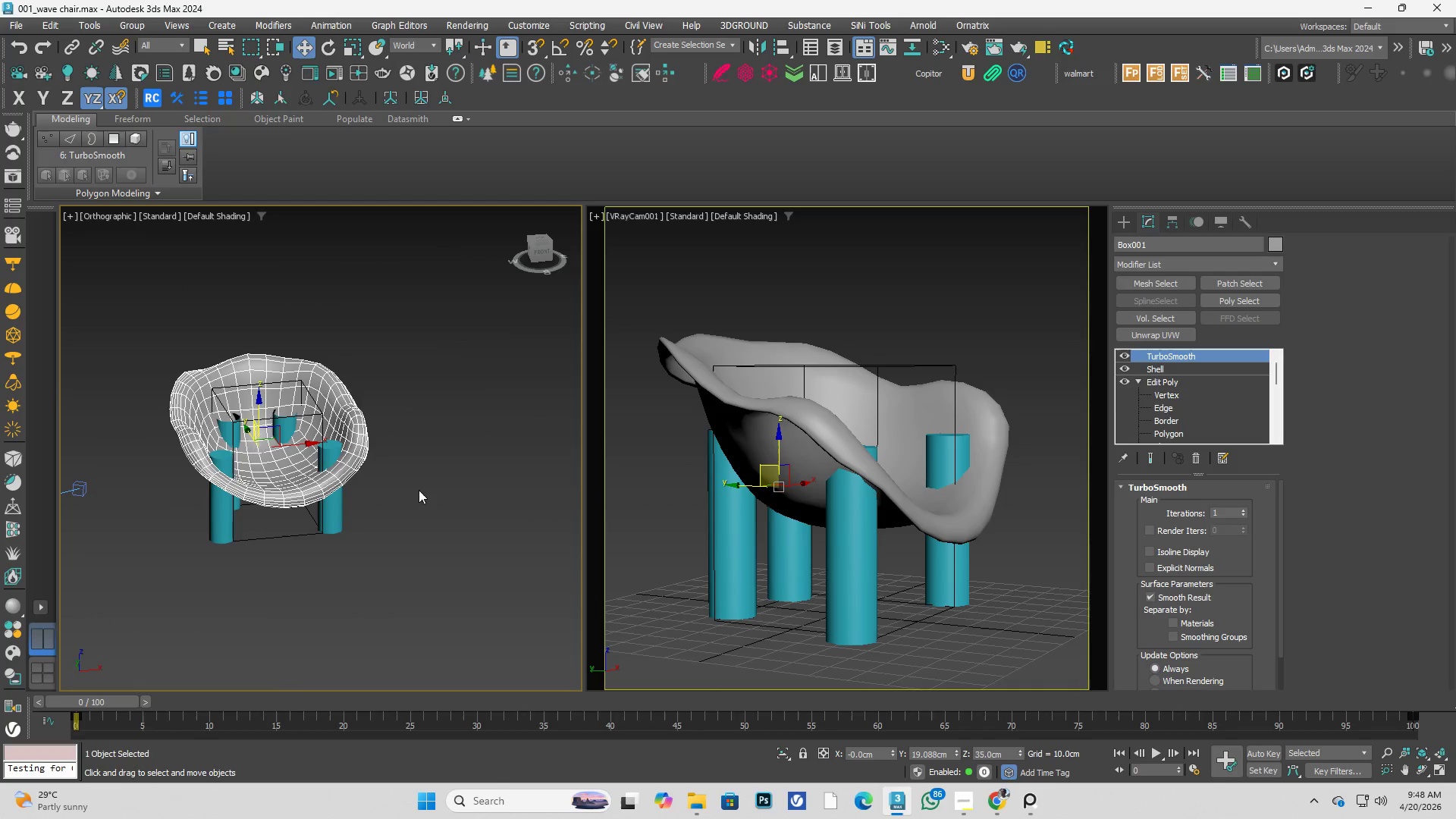 
key(Control+Shift+S)
 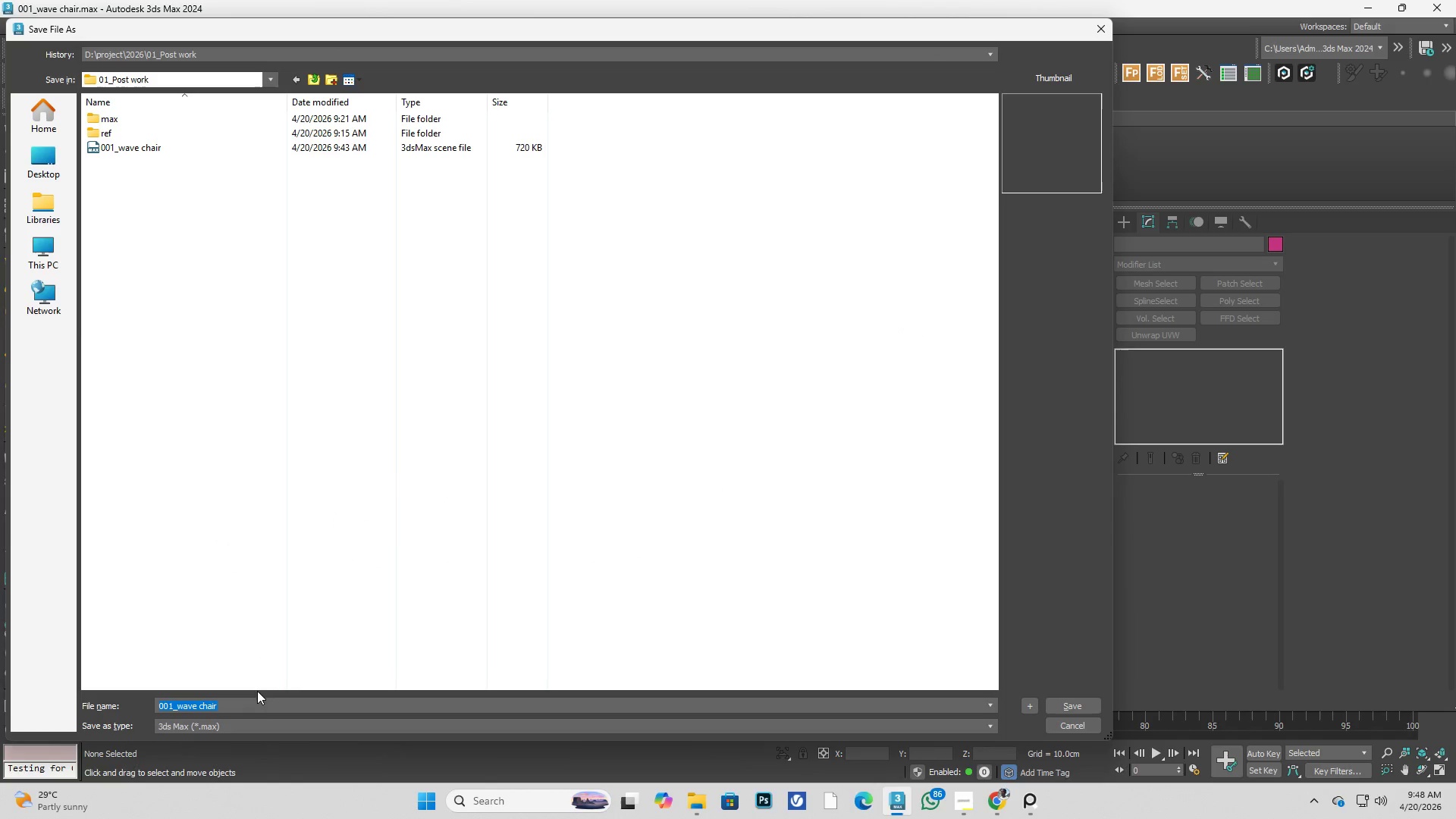 
left_click([249, 708])
 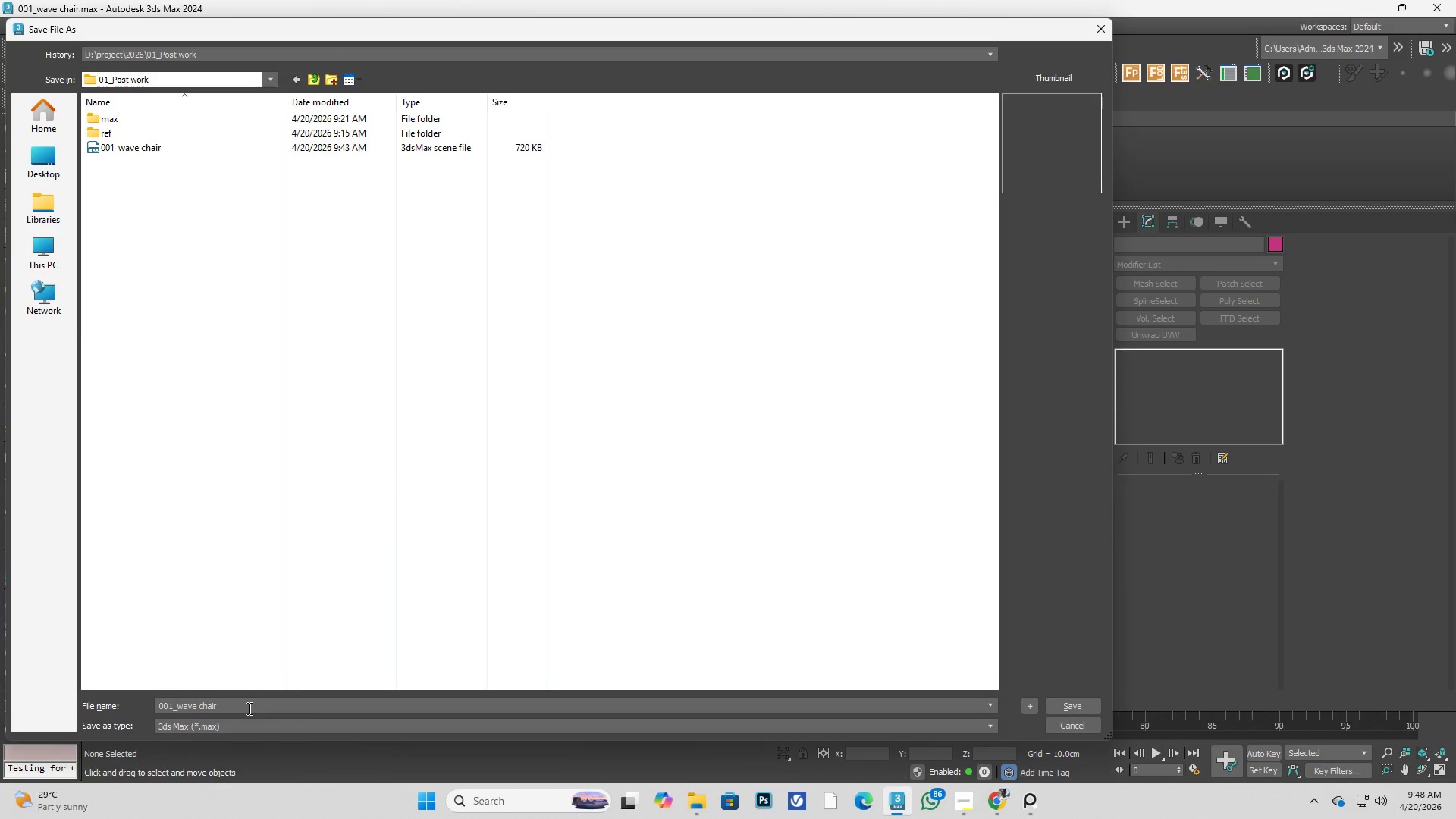 
key(NumpadDecimal)
 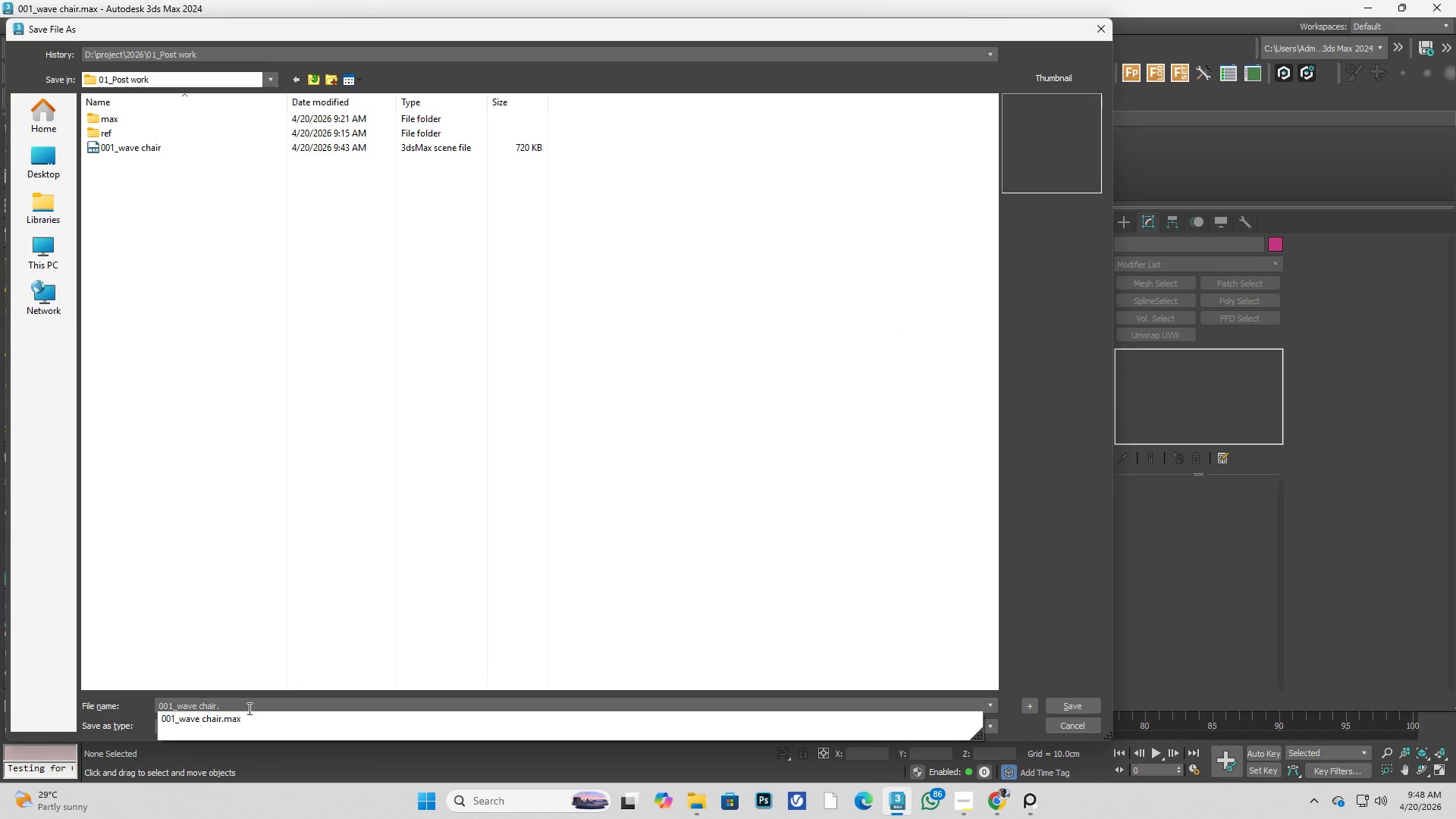 
key(Numpad1)
 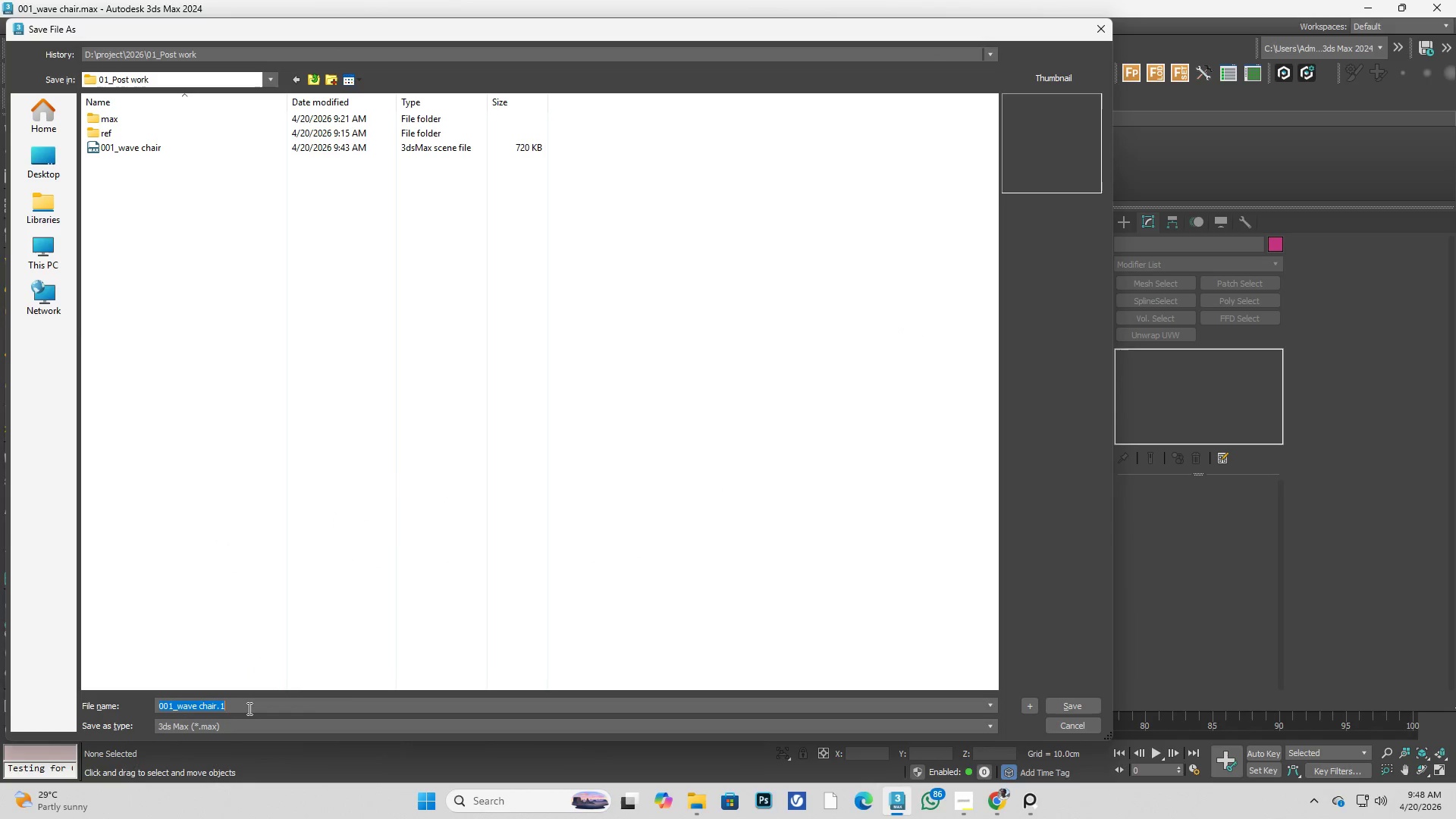 
key(Enter)
 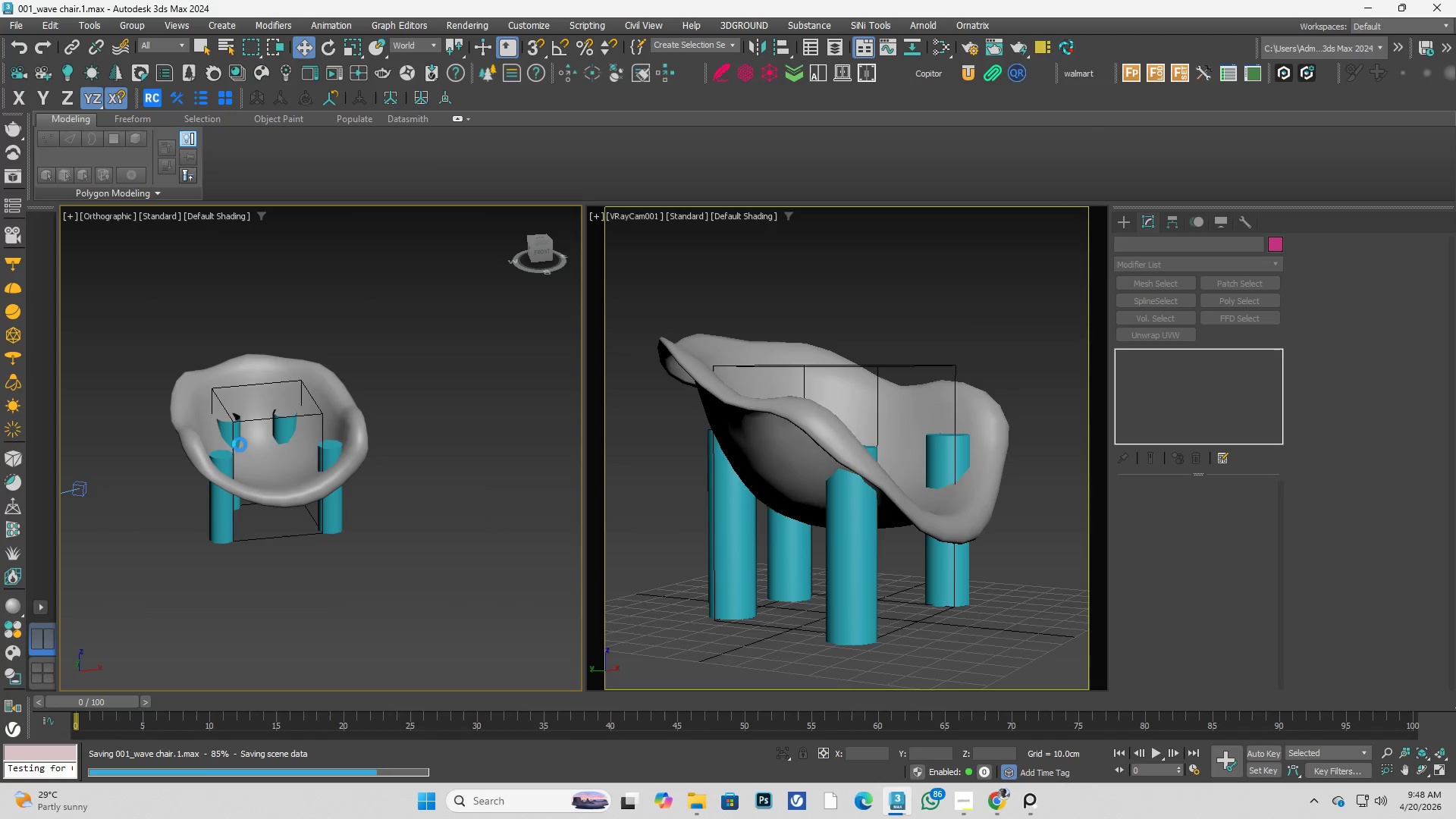 
left_click([210, 485])
 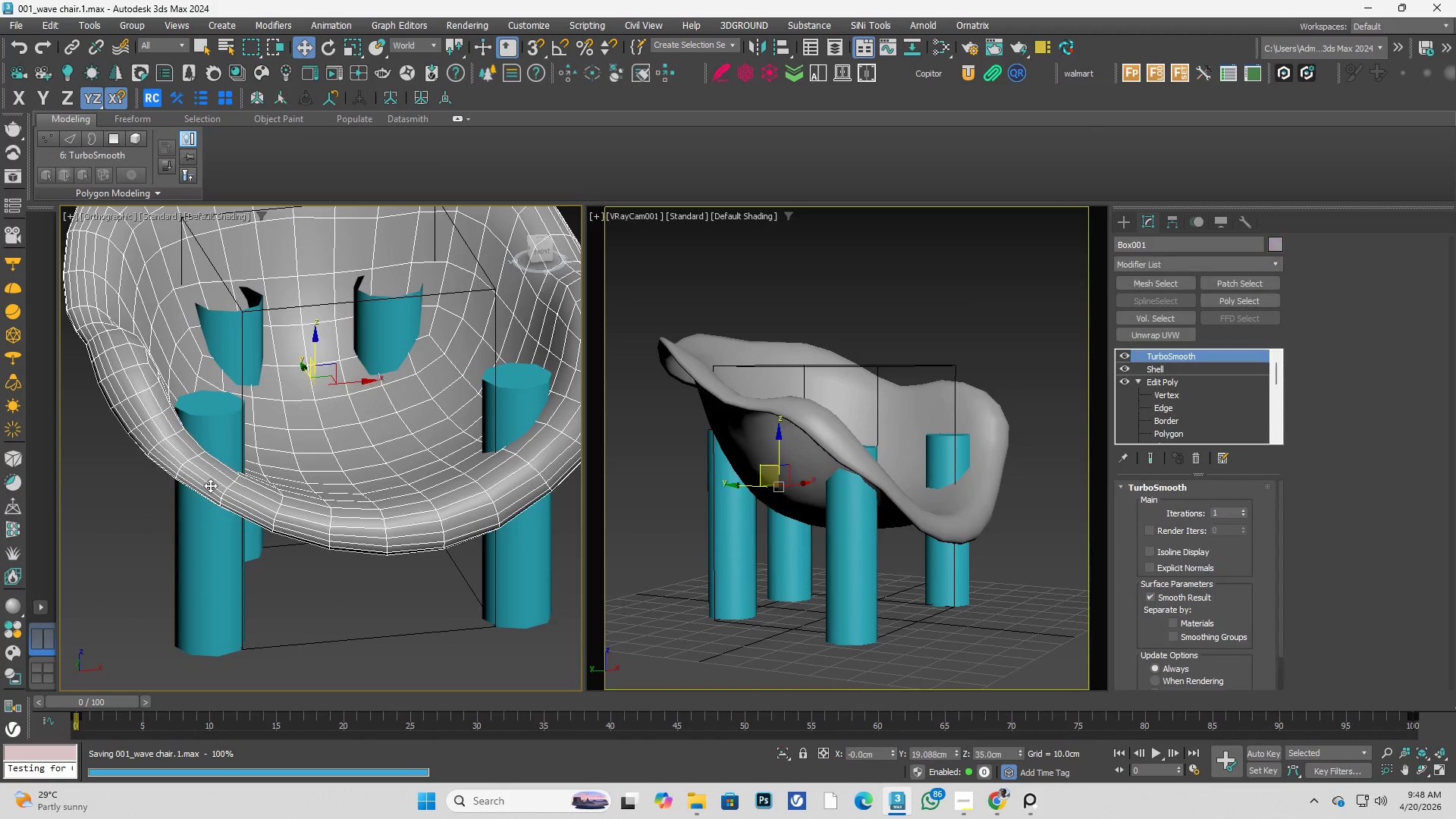 
scroll: coordinate [218, 497], scroll_direction: up, amount: 3.0
 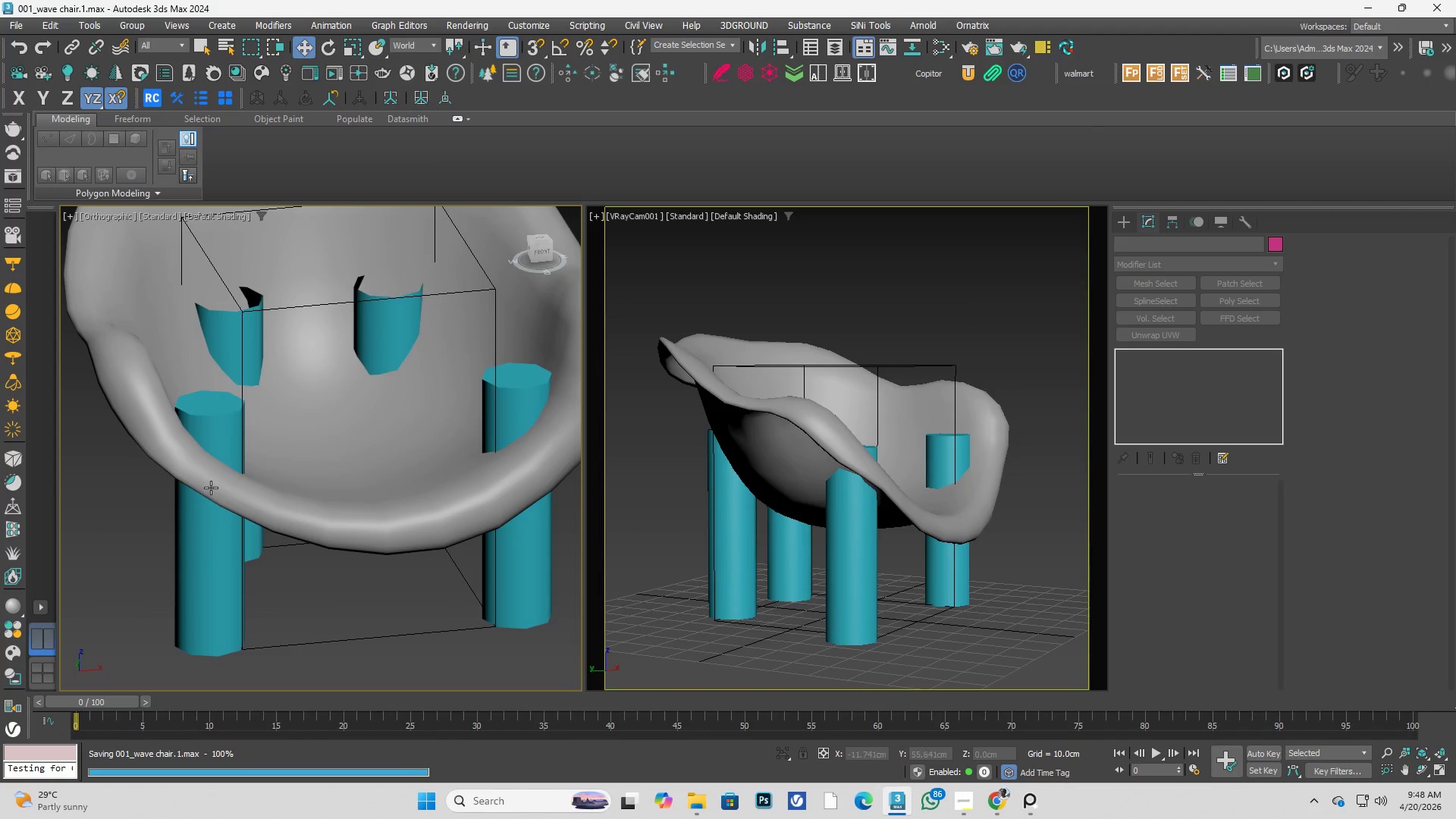 
hold_key(key=AltLeft, duration=0.41)
 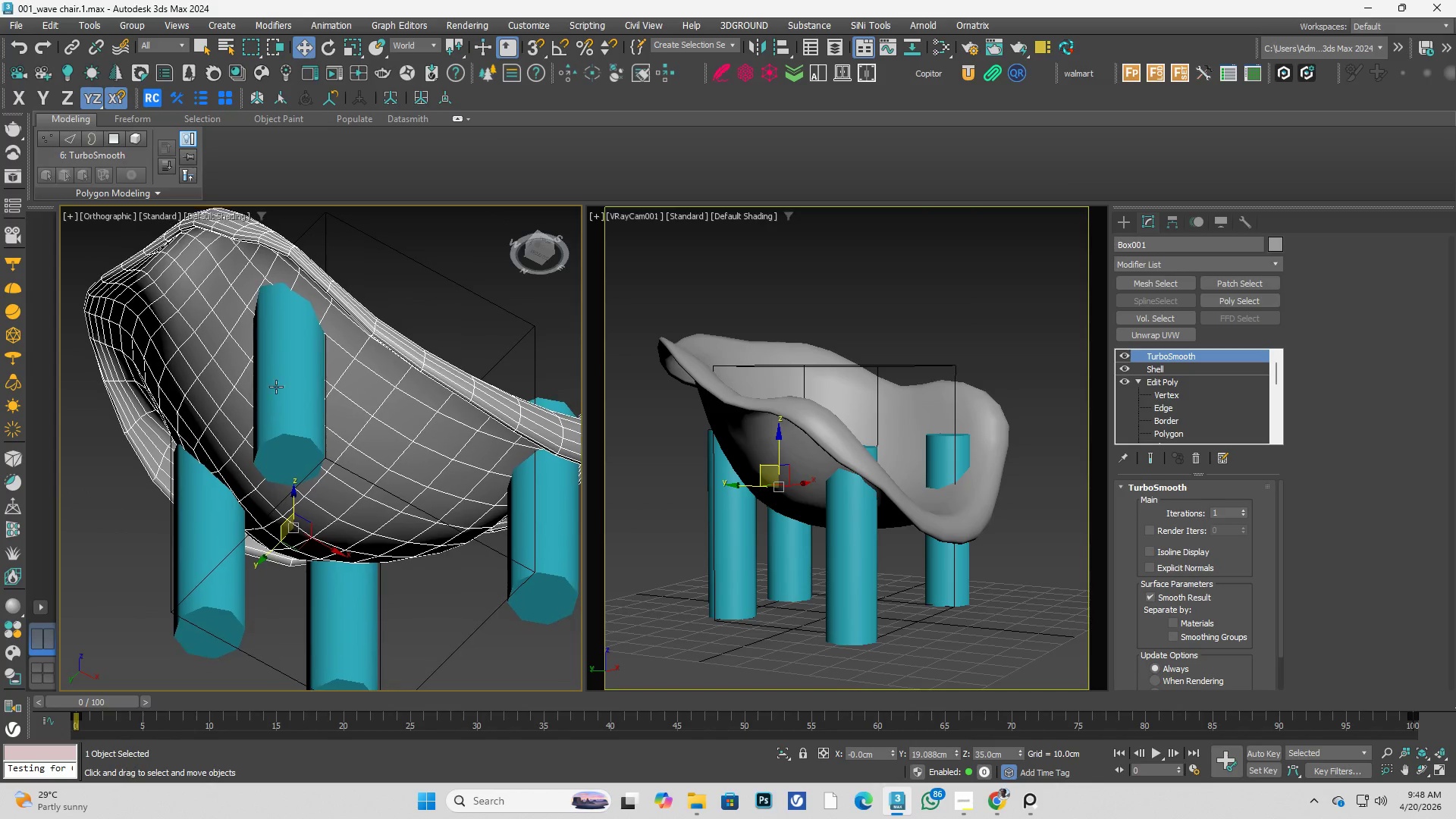 
left_click([301, 350])
 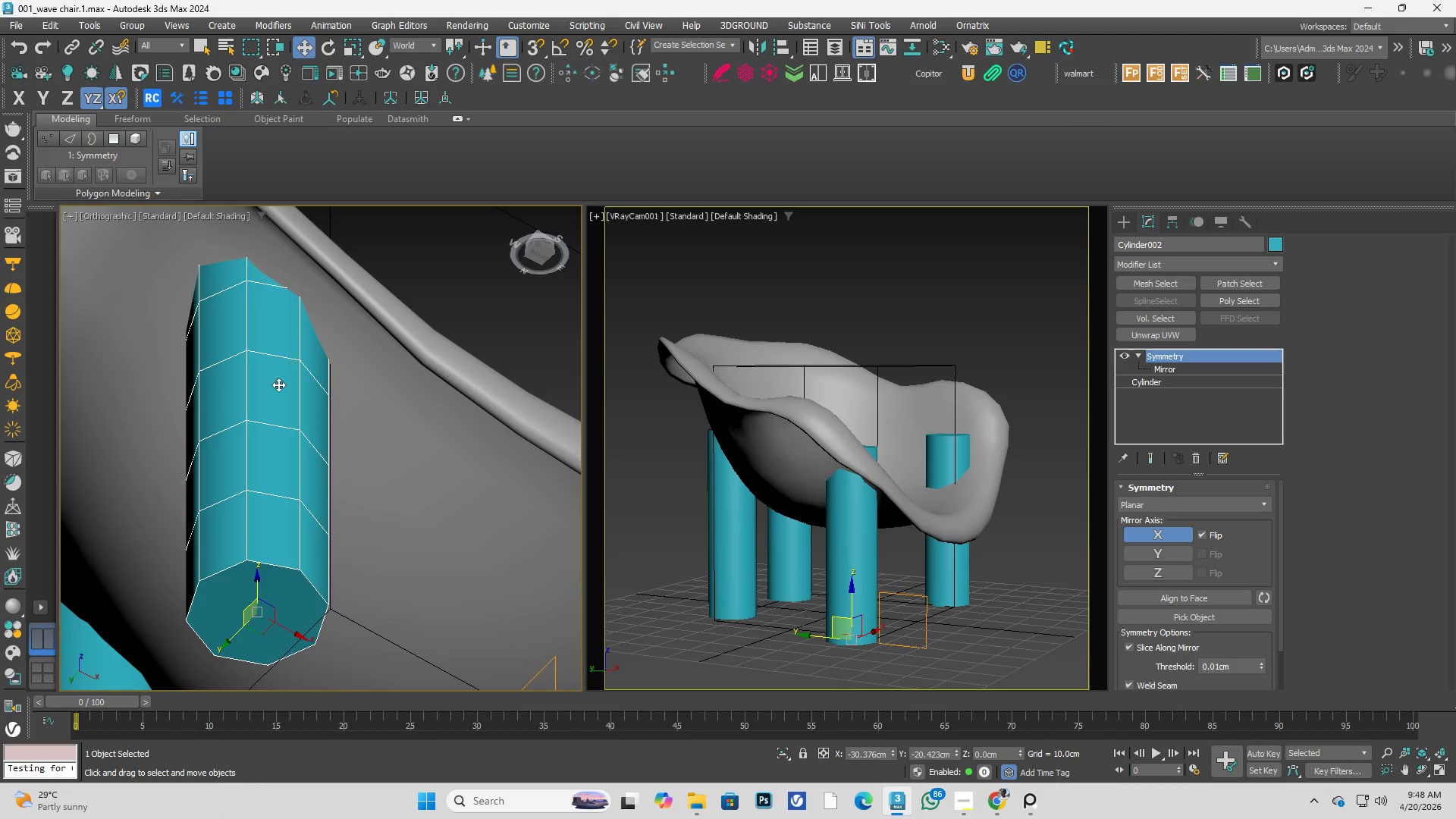 
scroll: coordinate [321, 307], scroll_direction: up, amount: 2.0
 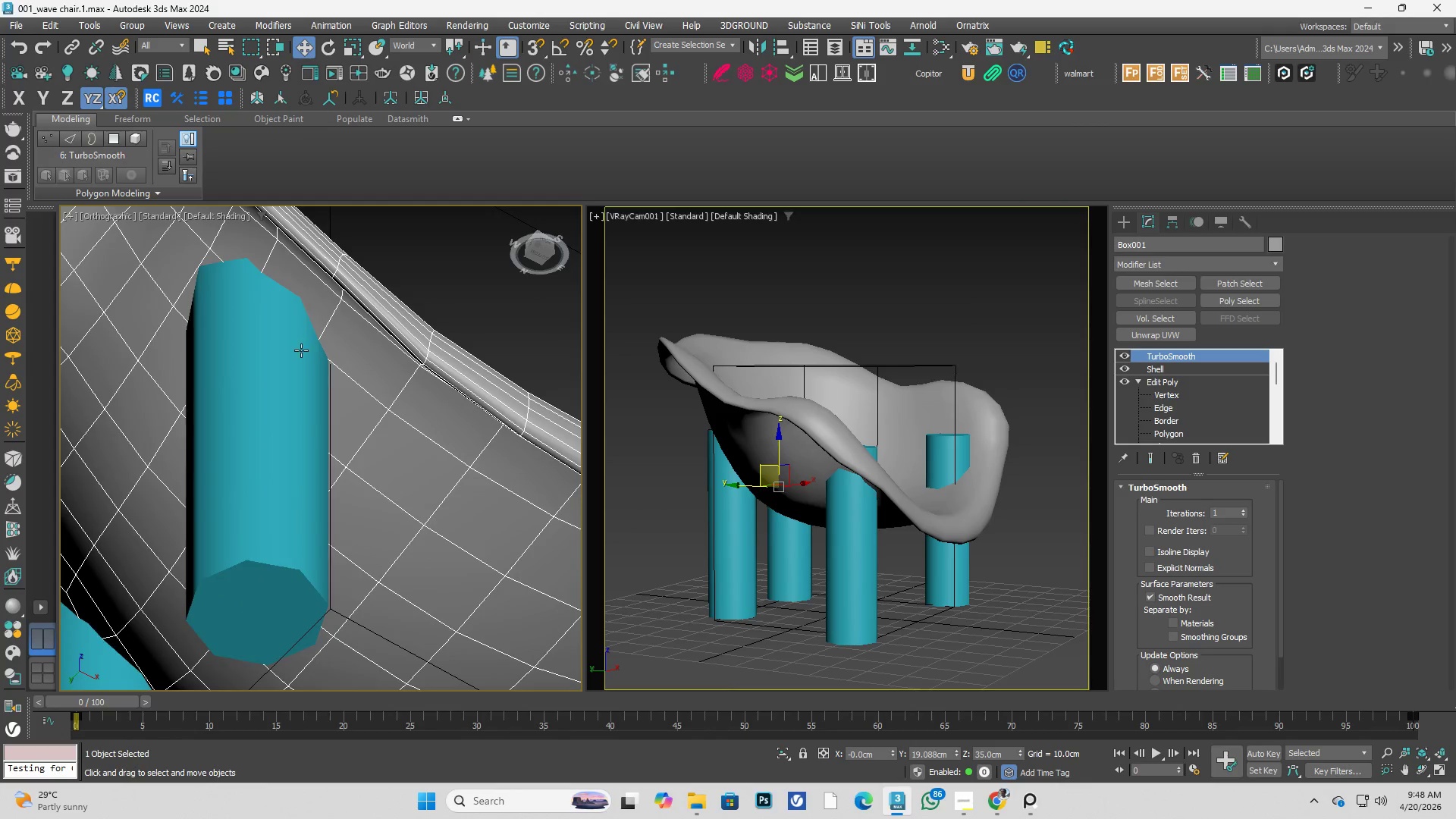 
hold_key(key=AltLeft, duration=0.41)
 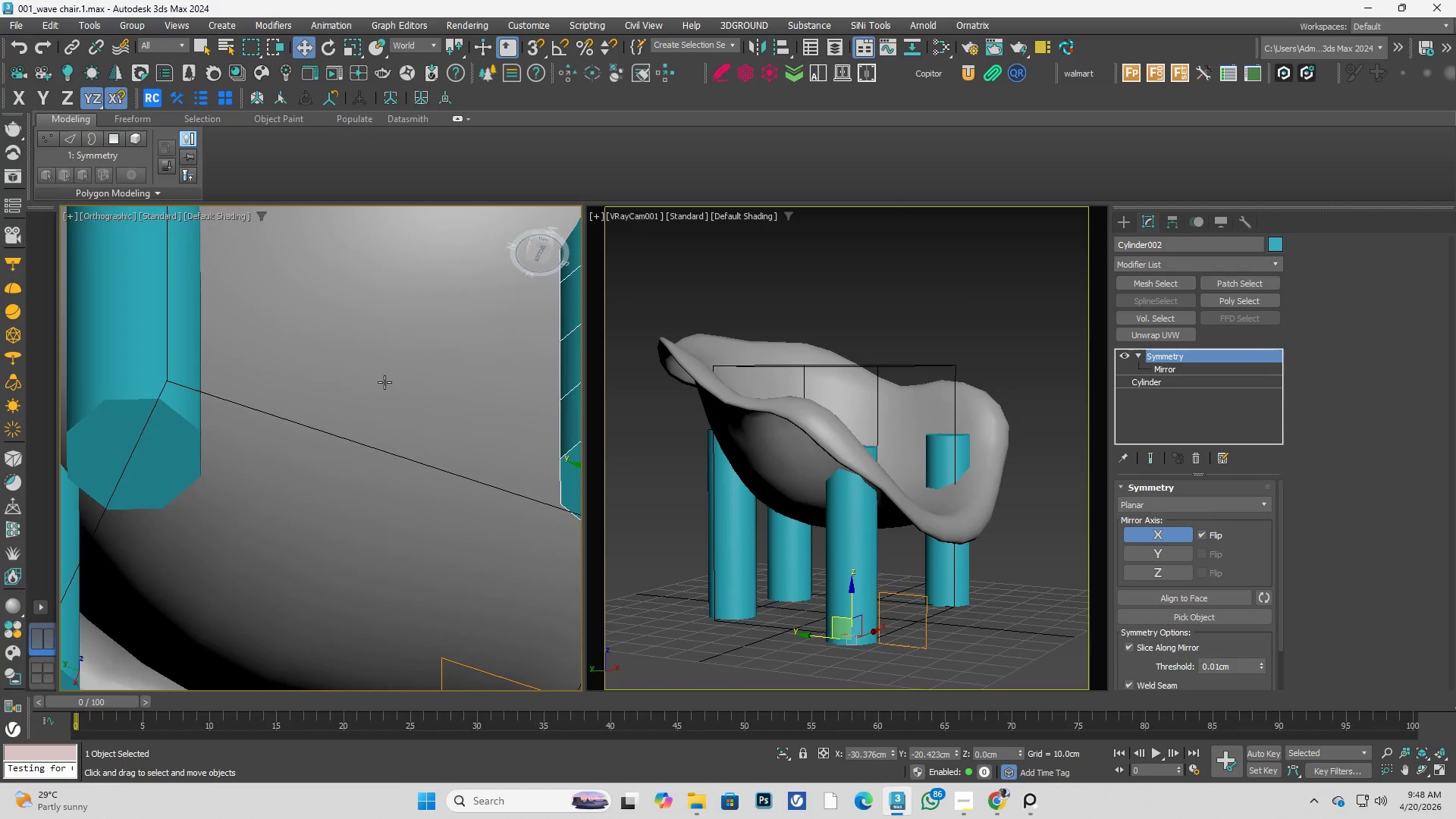 
scroll: coordinate [393, 407], scroll_direction: down, amount: 3.0
 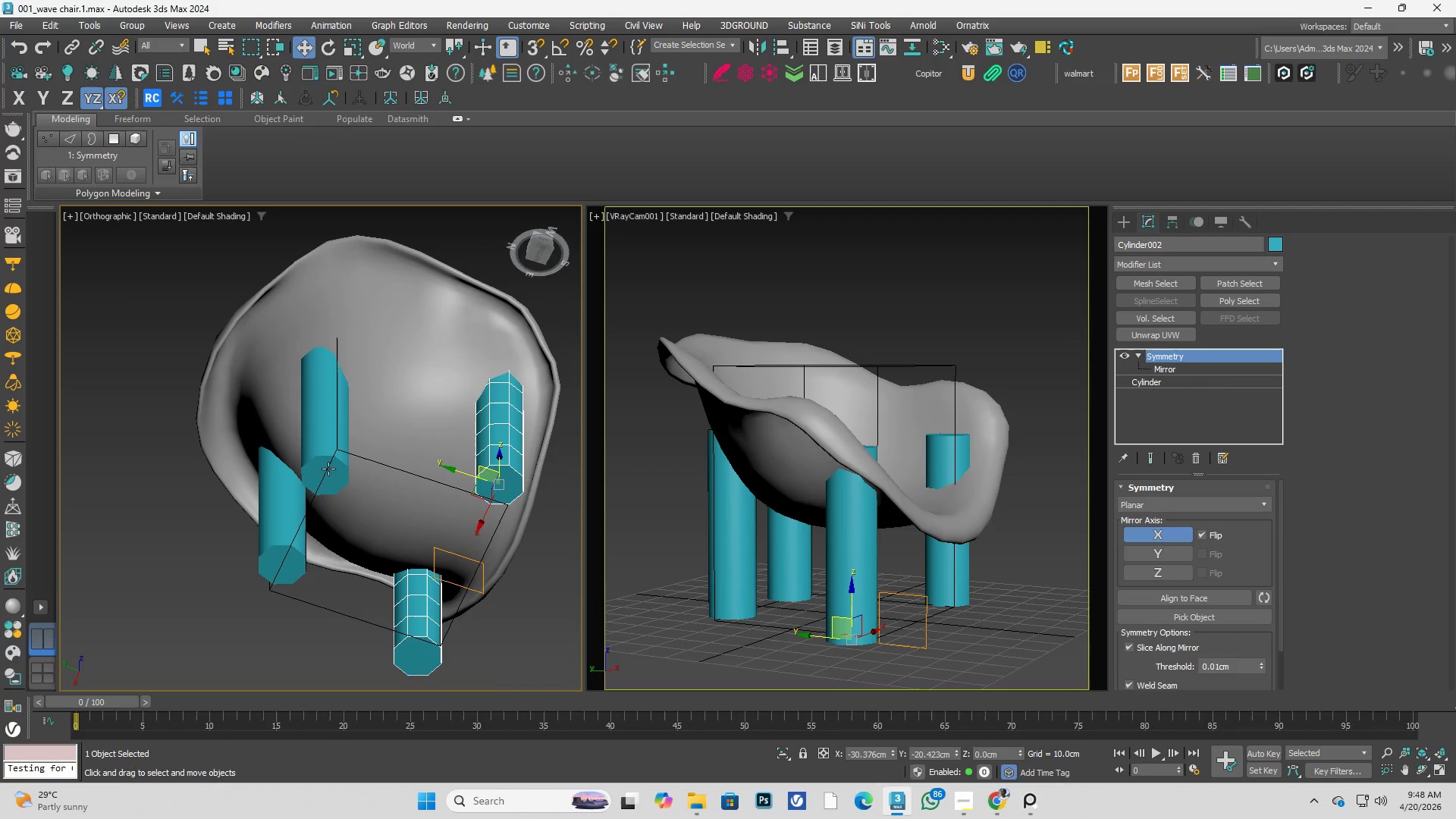 
left_click([312, 380])
 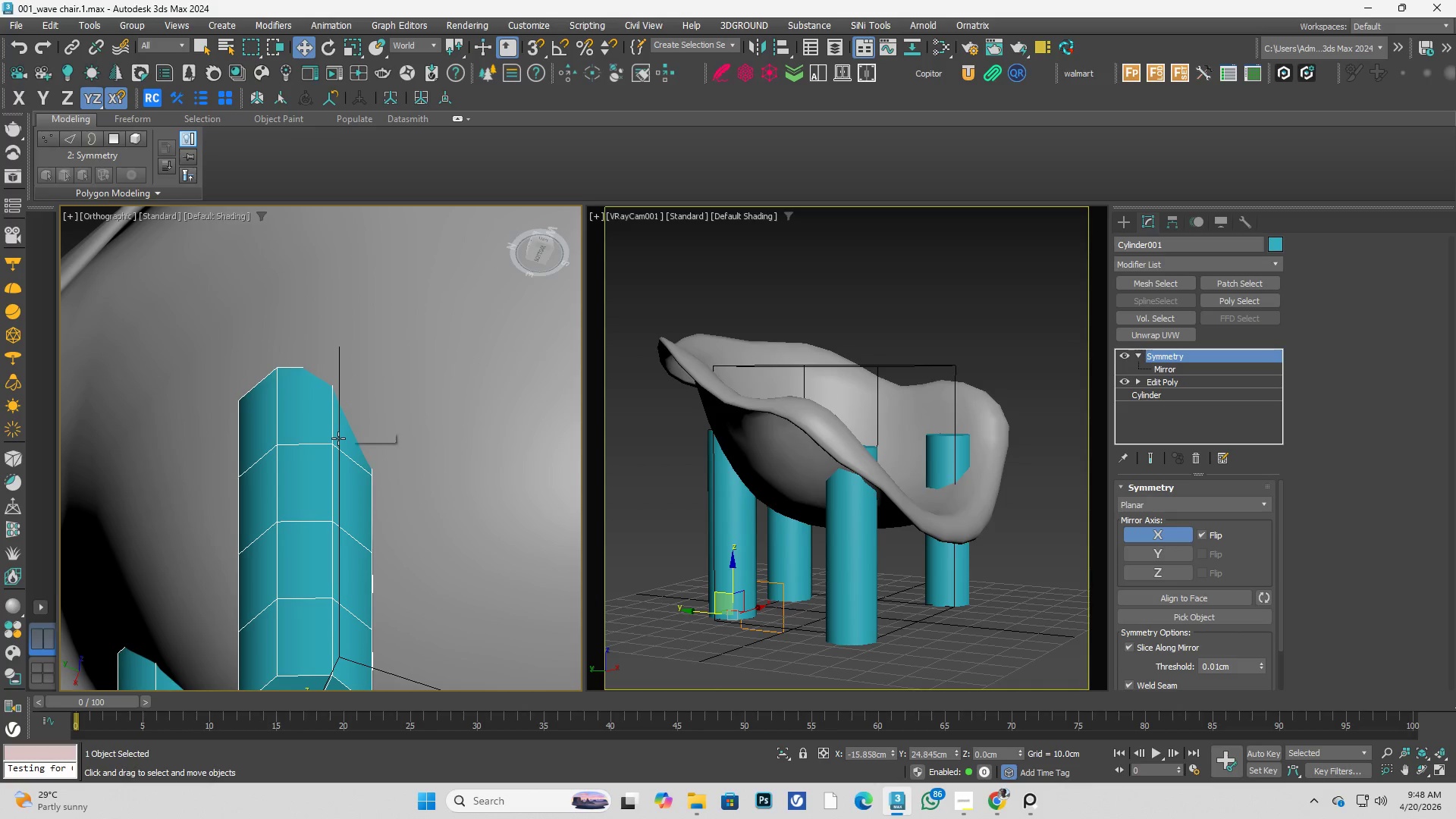 
scroll: coordinate [336, 373], scroll_direction: up, amount: 3.0
 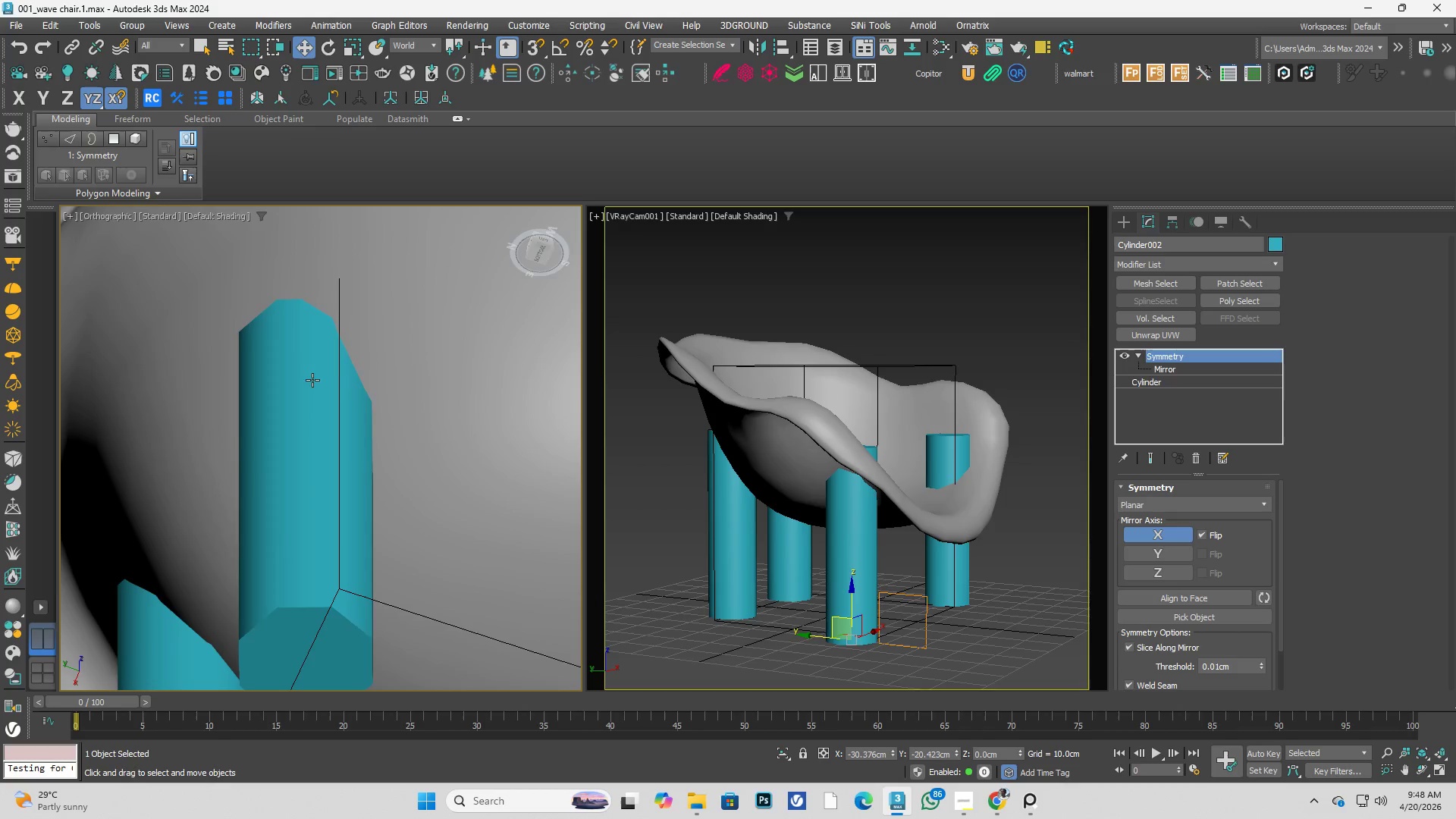 
key(F3)
 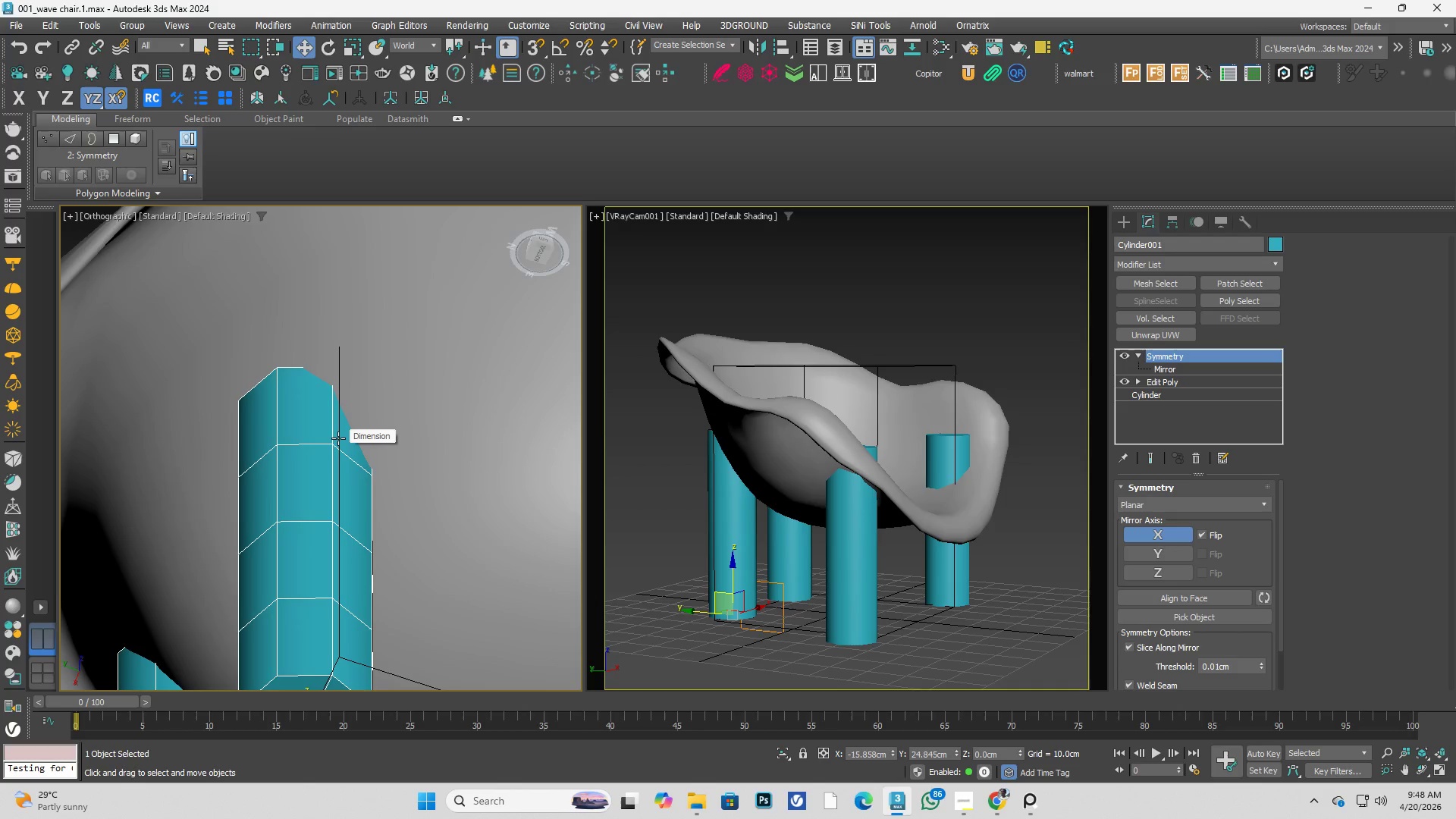 
key(F3)
 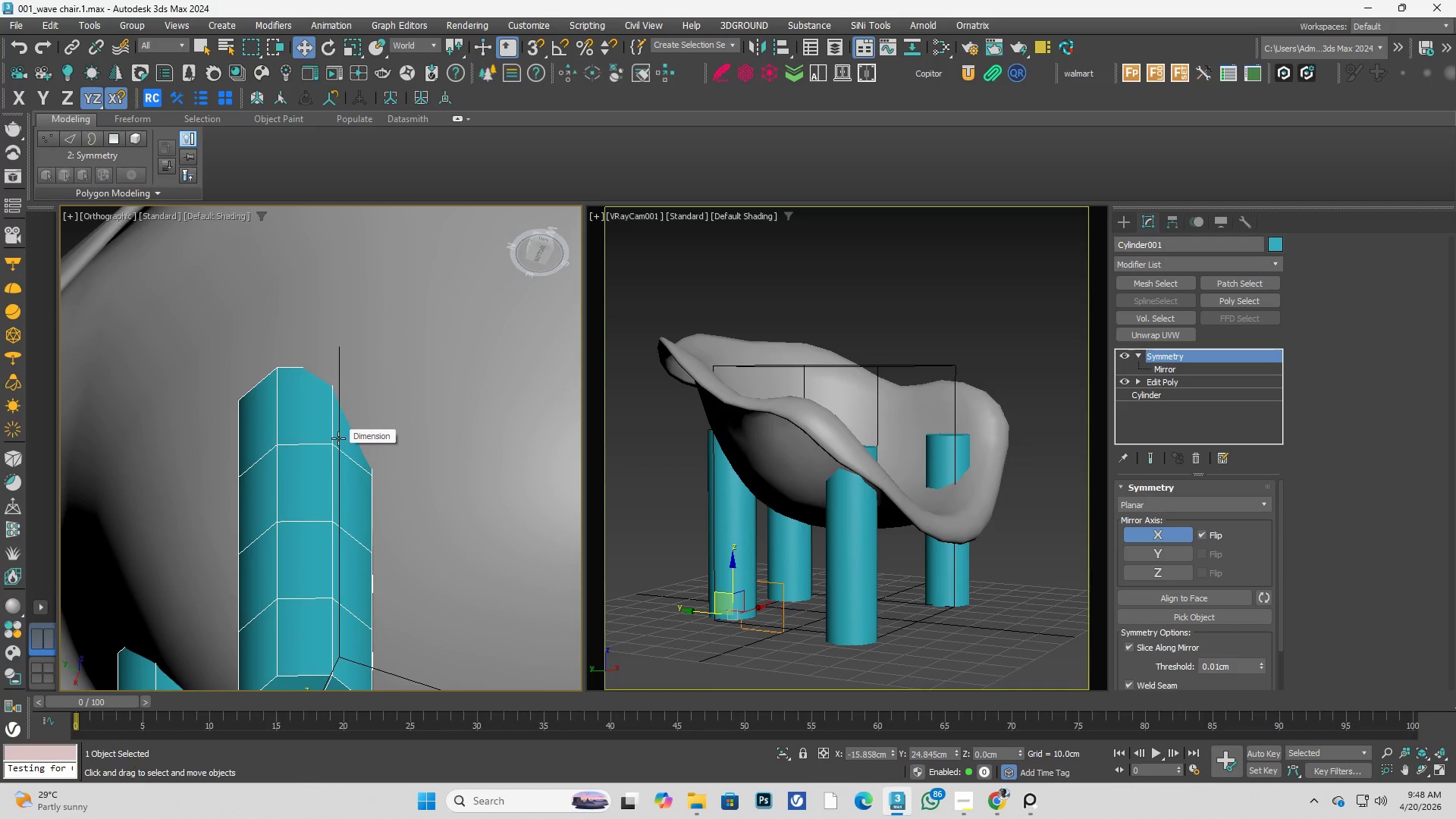 
key(F4)
 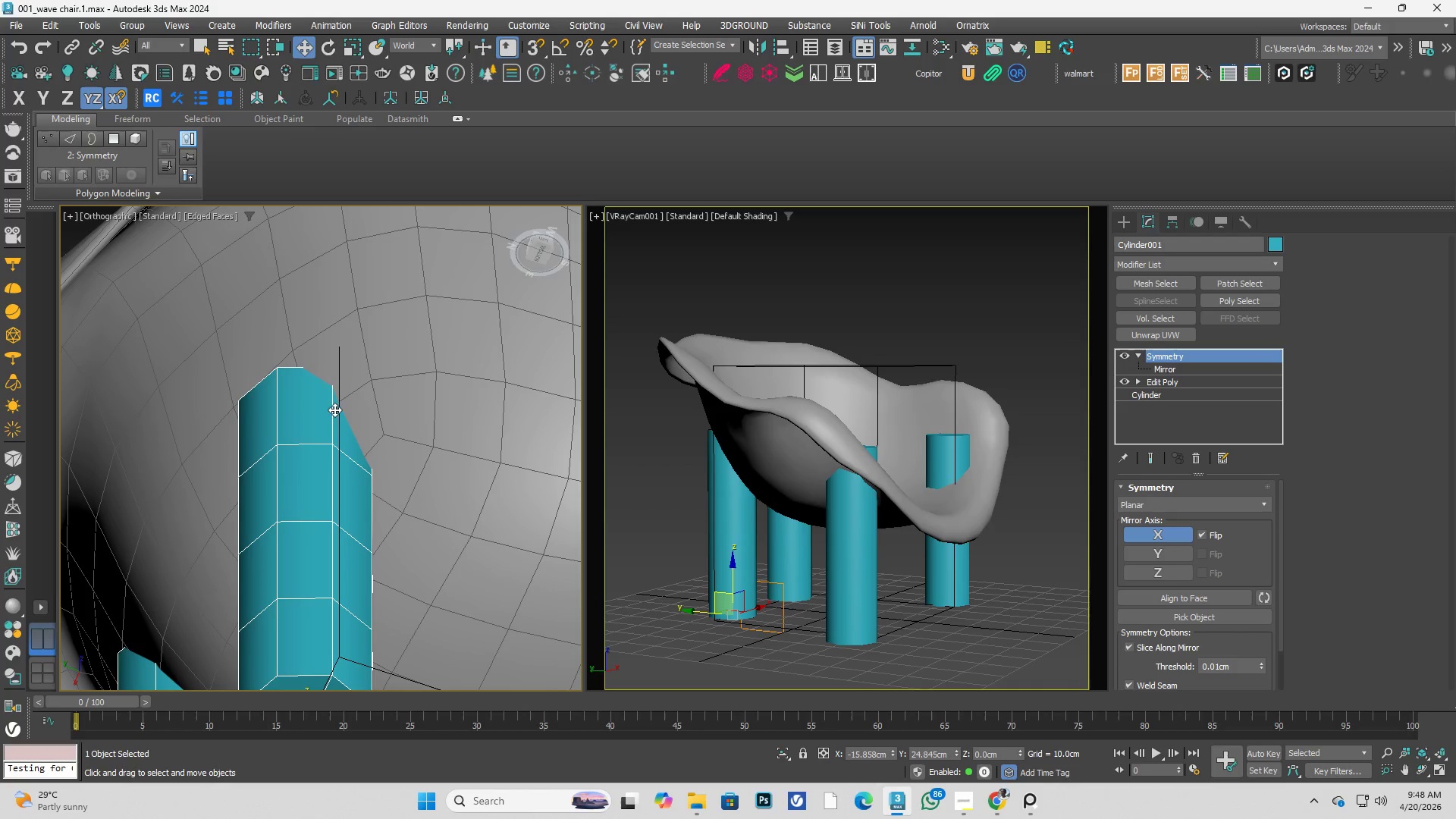 
key(Alt+AltLeft)
 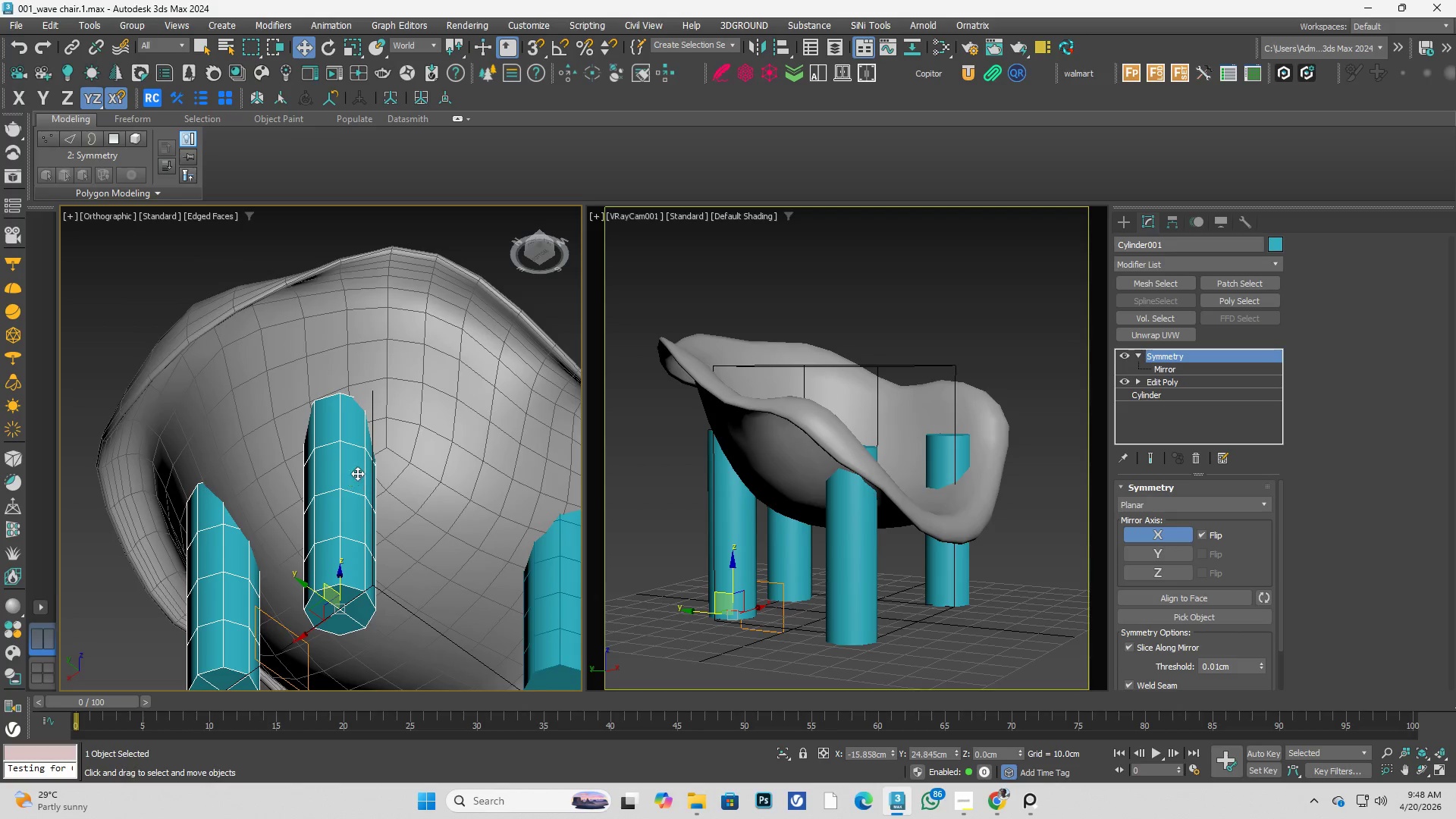 
scroll: coordinate [318, 421], scroll_direction: down, amount: 2.0
 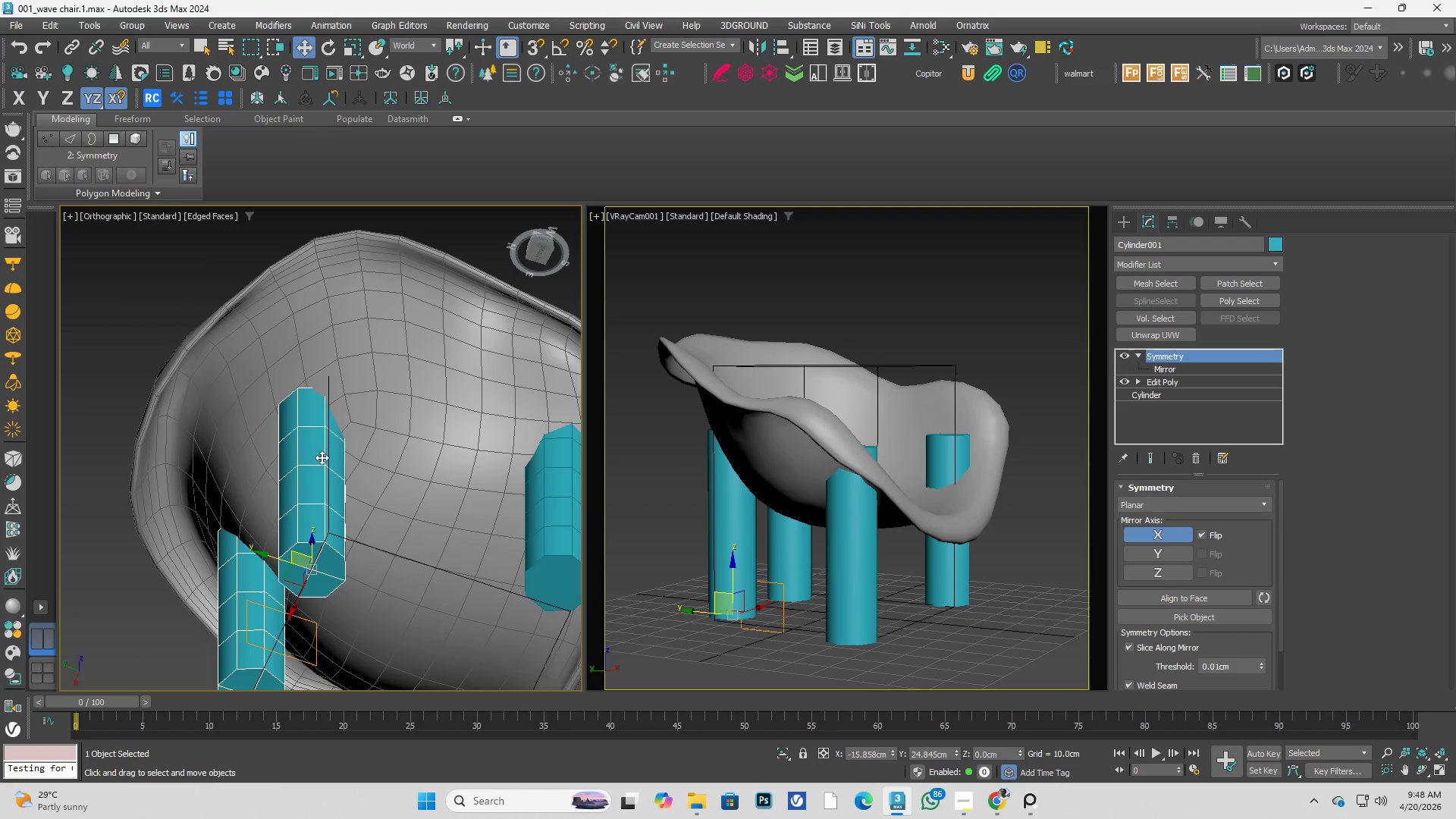 
hold_key(key=AltLeft, duration=6.31)
 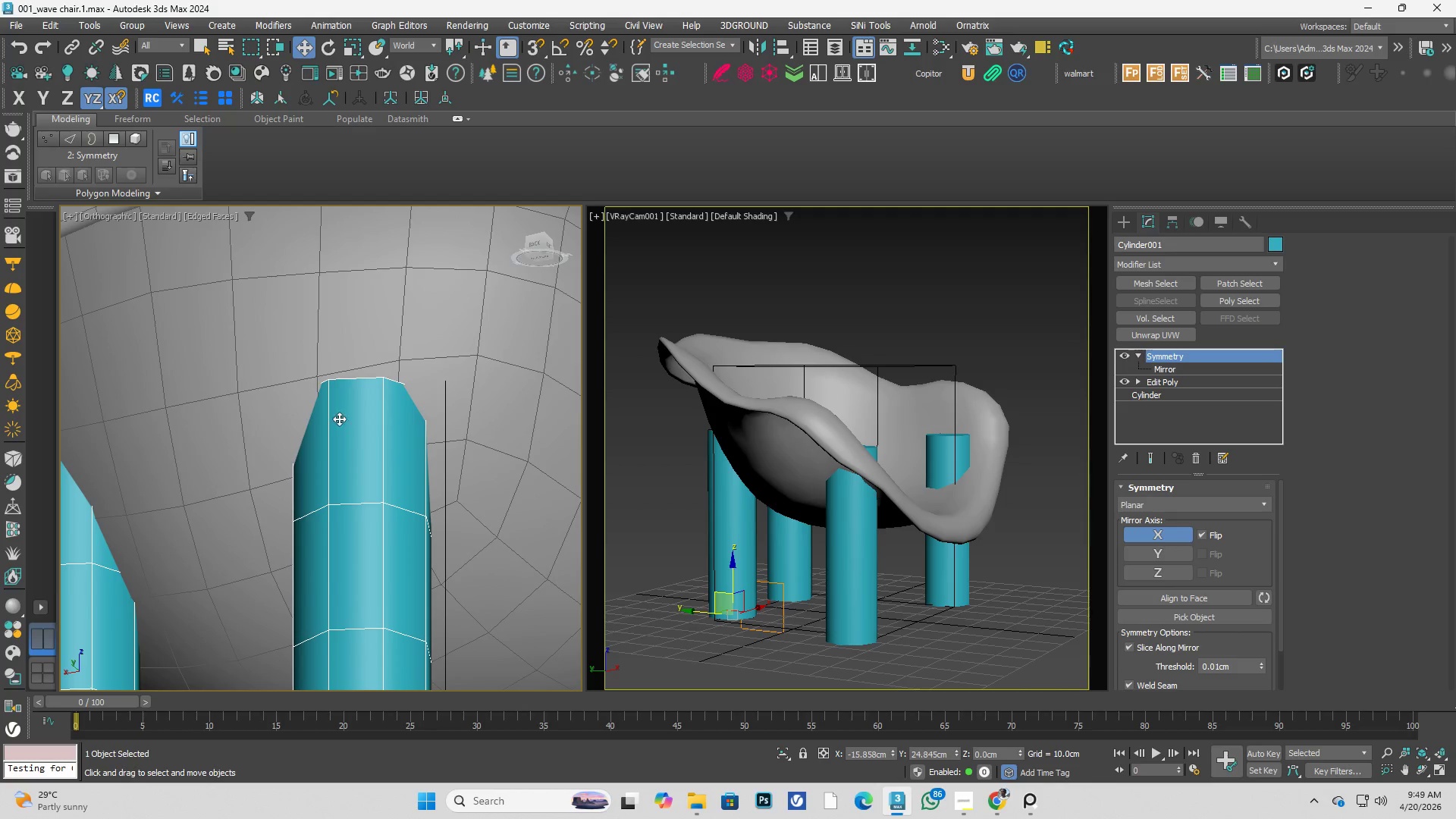 
scroll: coordinate [347, 424], scroll_direction: up, amount: 2.0
 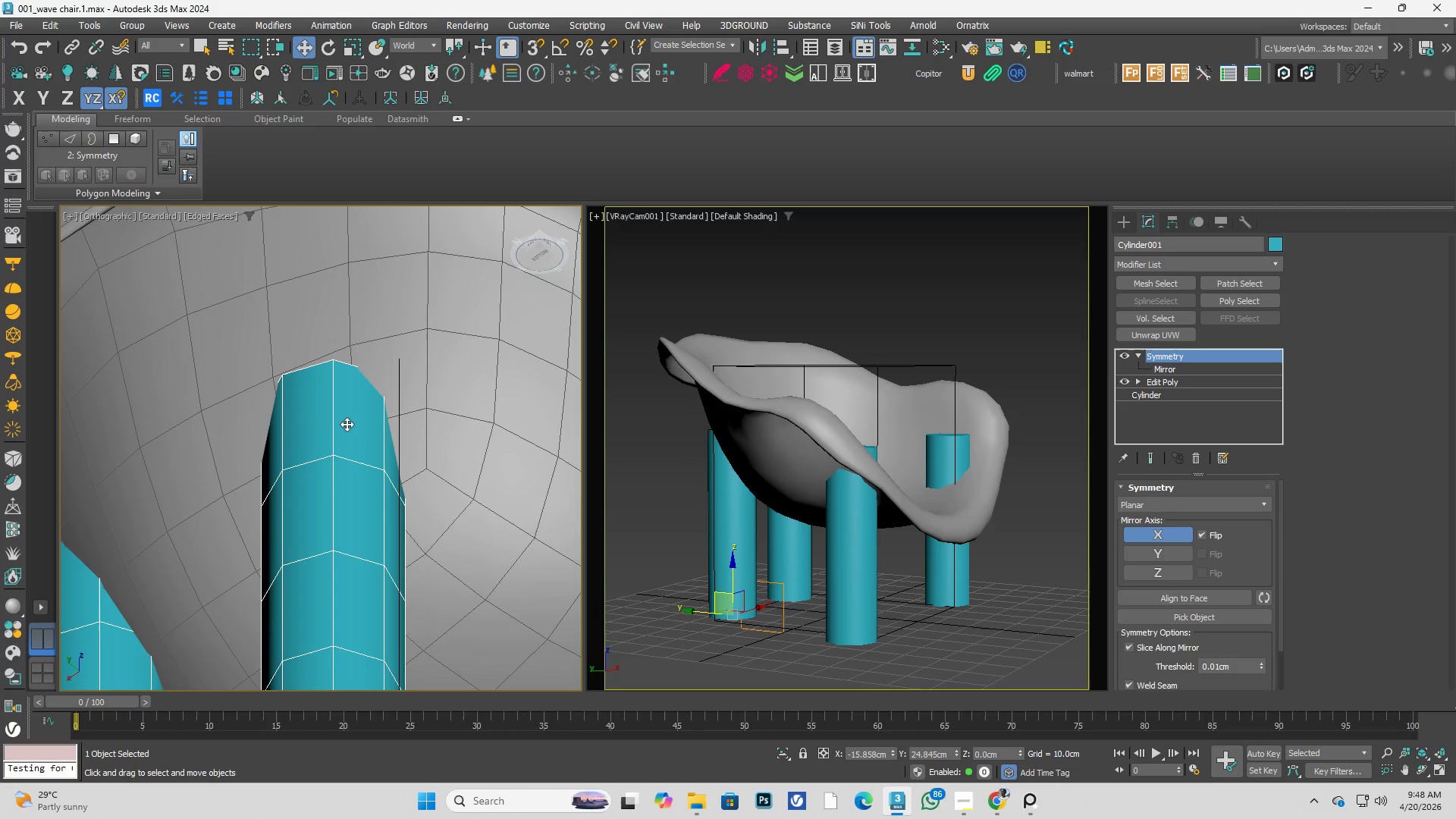 
hold_key(key=AltLeft, duration=2.91)
 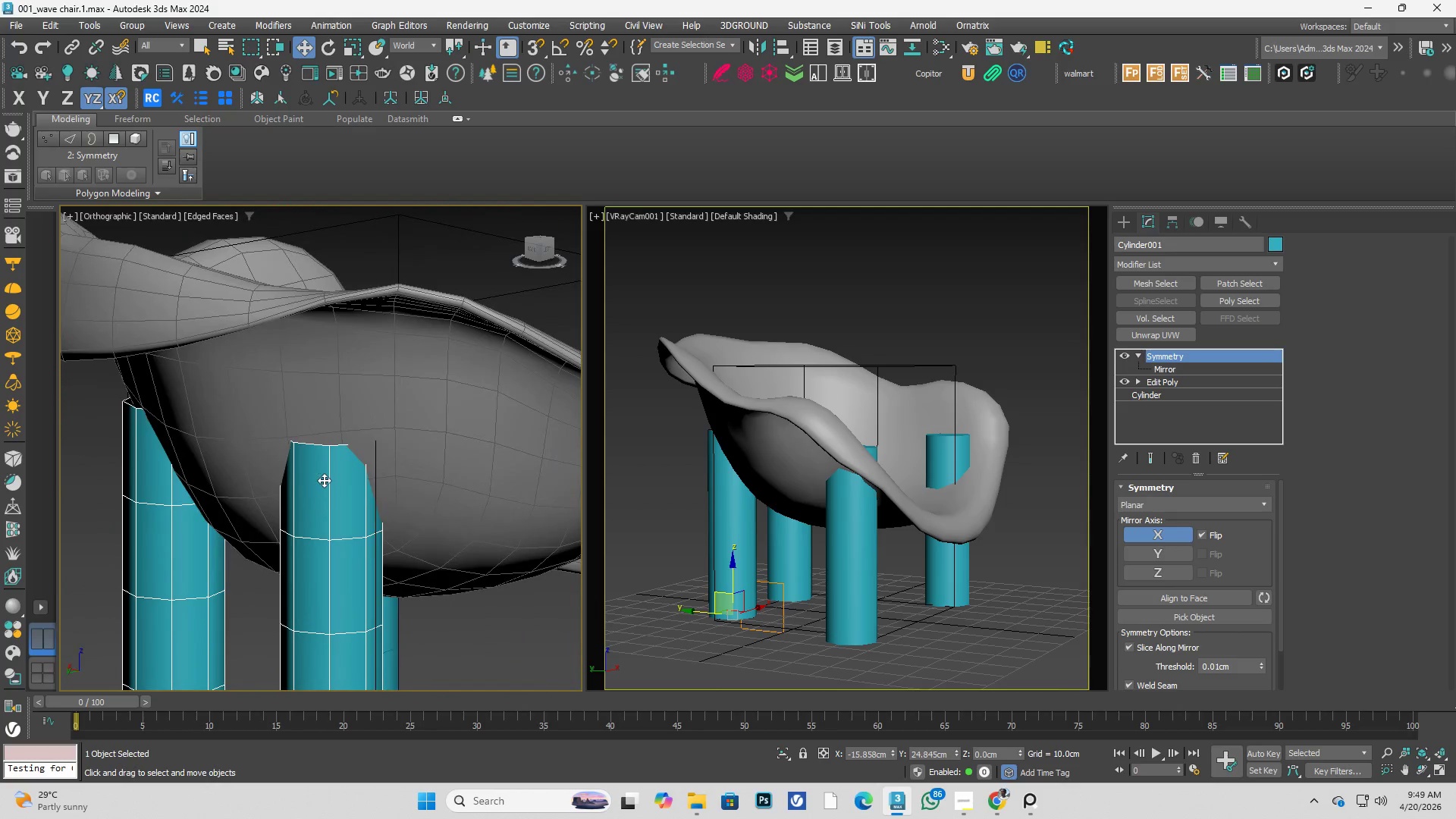 
scroll: coordinate [339, 419], scroll_direction: down, amount: 1.0
 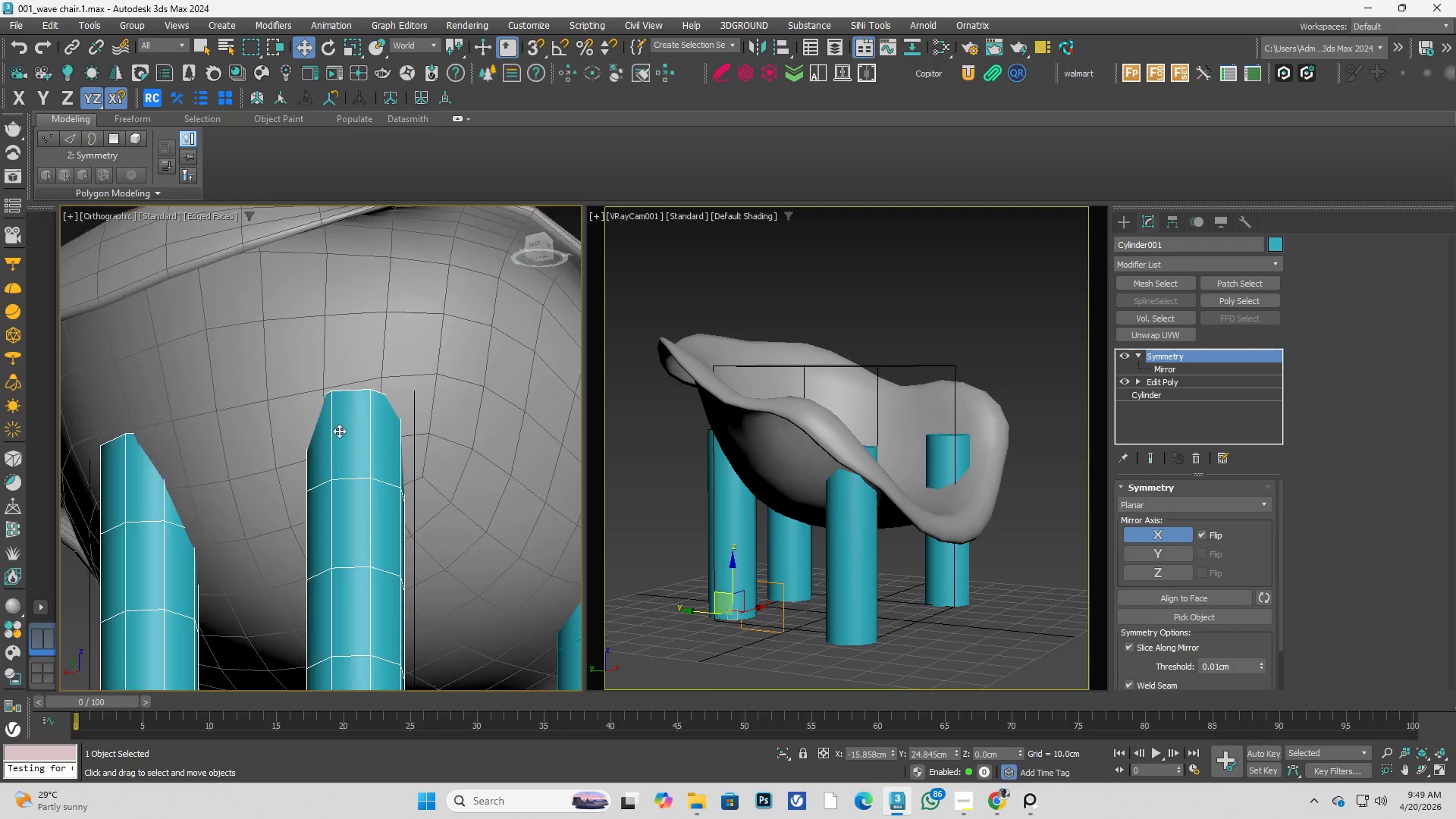 
scroll: coordinate [324, 480], scroll_direction: up, amount: 1.0
 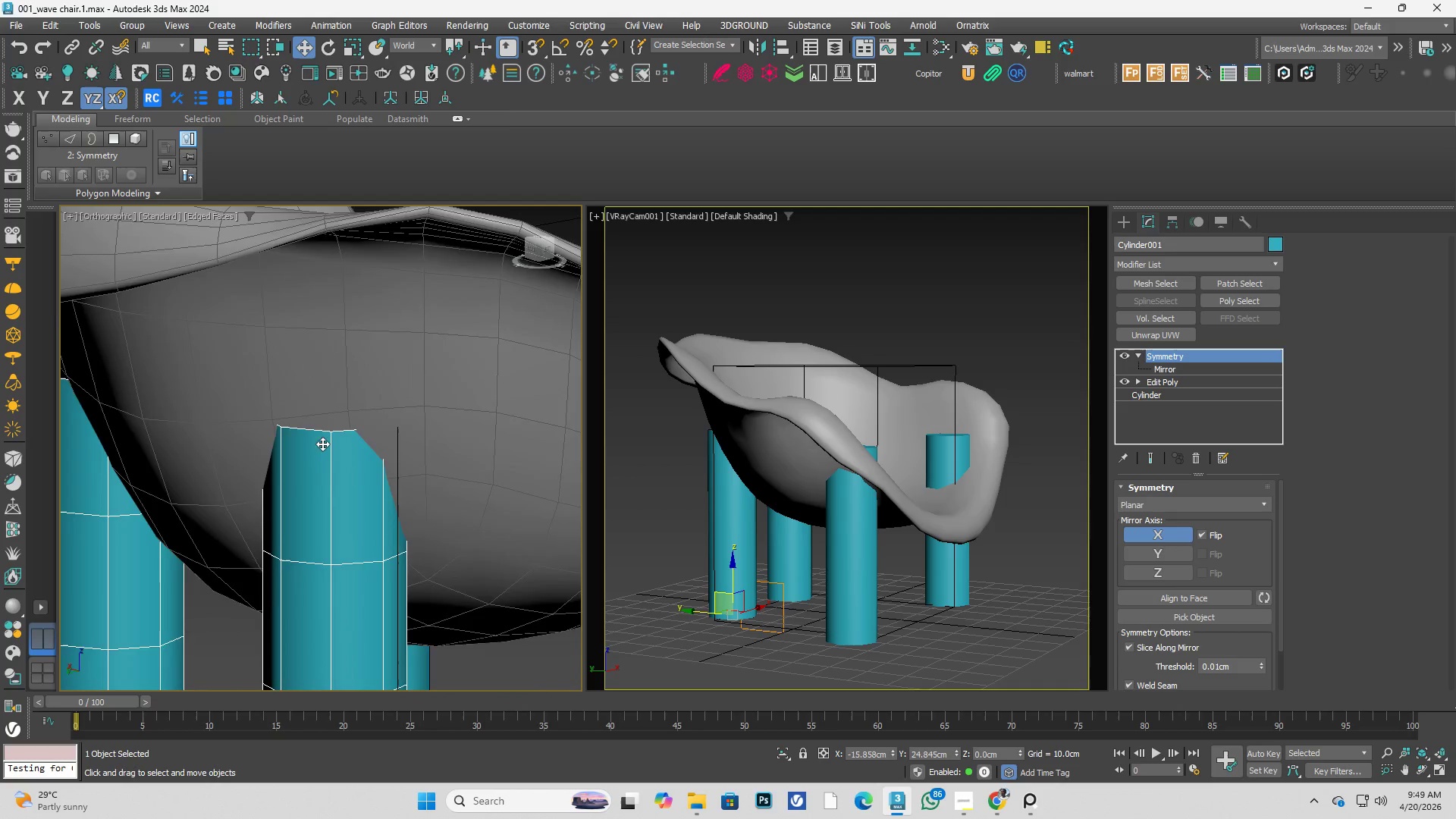 
hold_key(key=AltLeft, duration=0.88)
 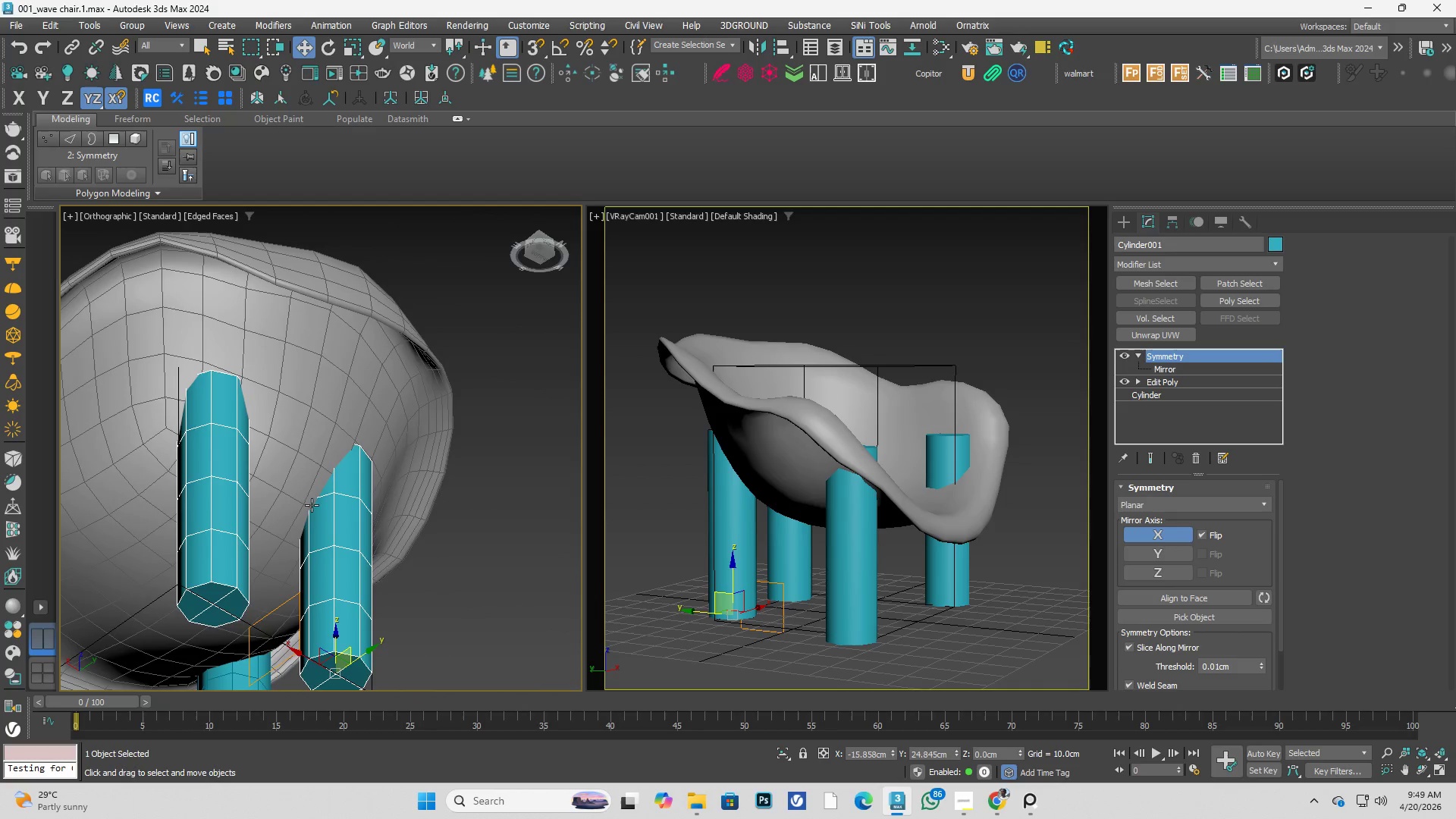 
scroll: coordinate [329, 407], scroll_direction: down, amount: 2.0
 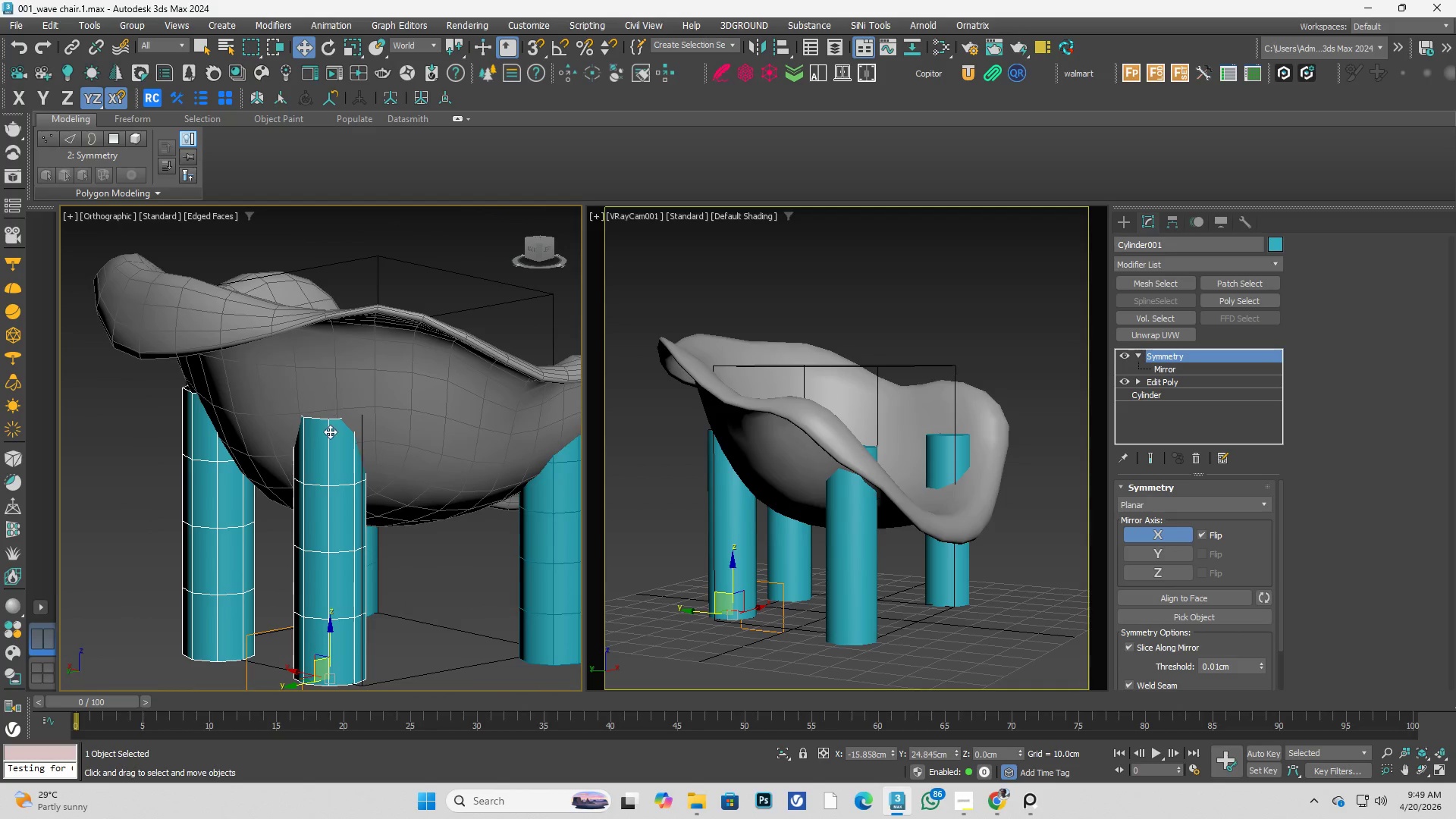 
hold_key(key=AltLeft, duration=0.48)
 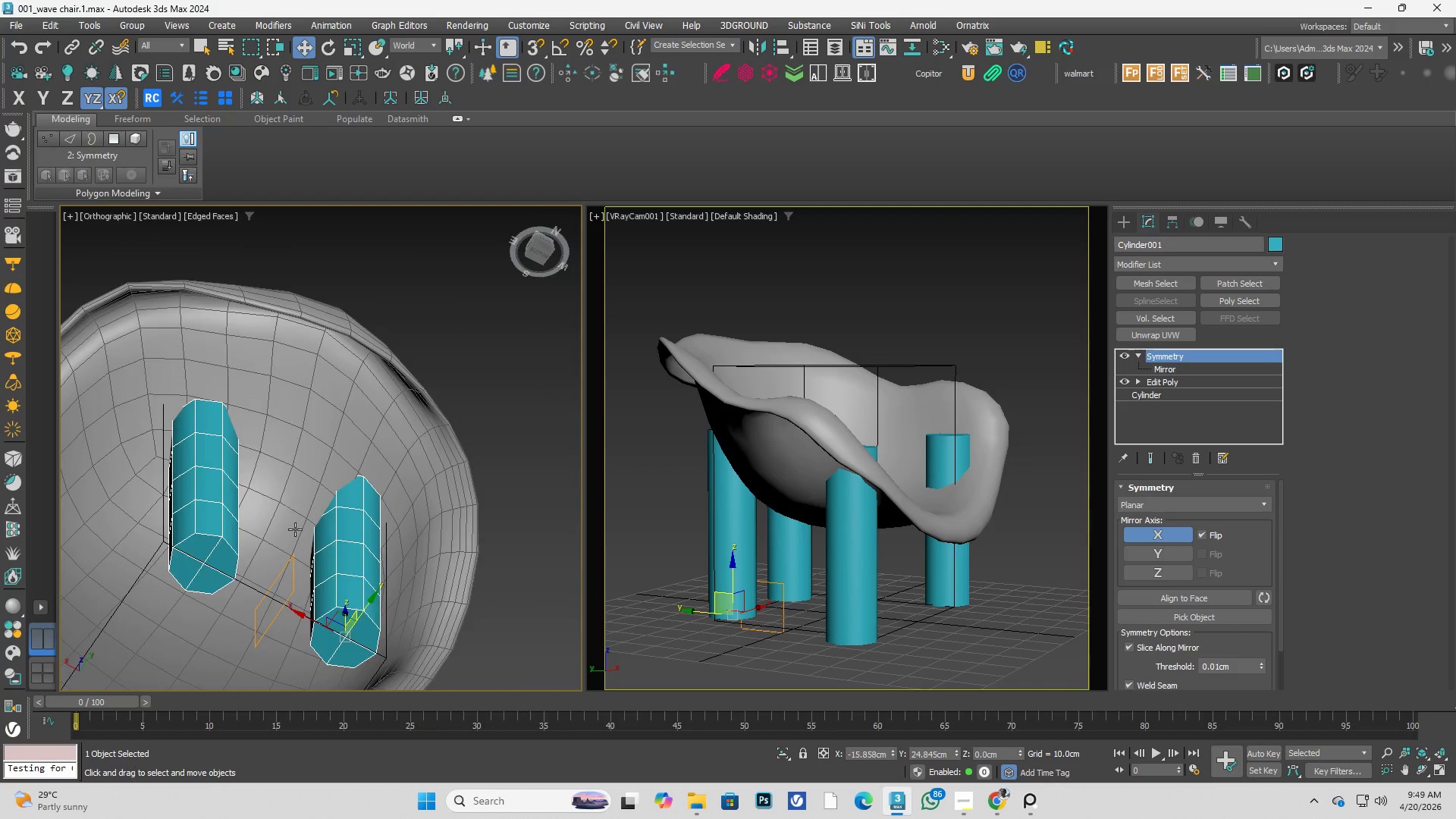 
hold_key(key=AltLeft, duration=6.38)
 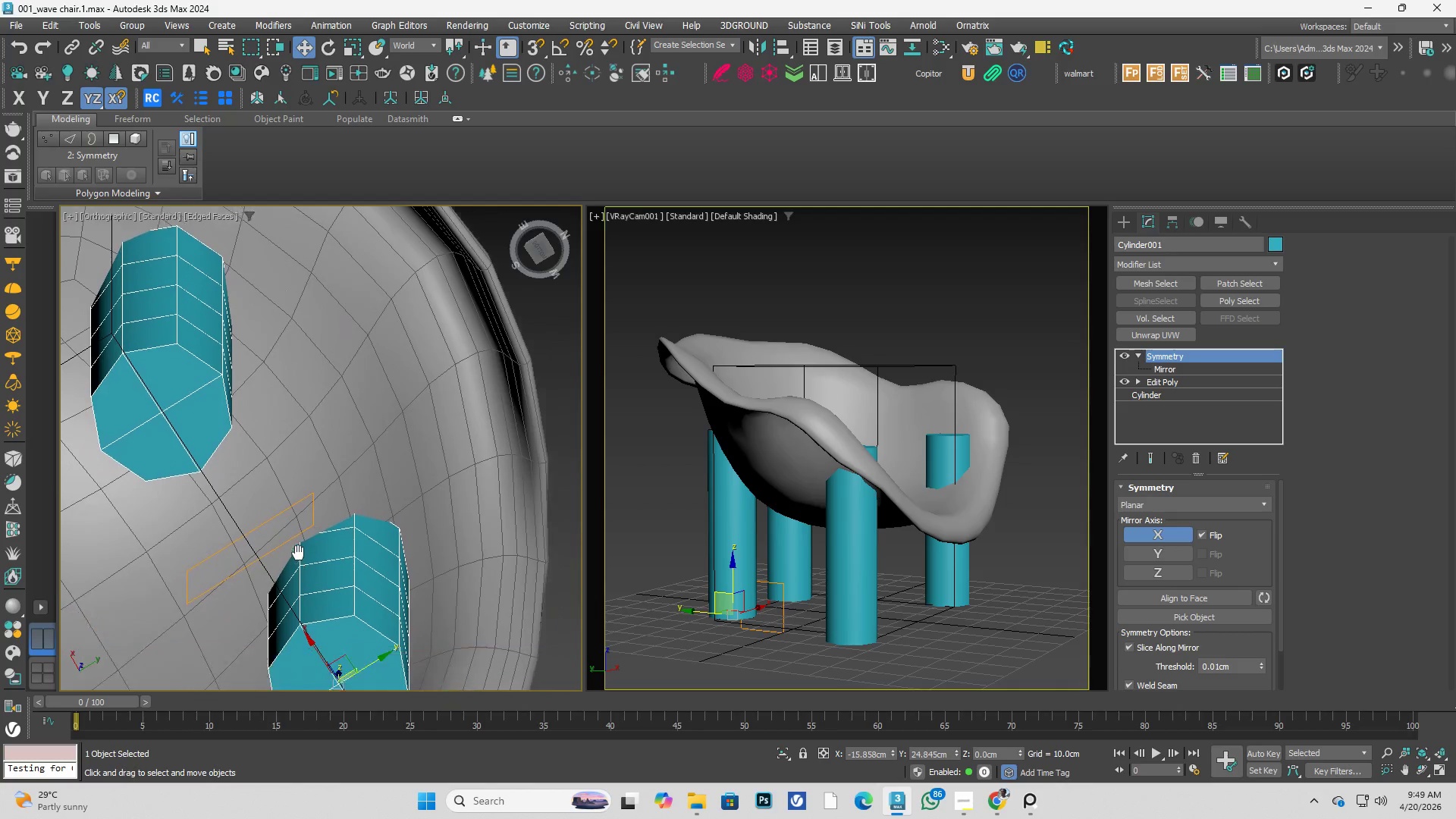 
scroll: coordinate [300, 537], scroll_direction: up, amount: 2.0
 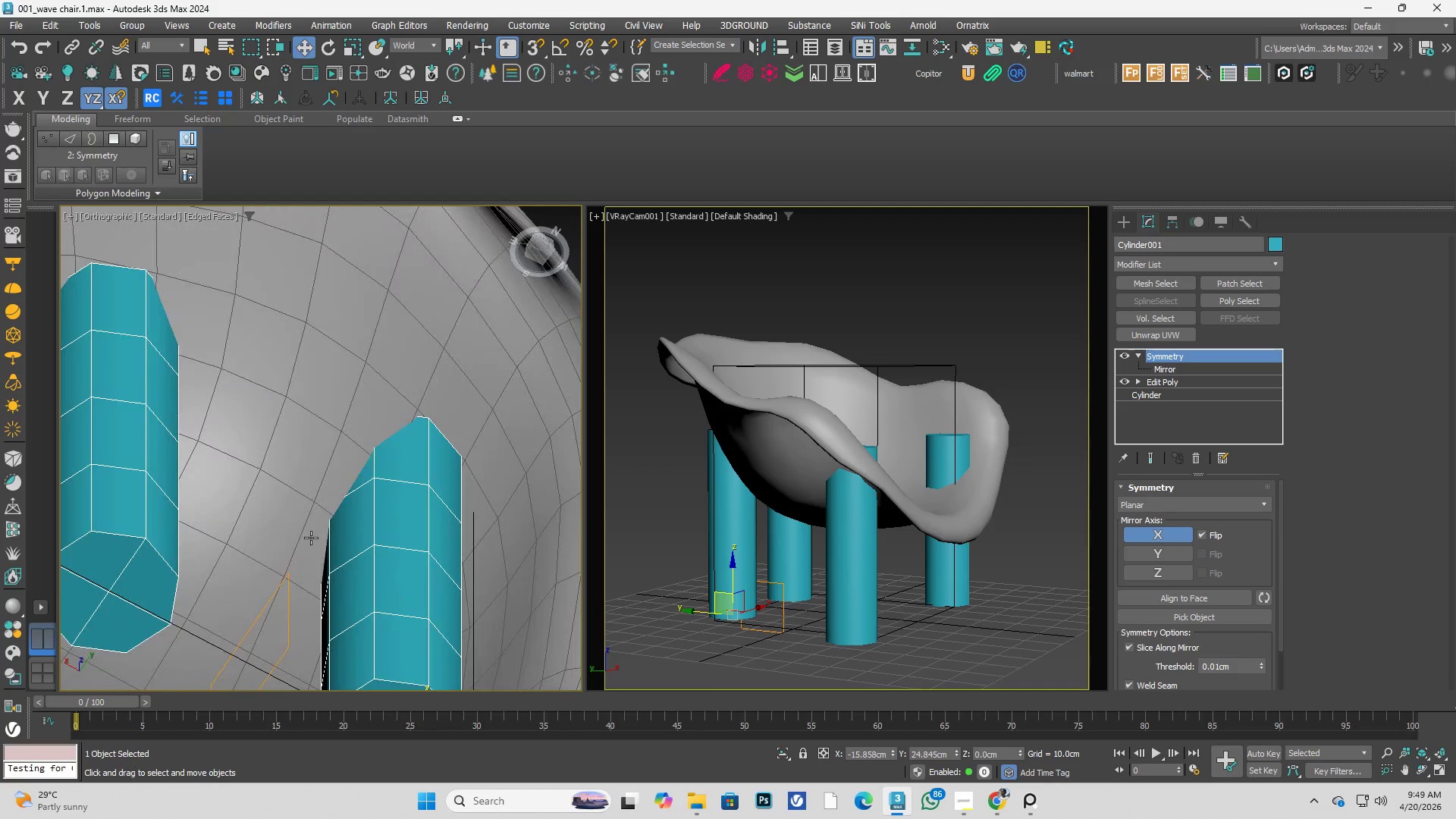 
hold_key(key=AltLeft, duration=5.59)
 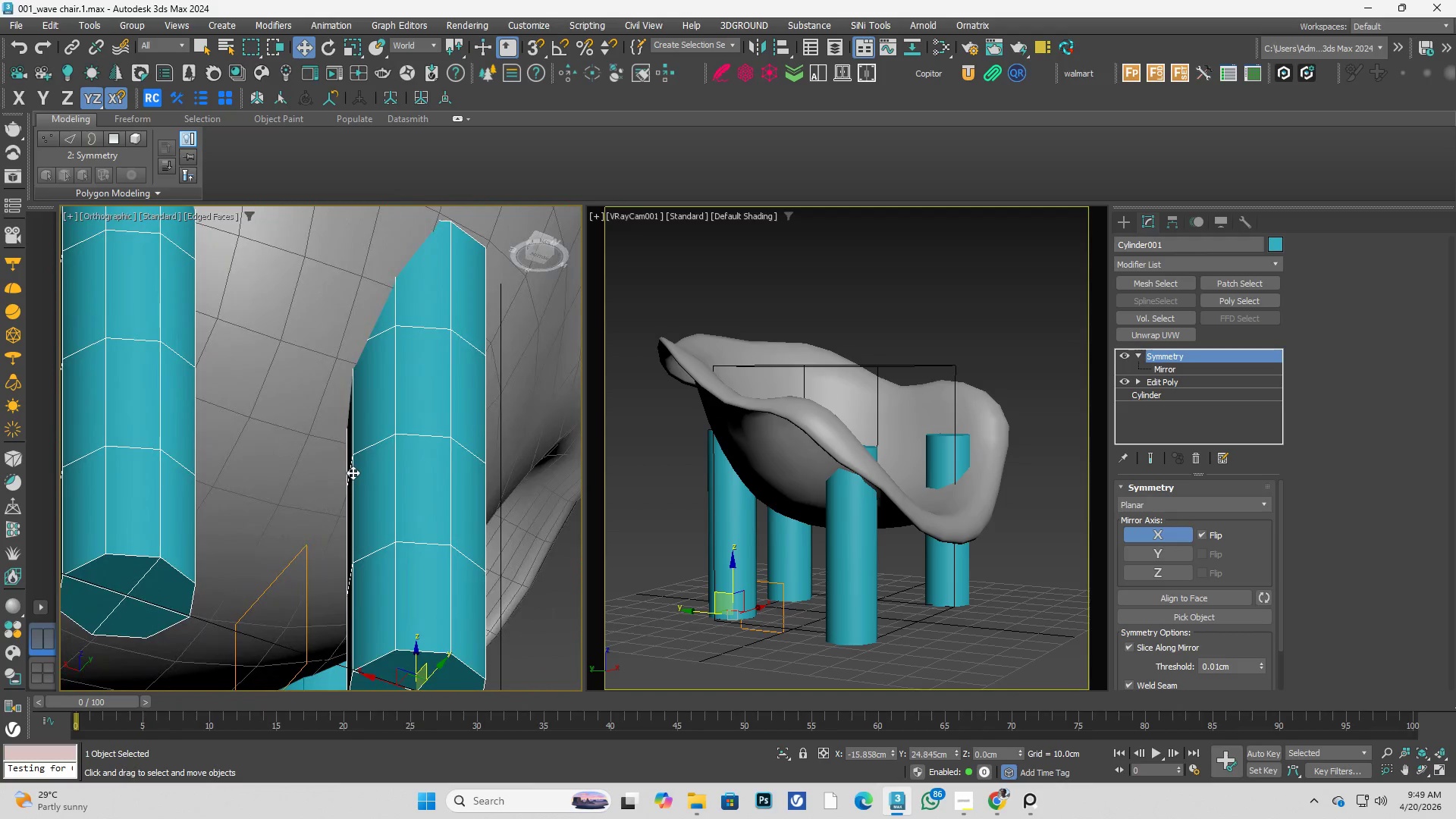 
hold_key(key=AltLeft, duration=0.42)
 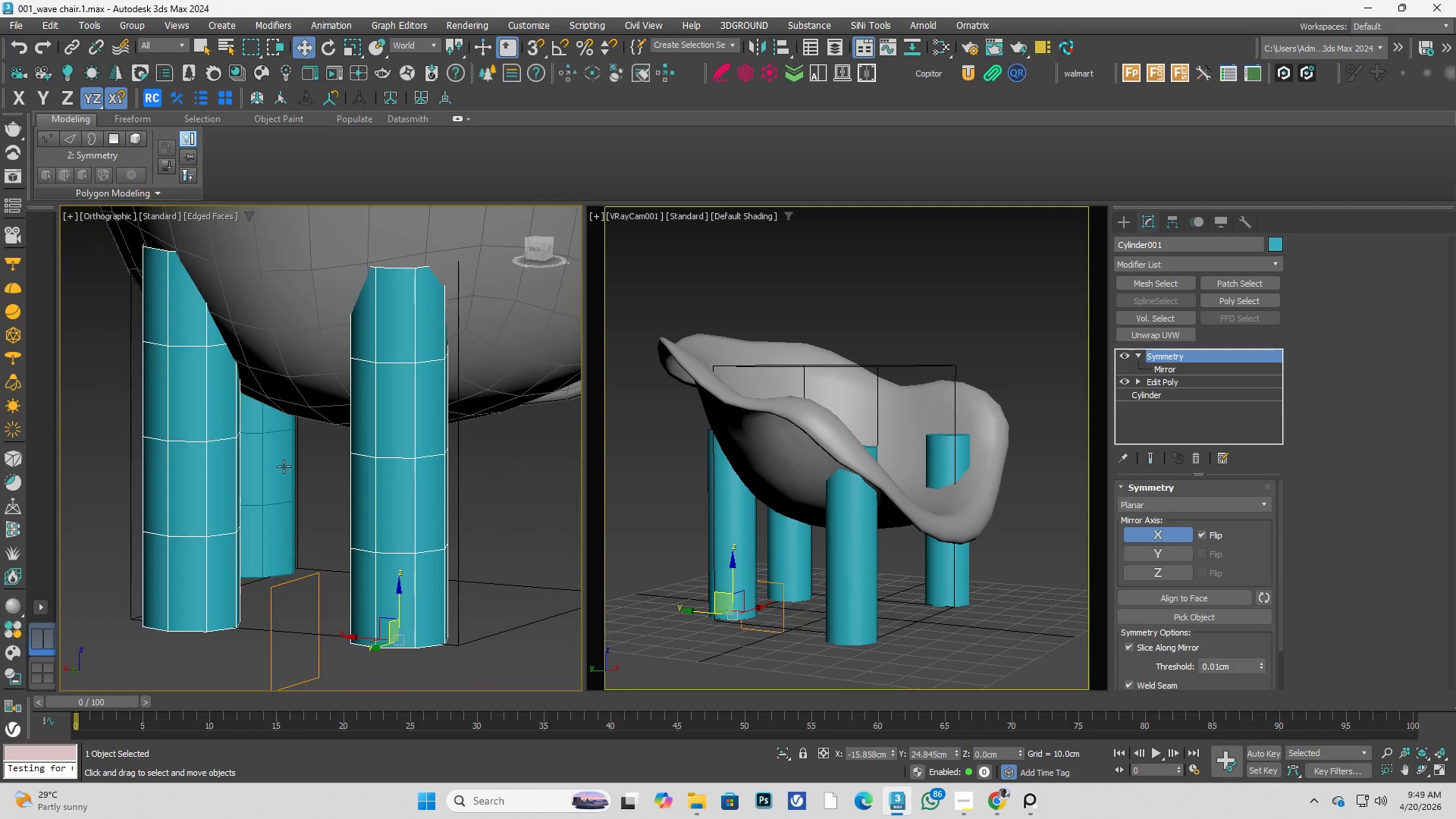 
scroll: coordinate [353, 477], scroll_direction: down, amount: 1.0
 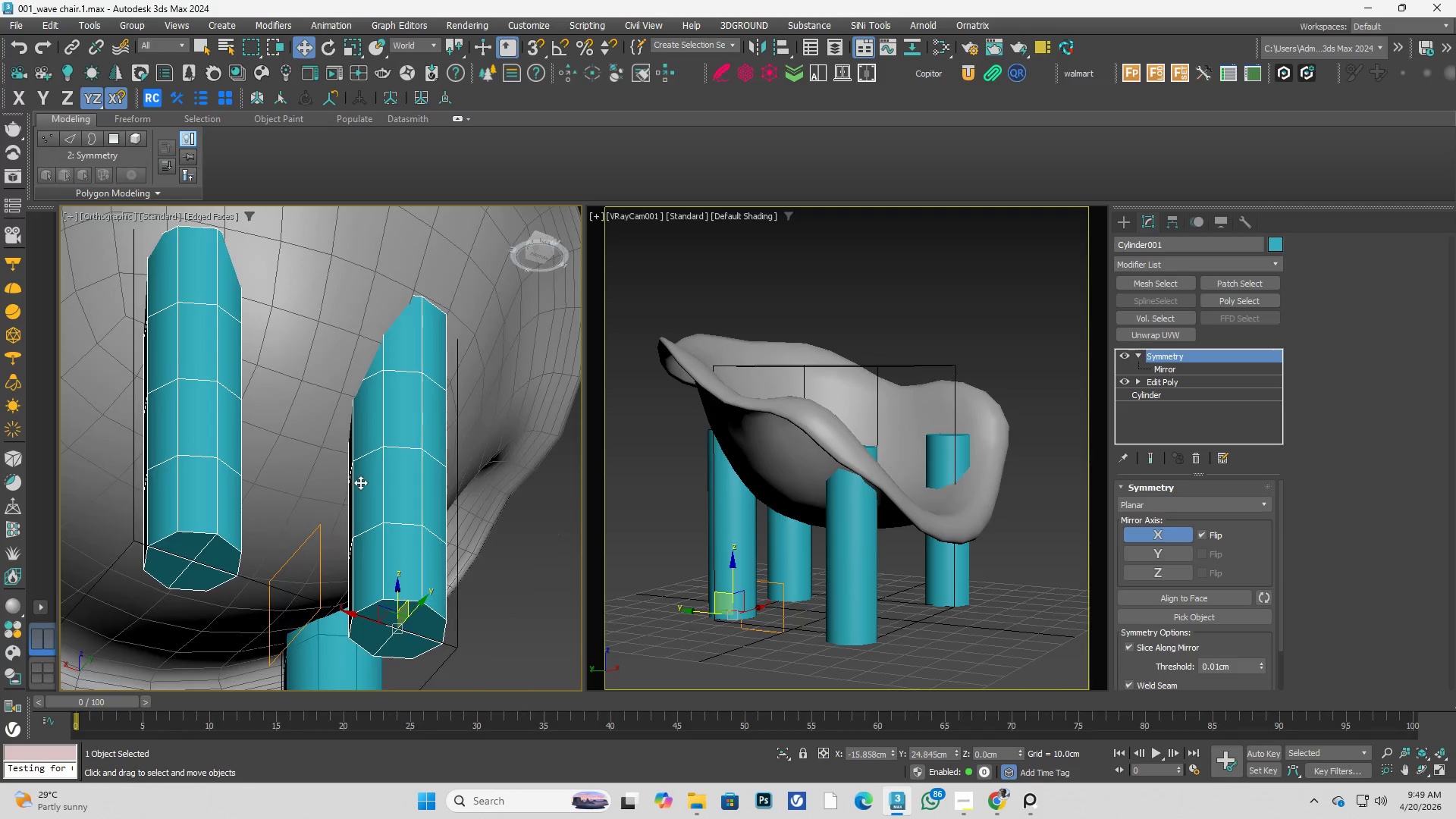 
key(Alt+AltLeft)
 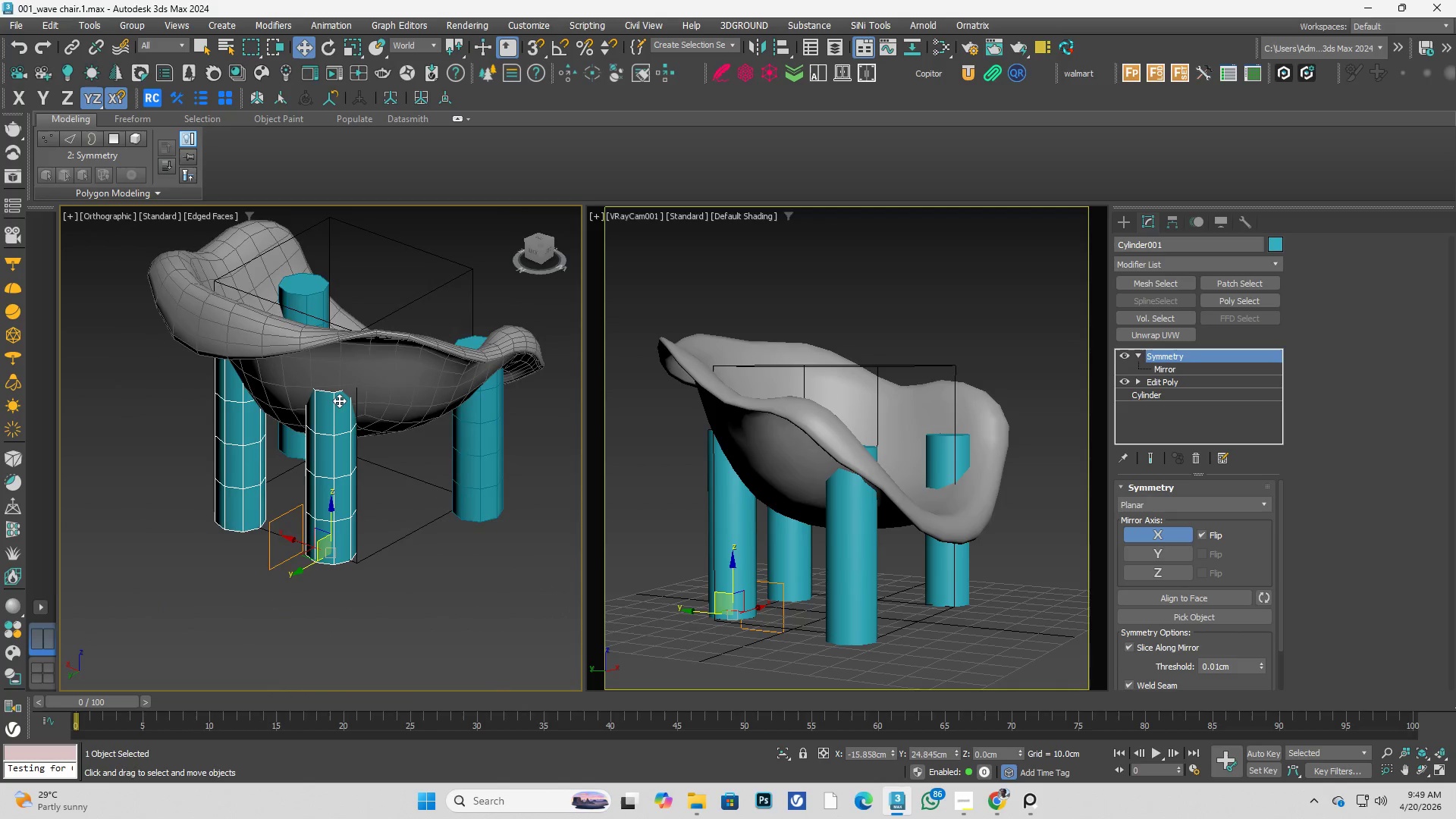 
scroll: coordinate [277, 455], scroll_direction: down, amount: 2.0
 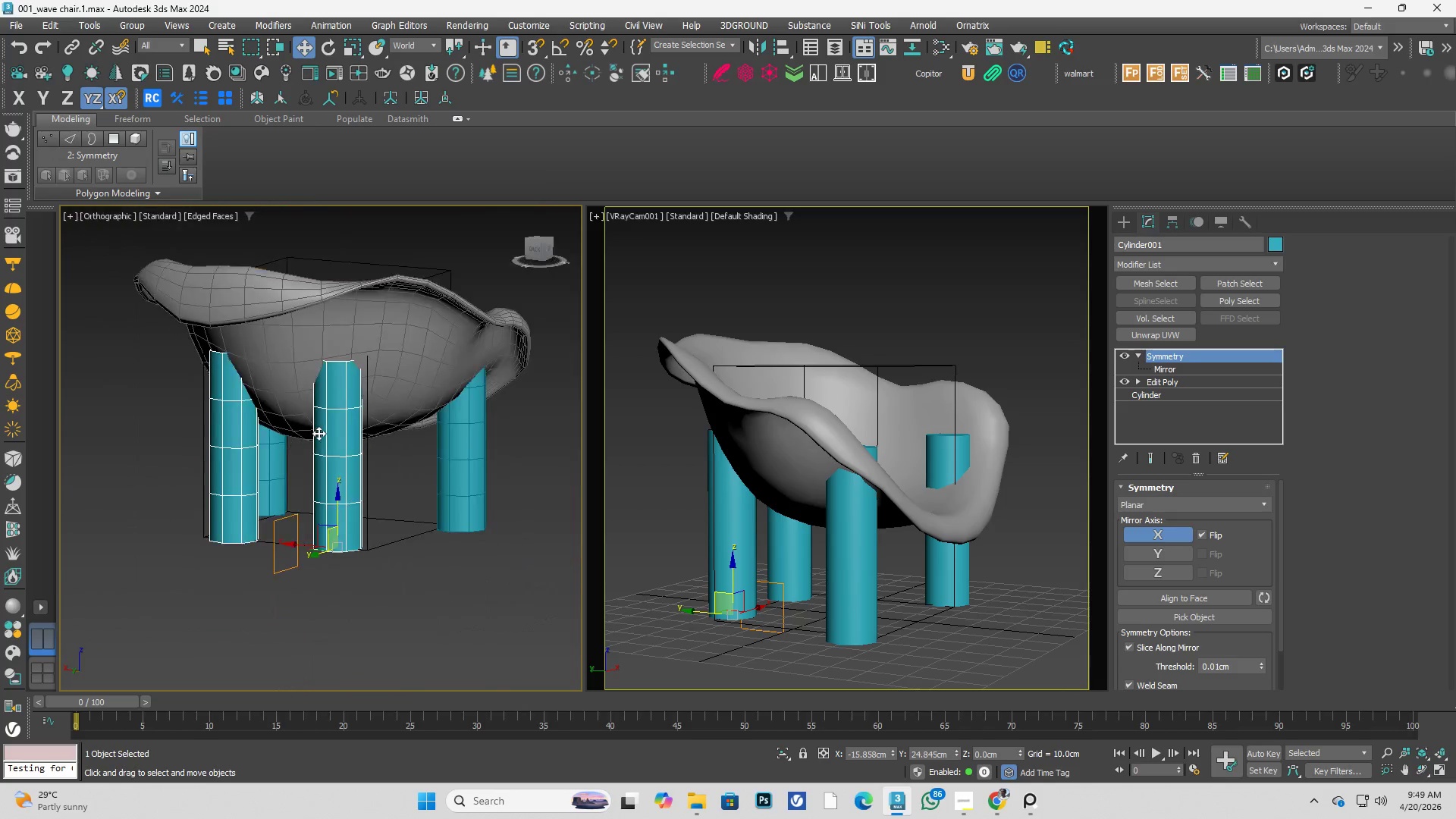 
left_click([391, 359])
 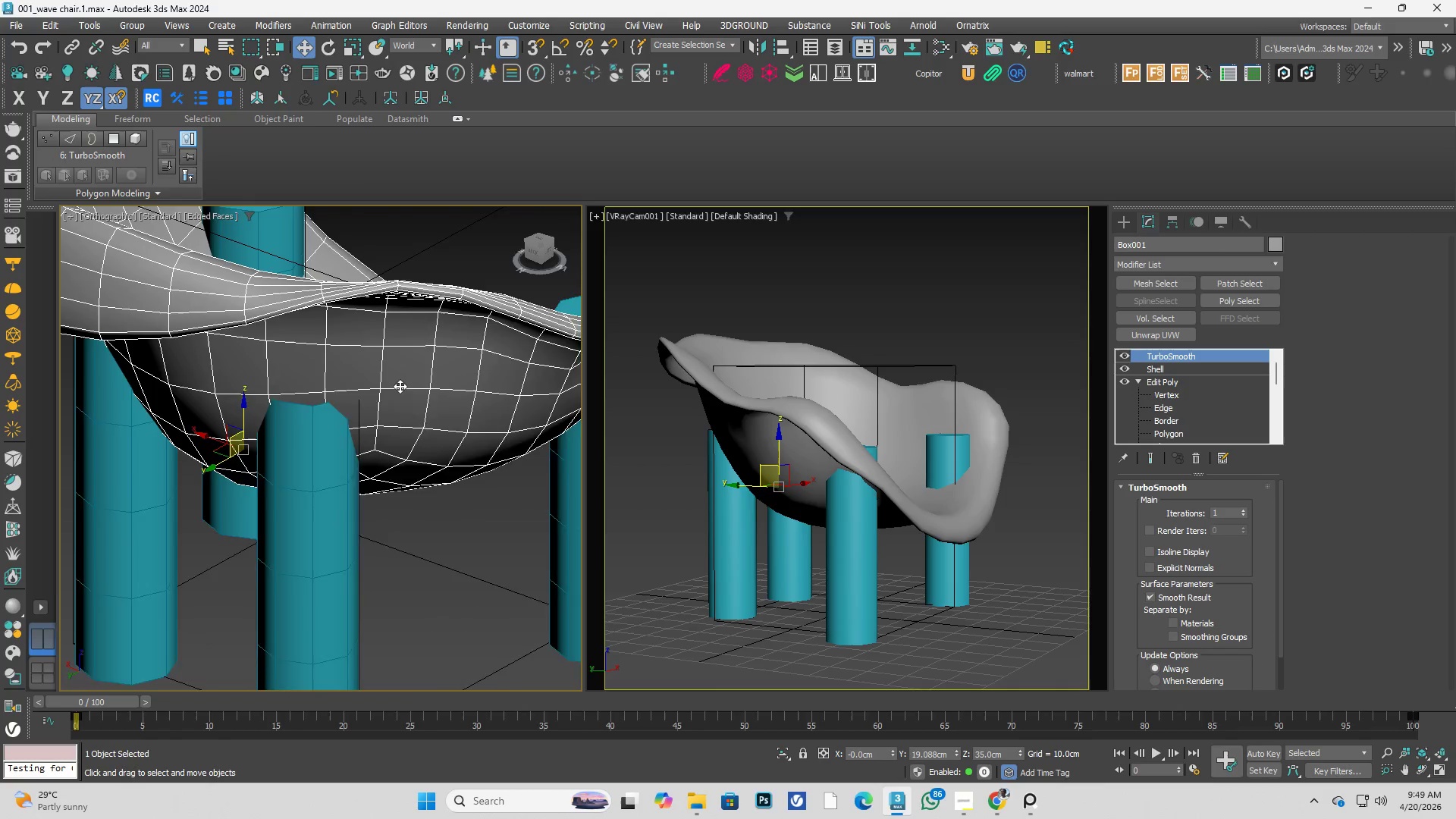 
scroll: coordinate [366, 367], scroll_direction: up, amount: 2.0
 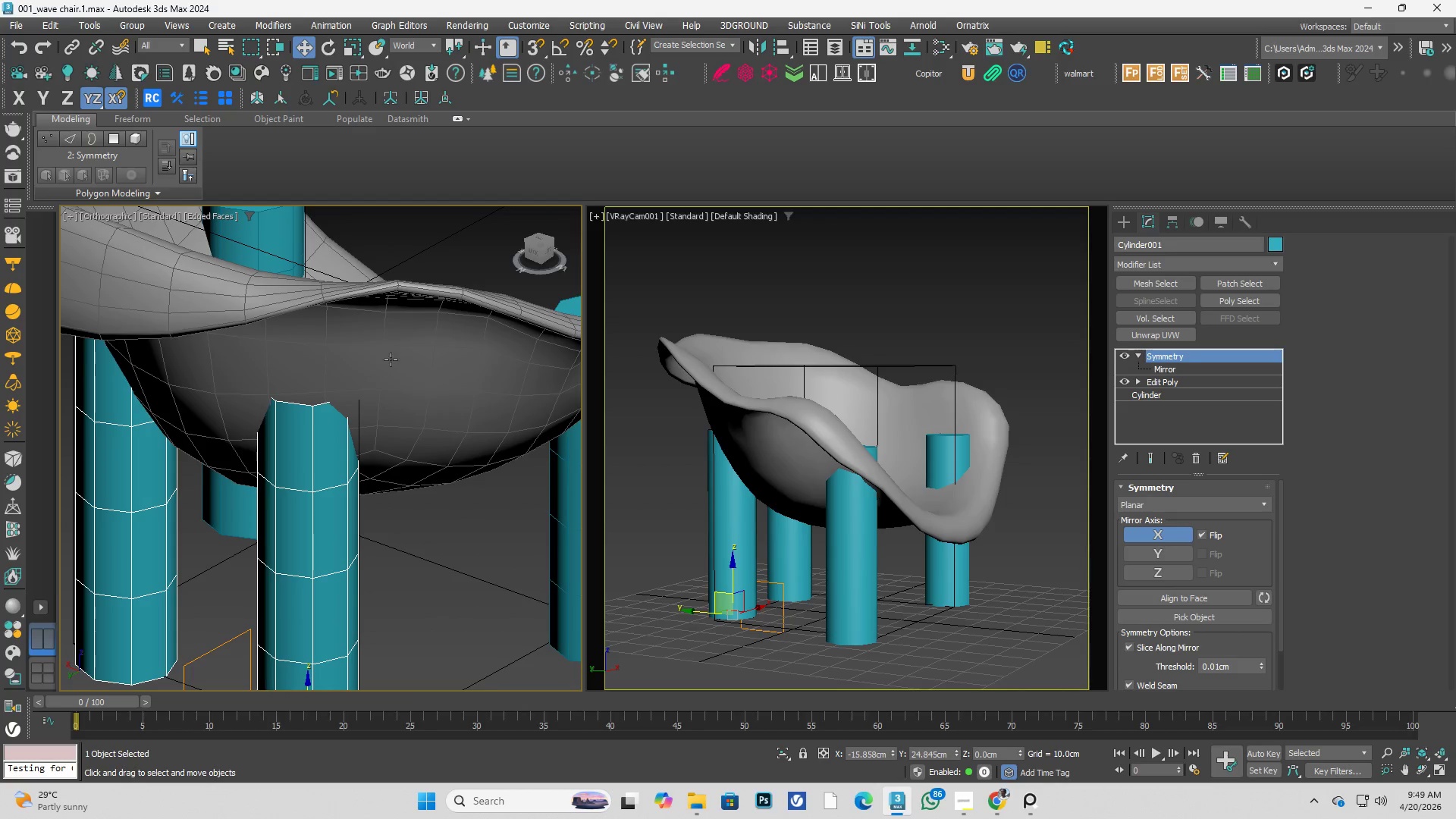 
hold_key(key=AltLeft, duration=0.31)
 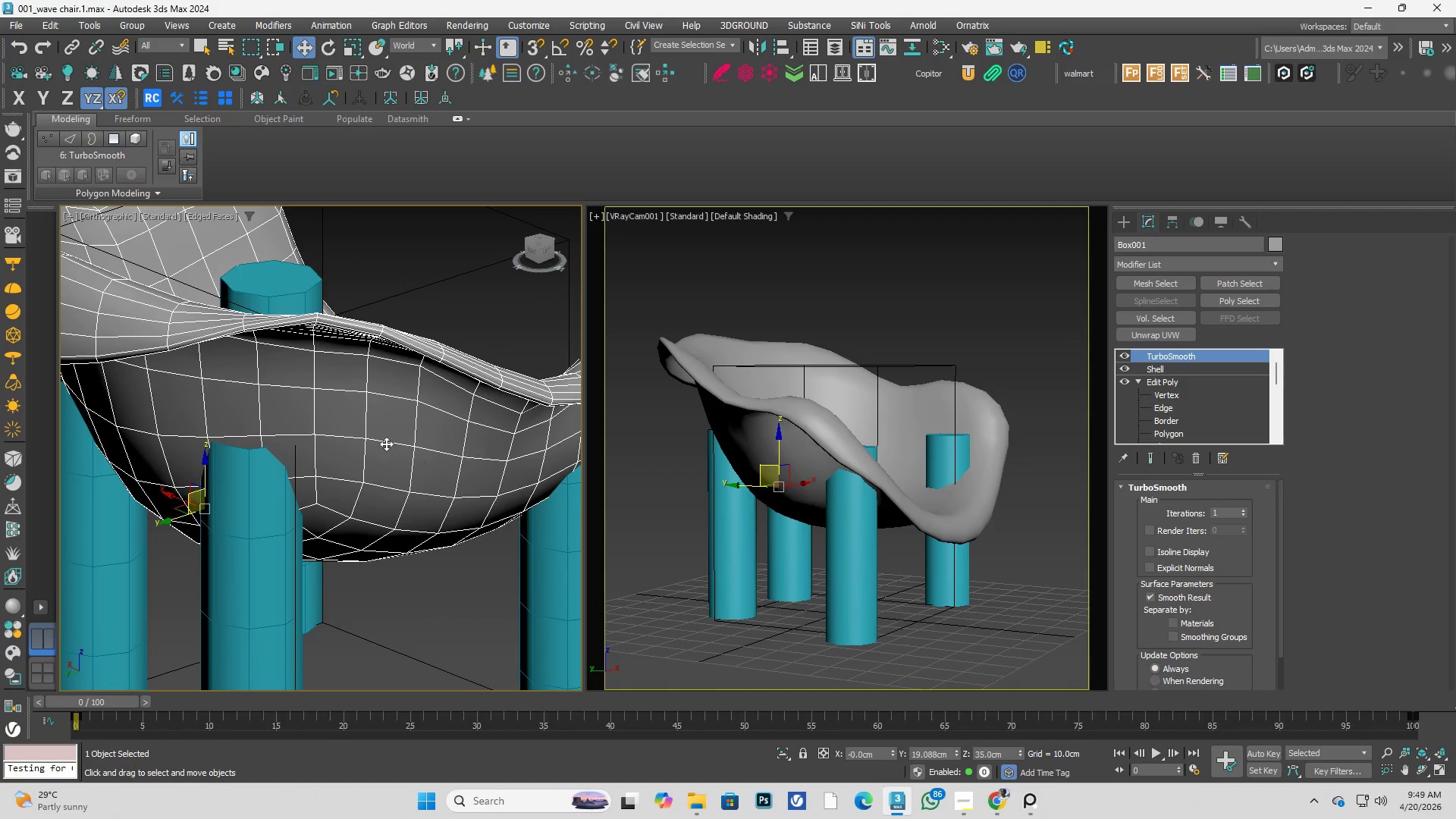 
right_click([377, 422])
 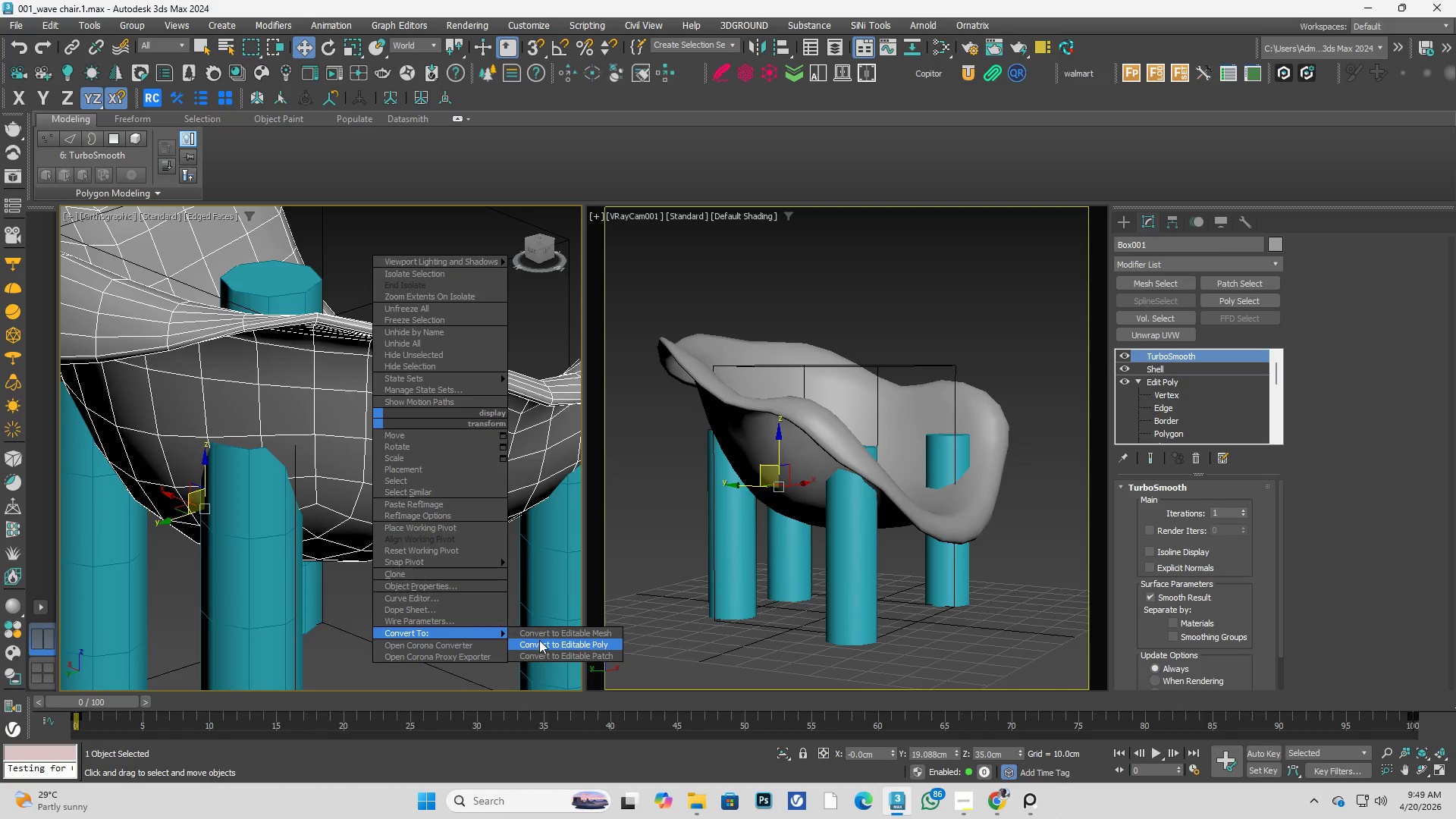 
left_click([540, 640])
 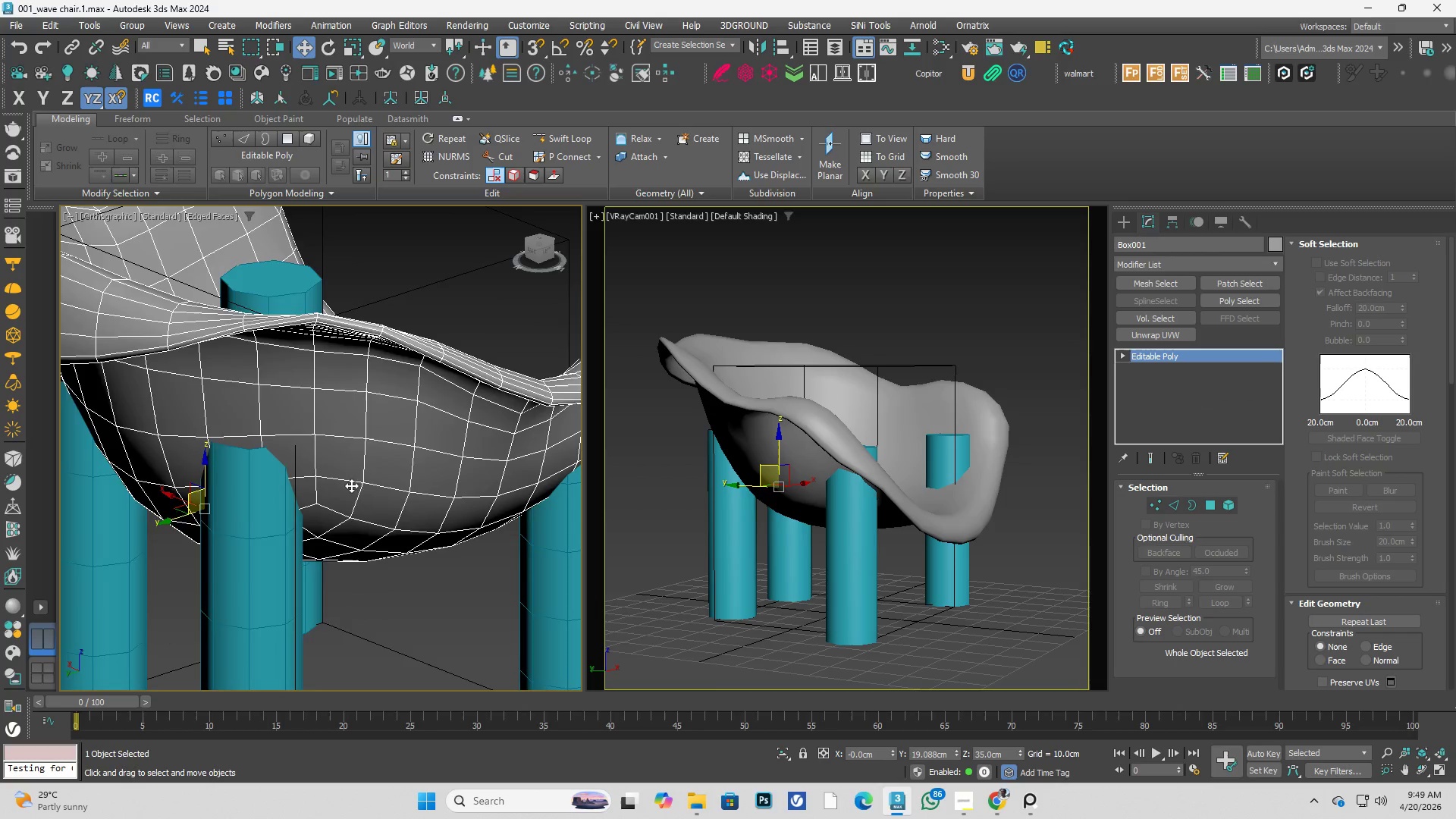 
hold_key(key=AltLeft, duration=0.41)
 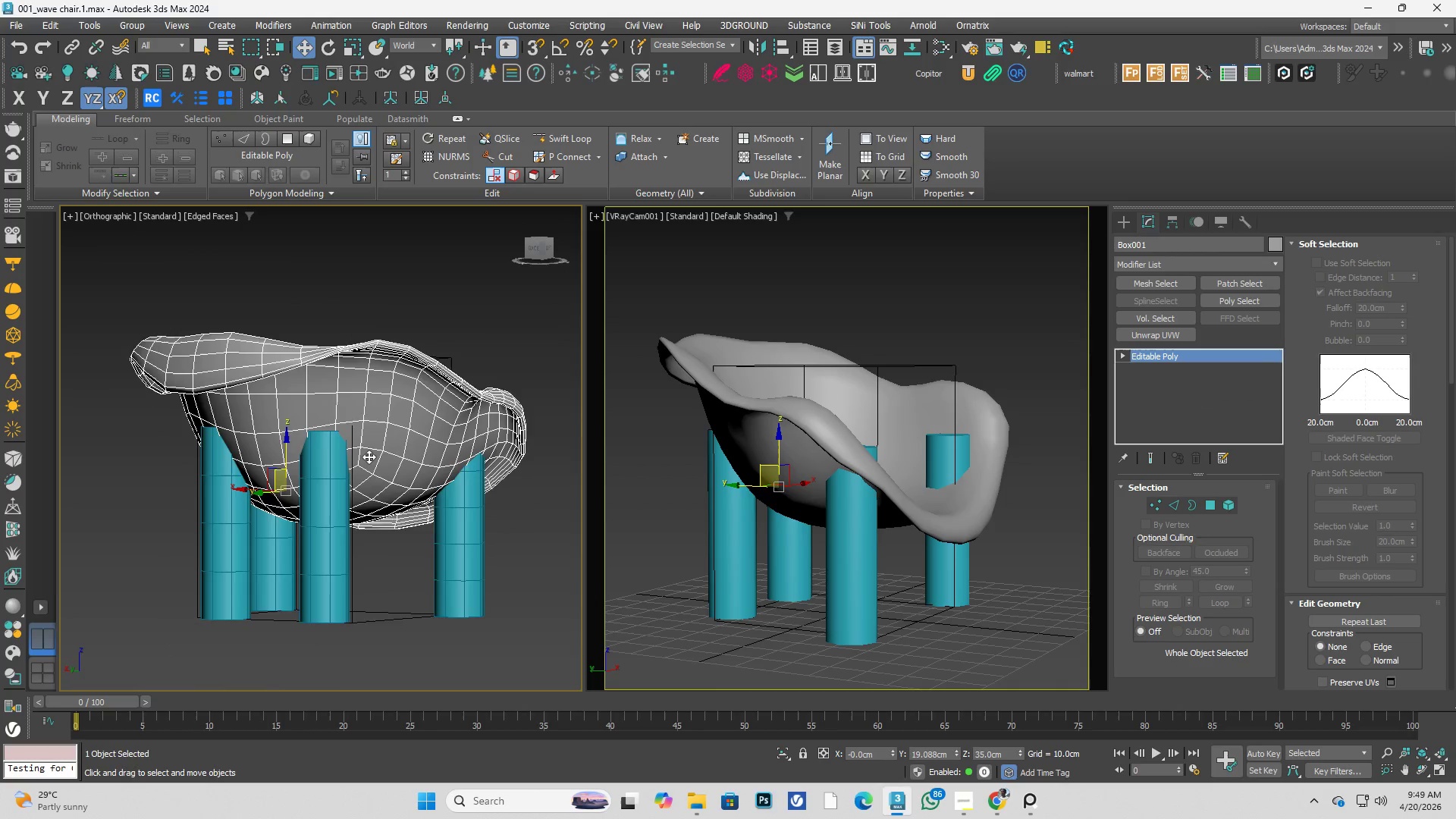 
scroll: coordinate [350, 482], scroll_direction: down, amount: 2.0
 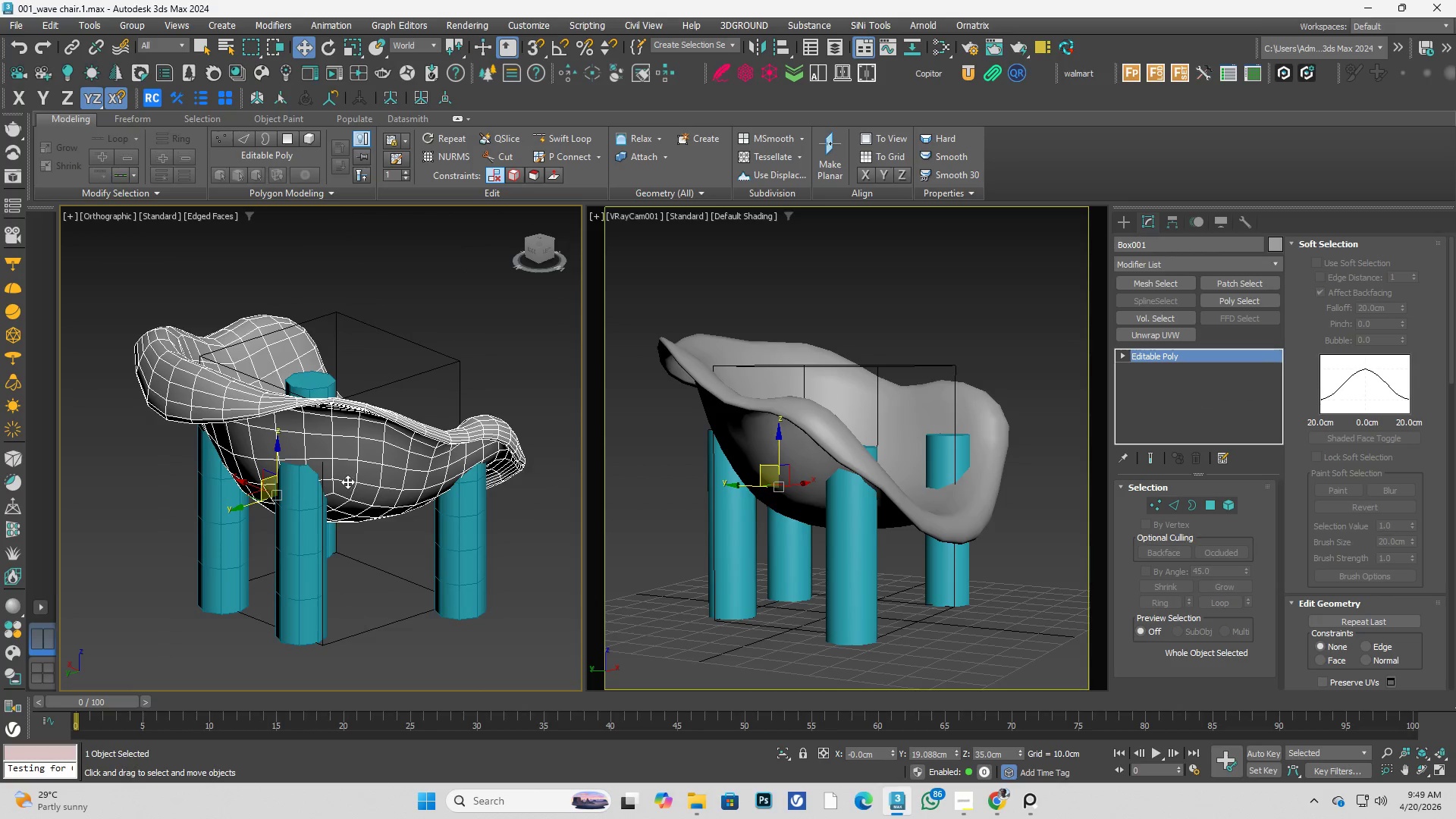 
left_click([331, 556])
 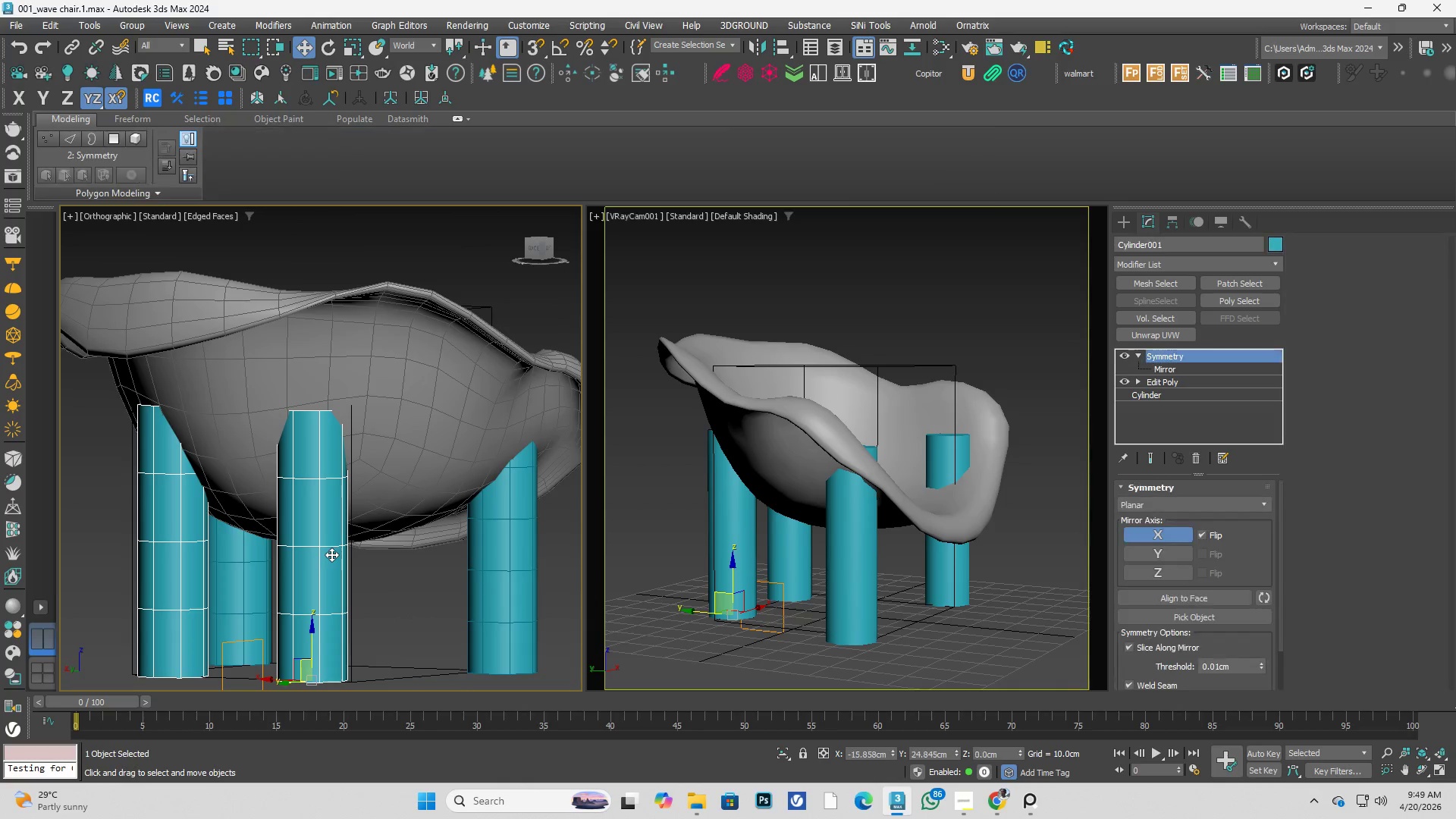 
scroll: coordinate [354, 480], scroll_direction: up, amount: 1.0
 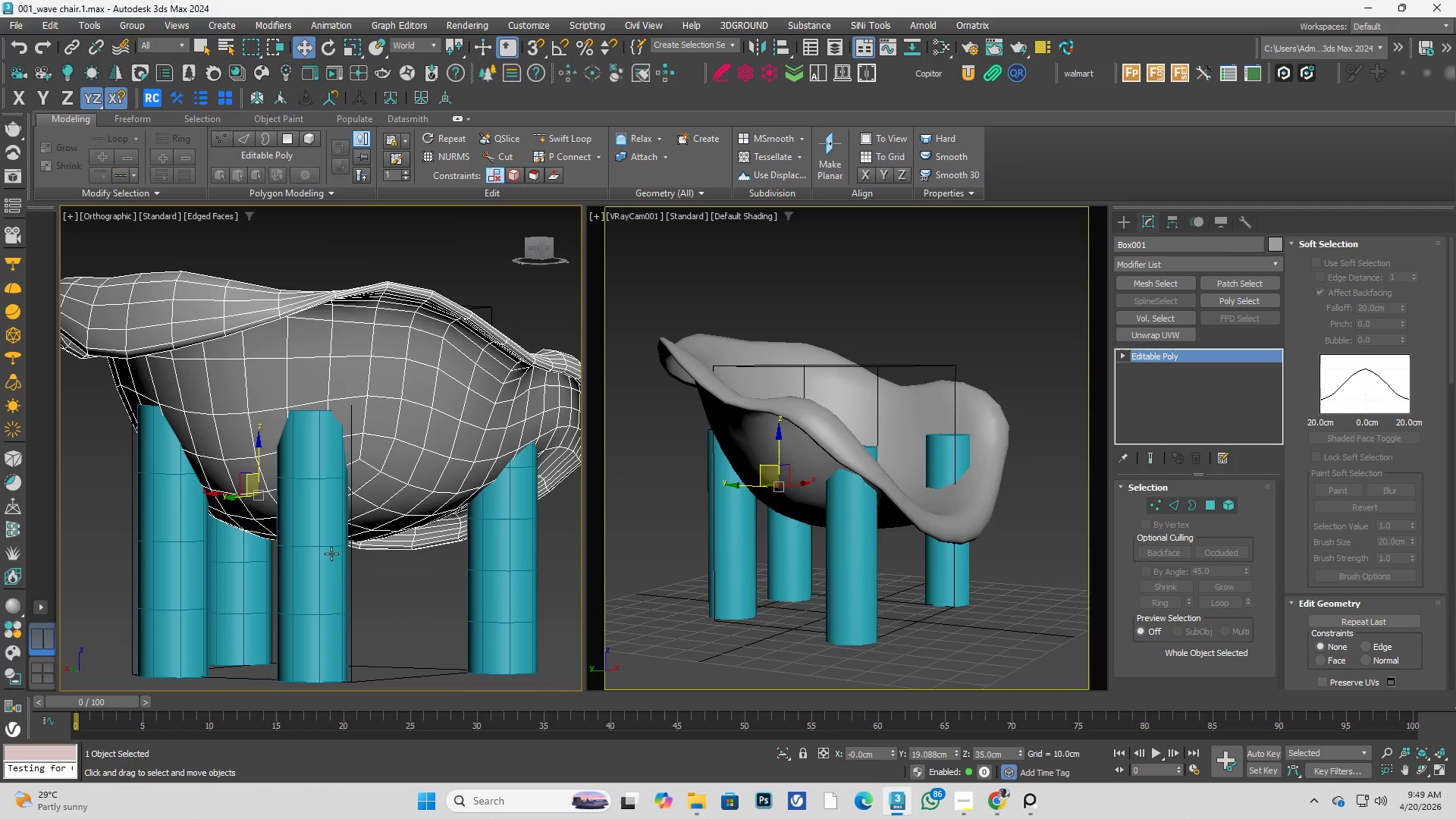 
right_click([325, 537])
 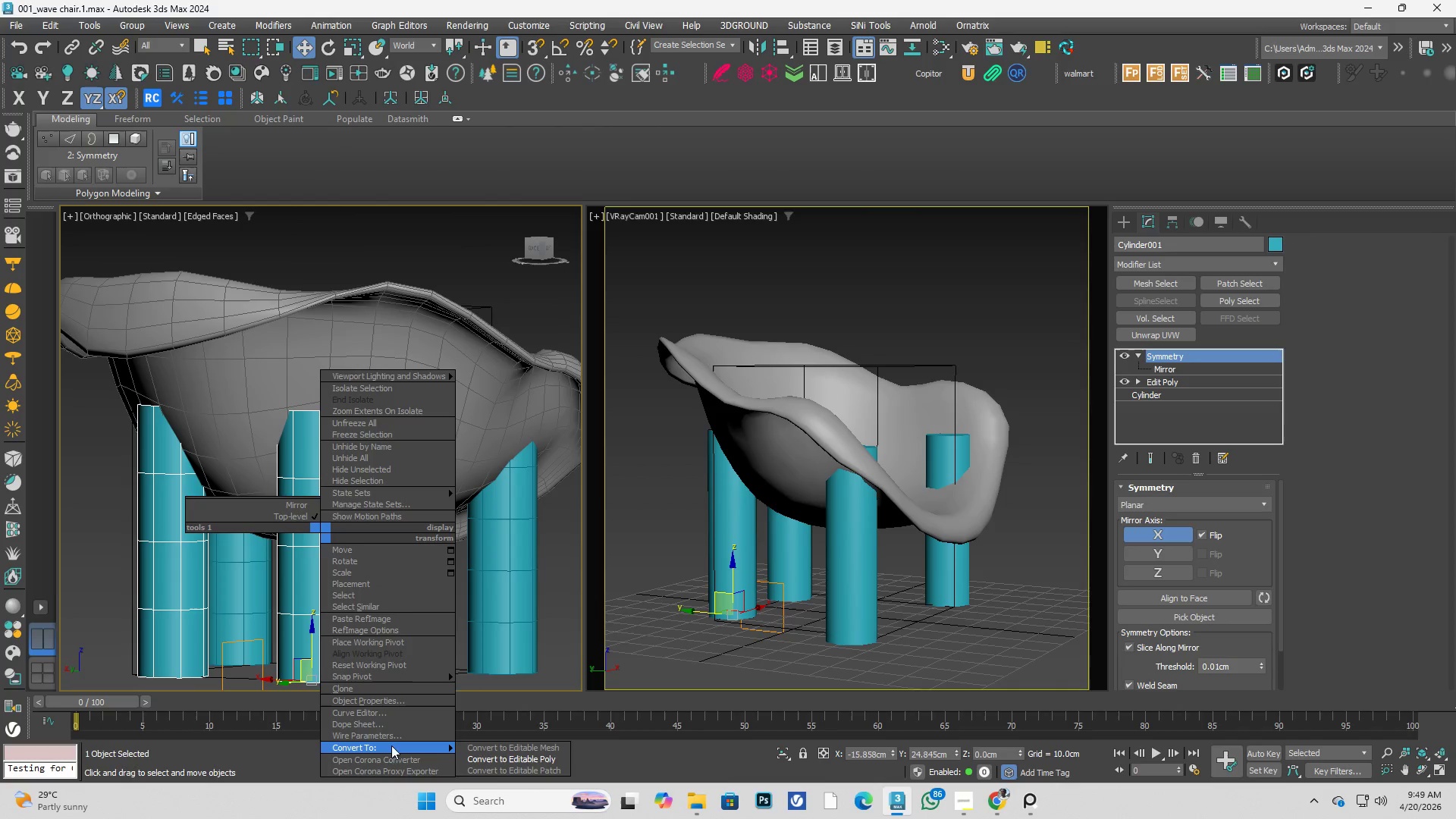 
left_click([511, 761])
 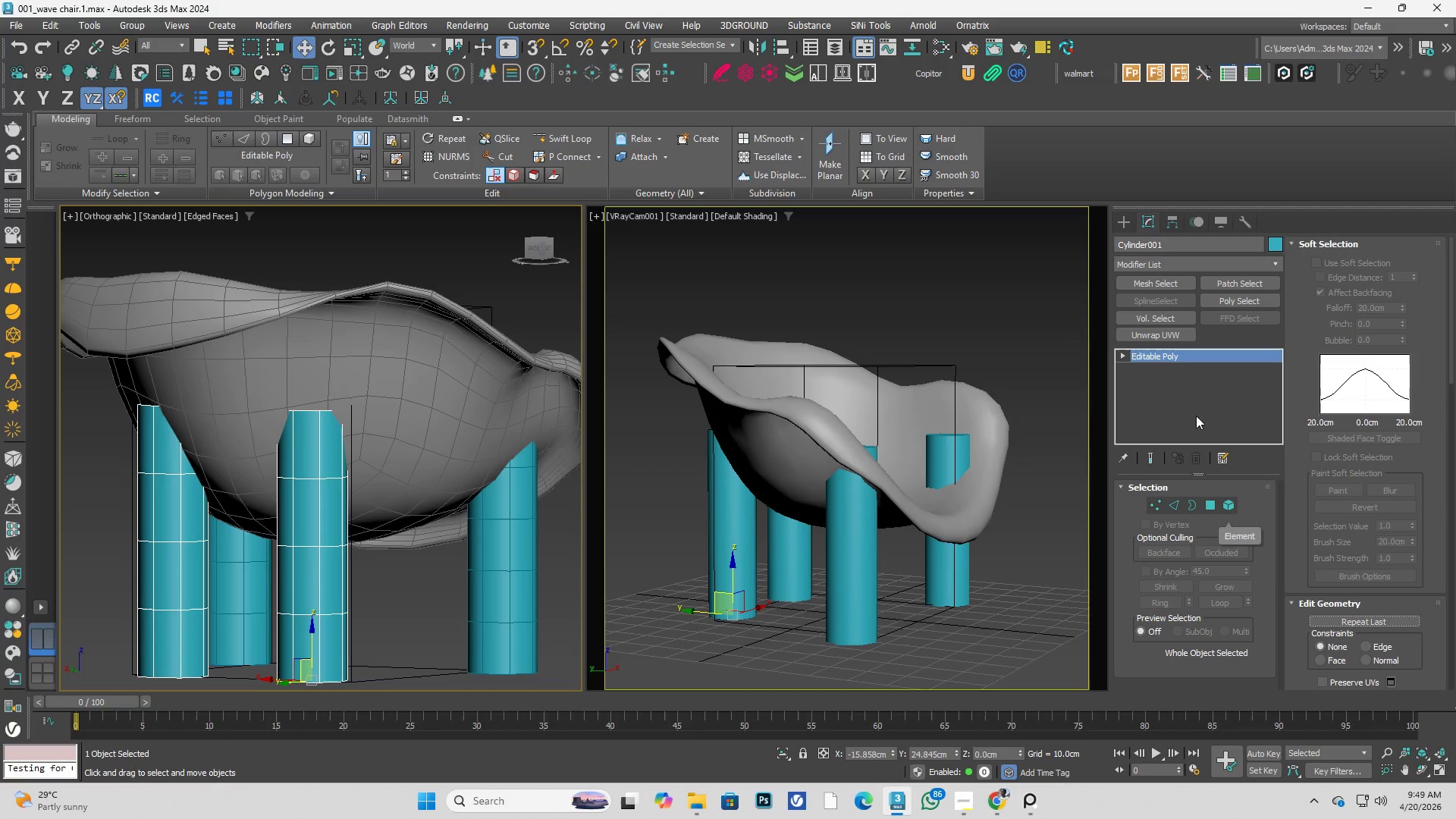 
left_click([441, 382])
 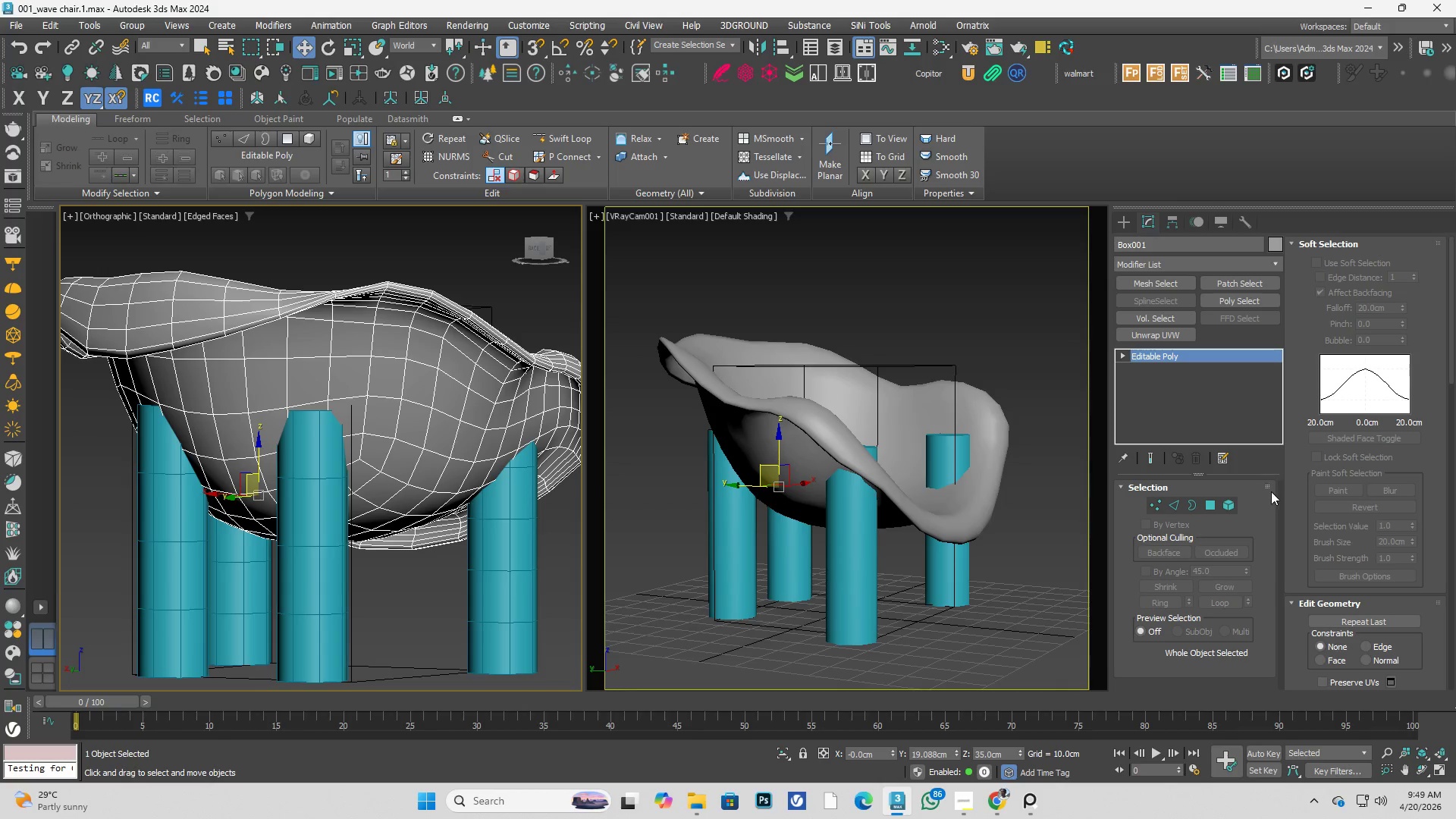 
scroll: coordinate [1325, 592], scroll_direction: down, amount: 4.0
 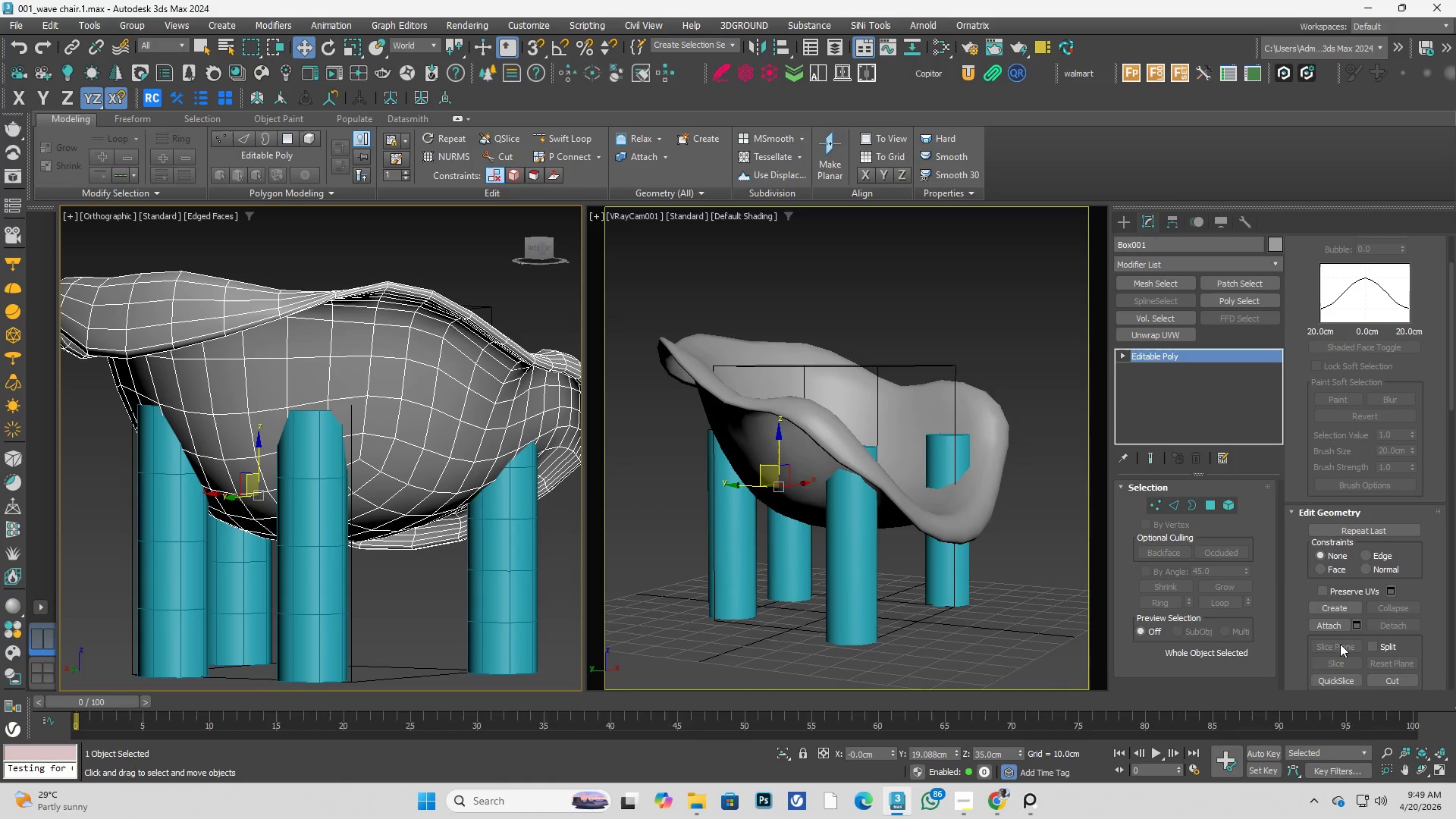 
left_click([1342, 628])
 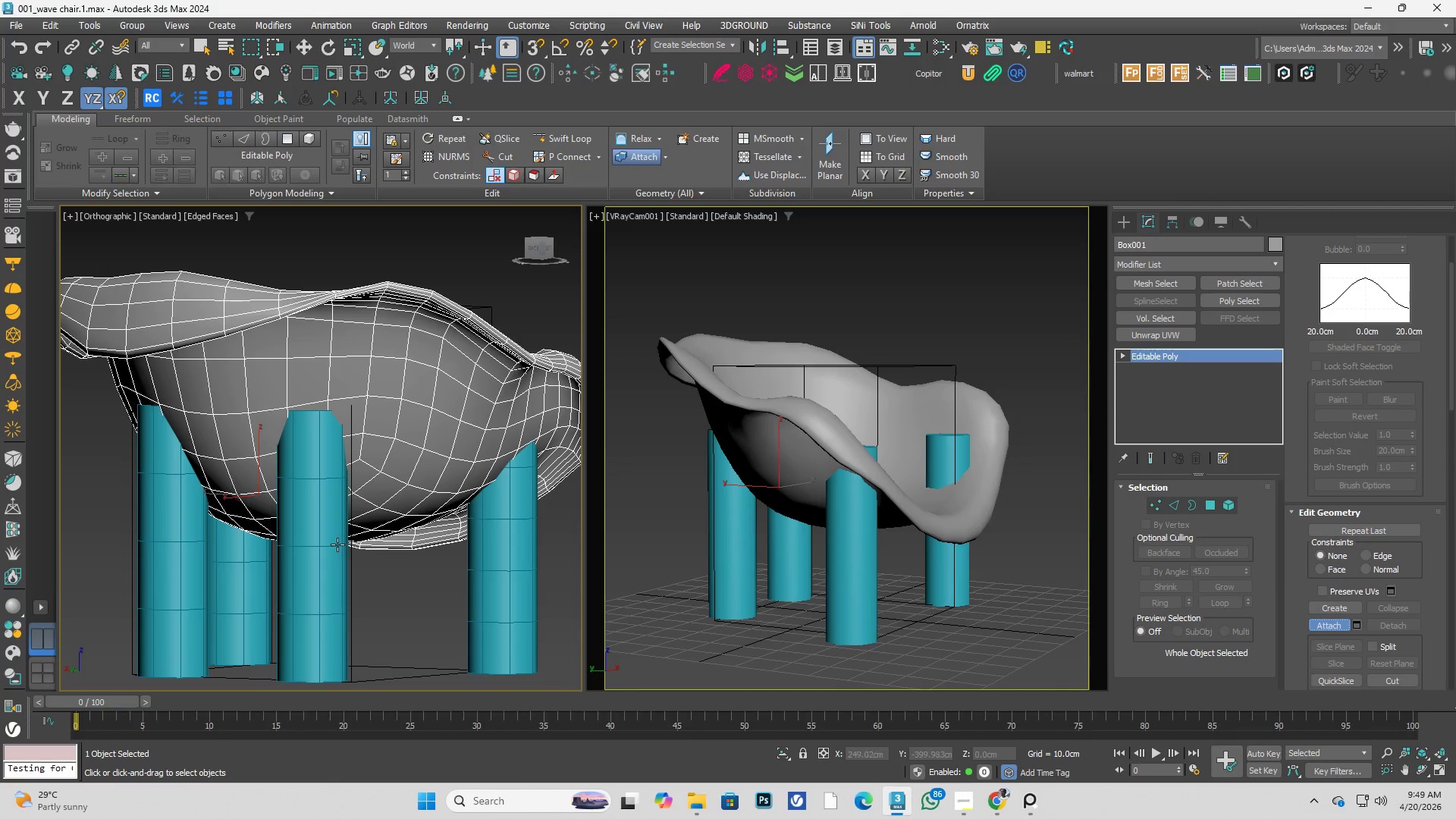 
left_click([331, 542])
 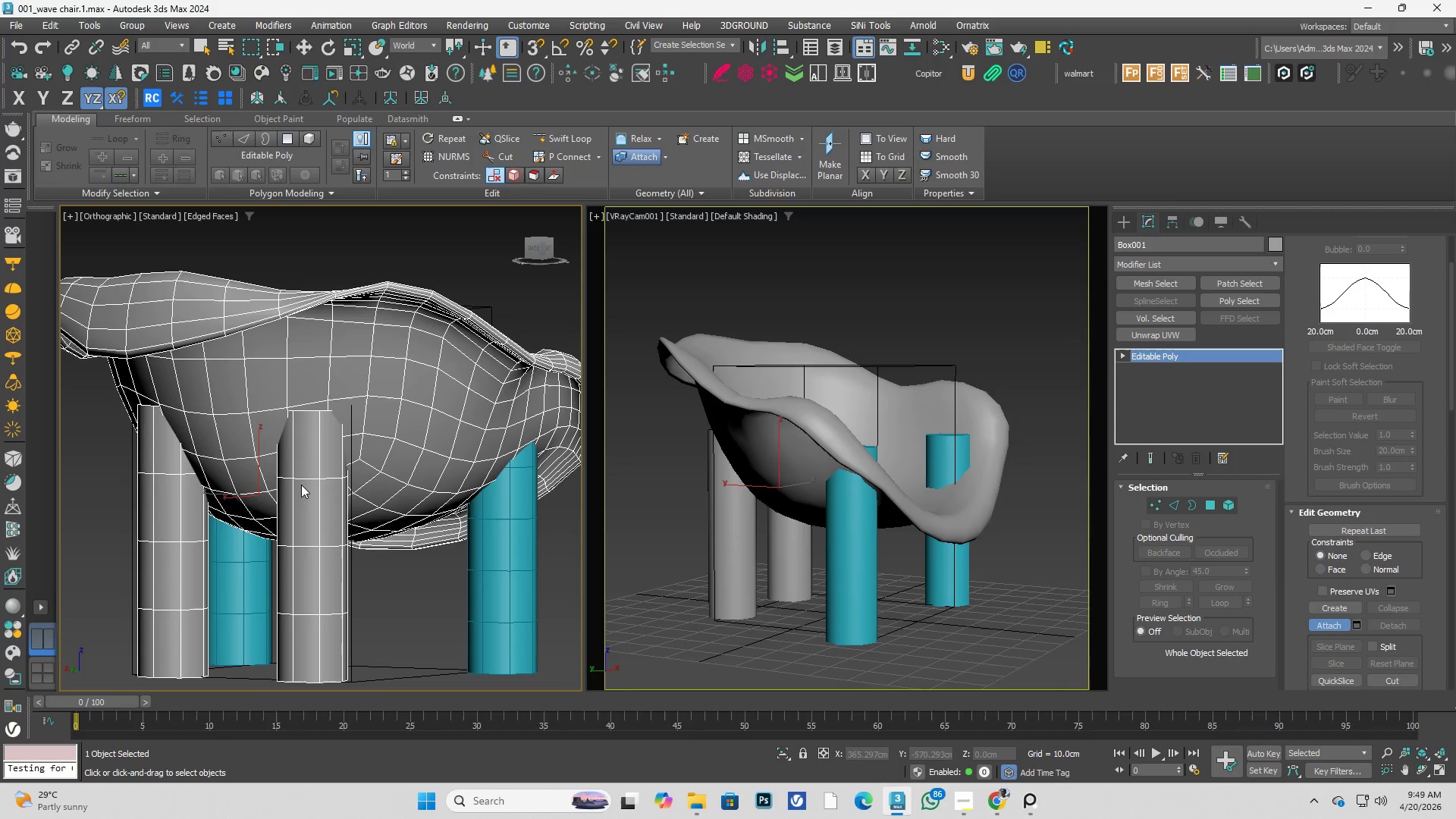 
hold_key(key=AltLeft, duration=0.39)
 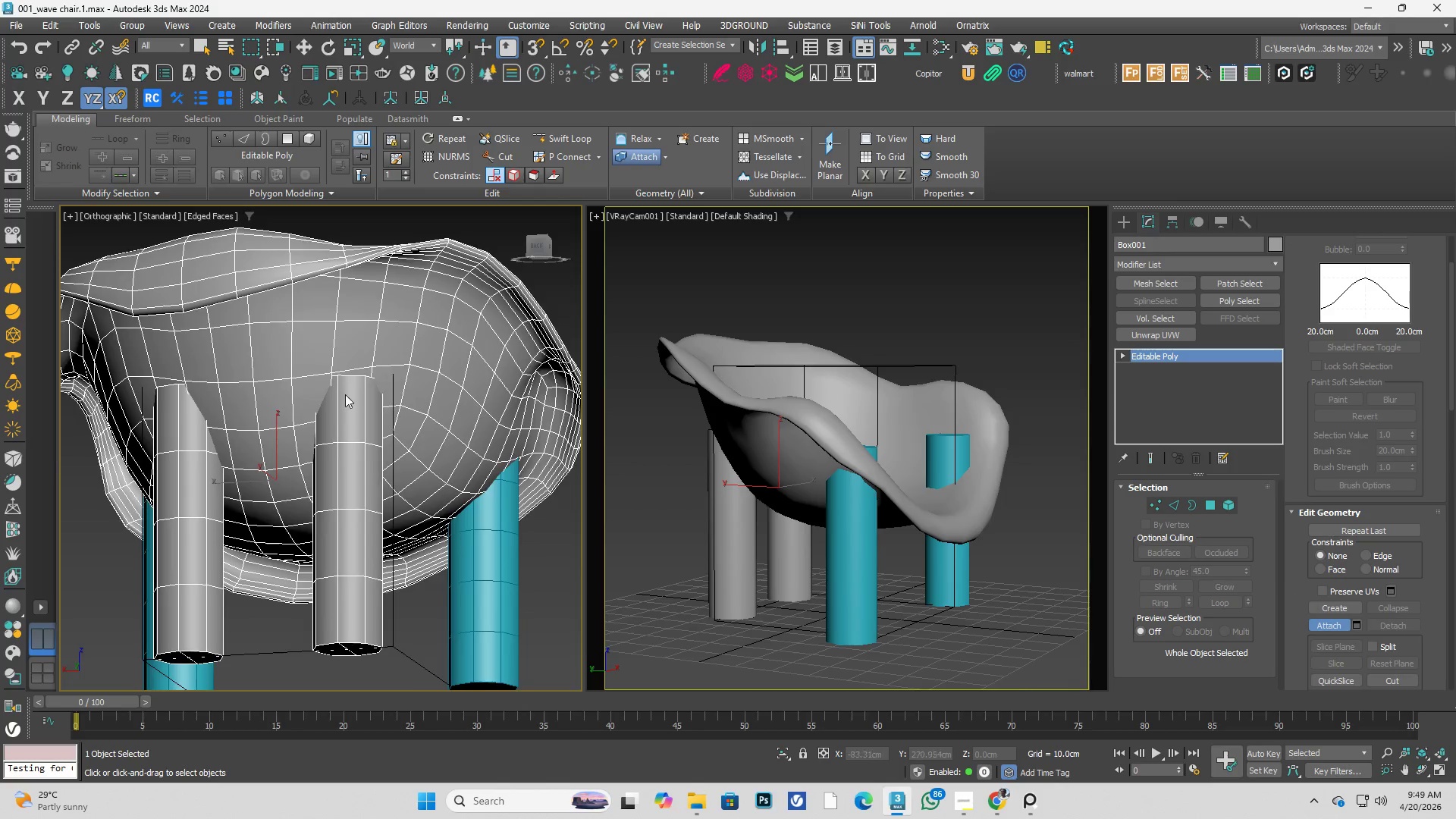 
hold_key(key=AltLeft, duration=0.45)
 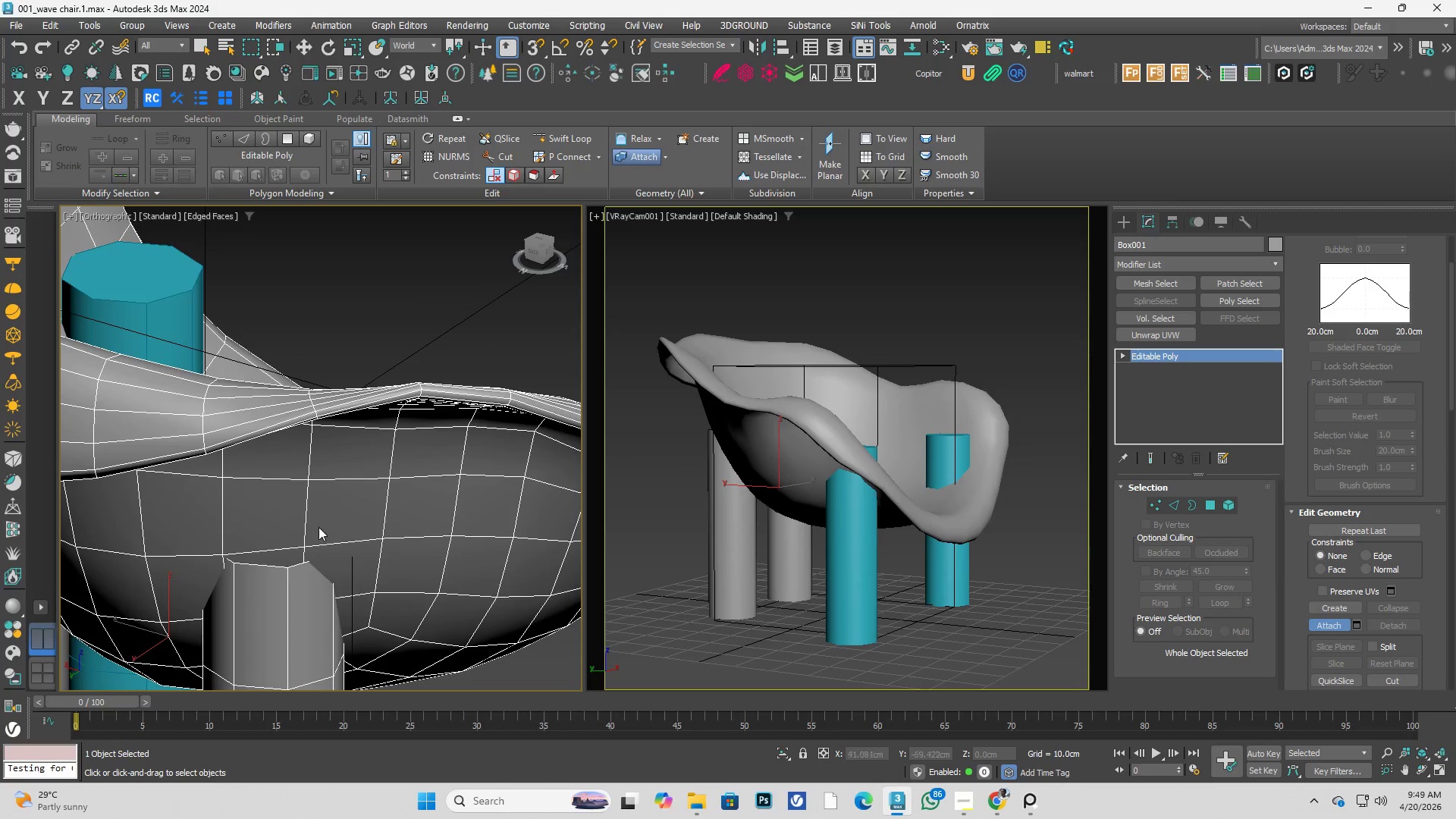 
scroll: coordinate [347, 390], scroll_direction: up, amount: 2.0
 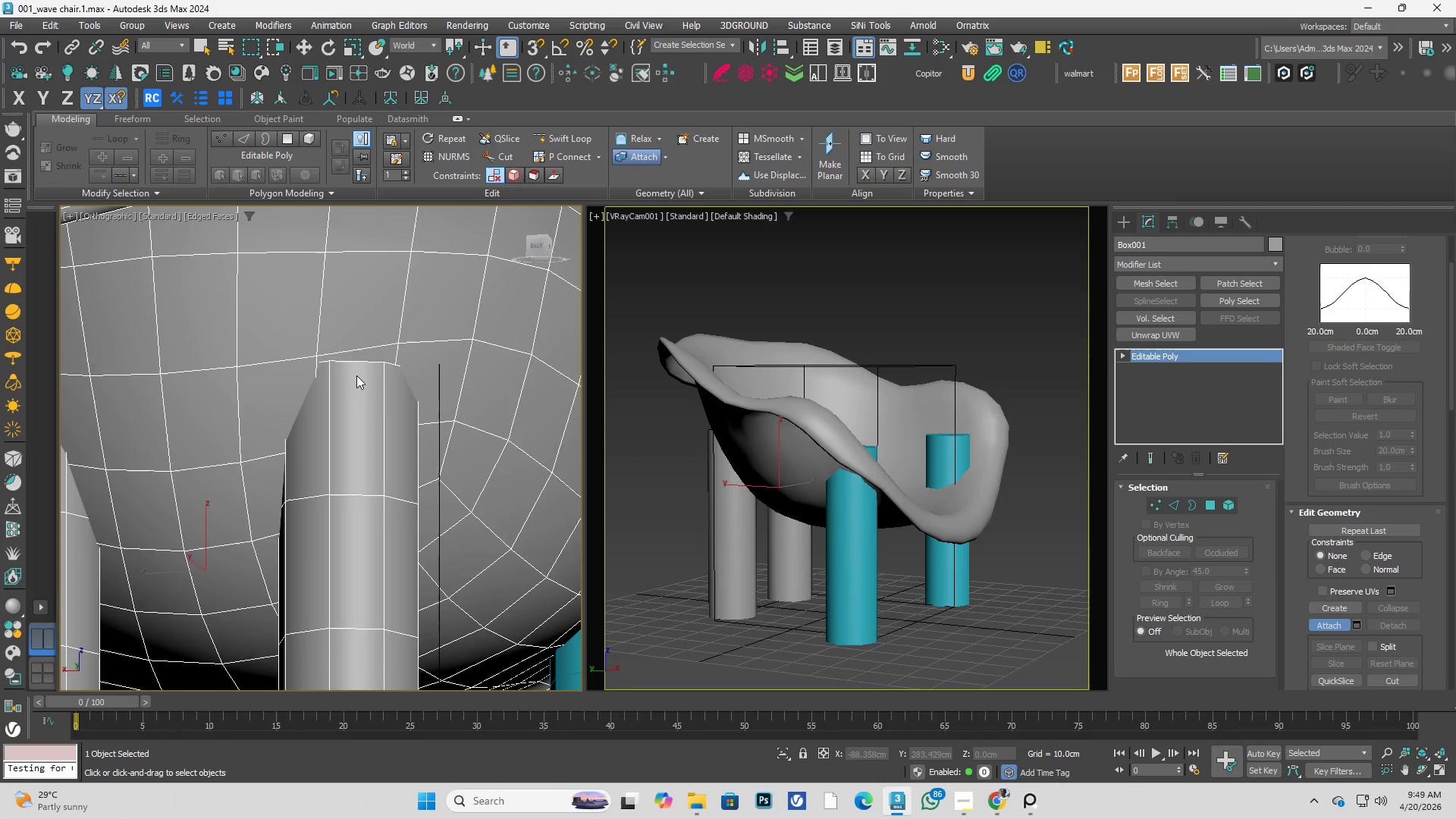 
hold_key(key=AltLeft, duration=0.31)
 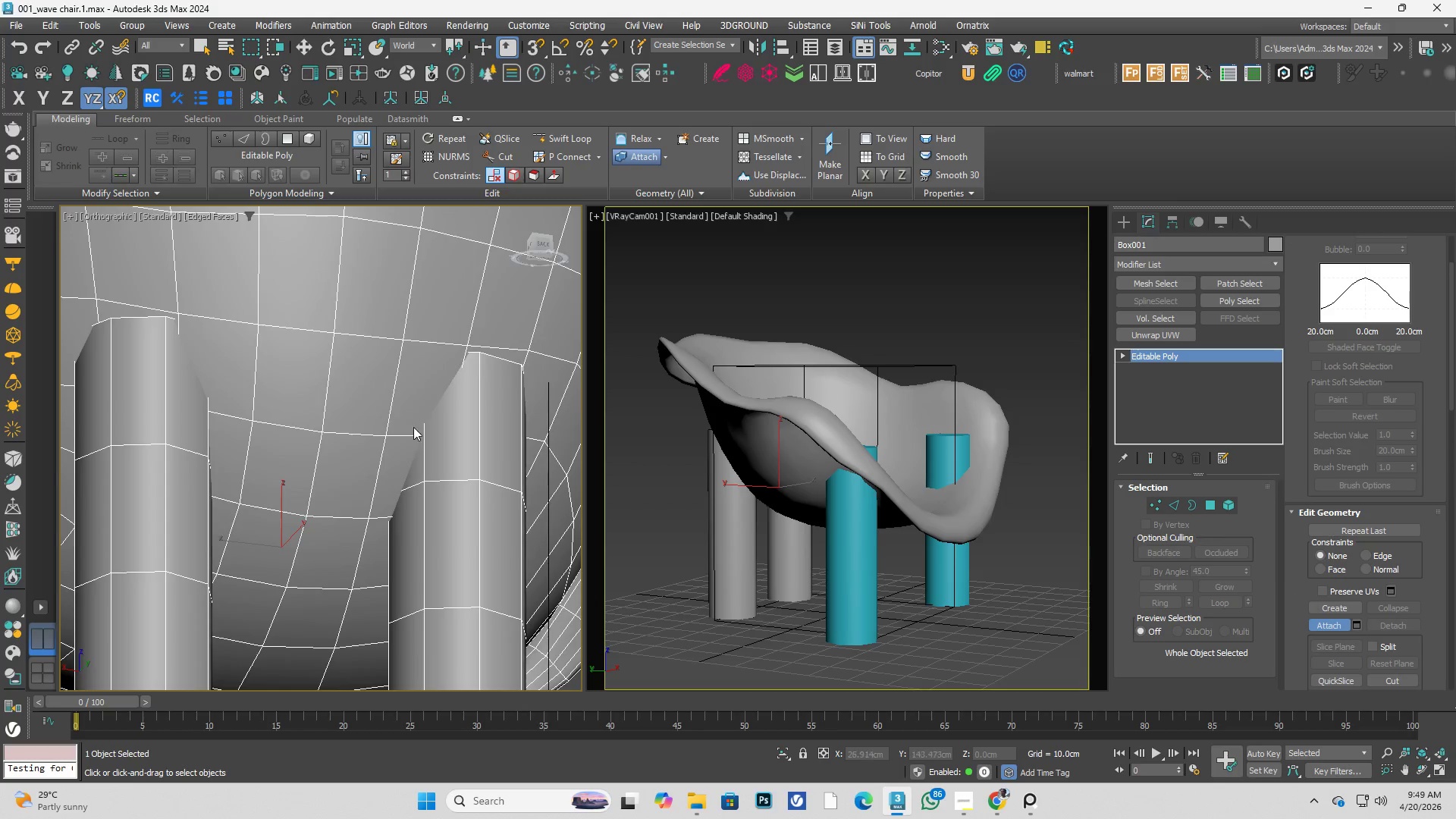 
hold_key(key=AltLeft, duration=0.34)
 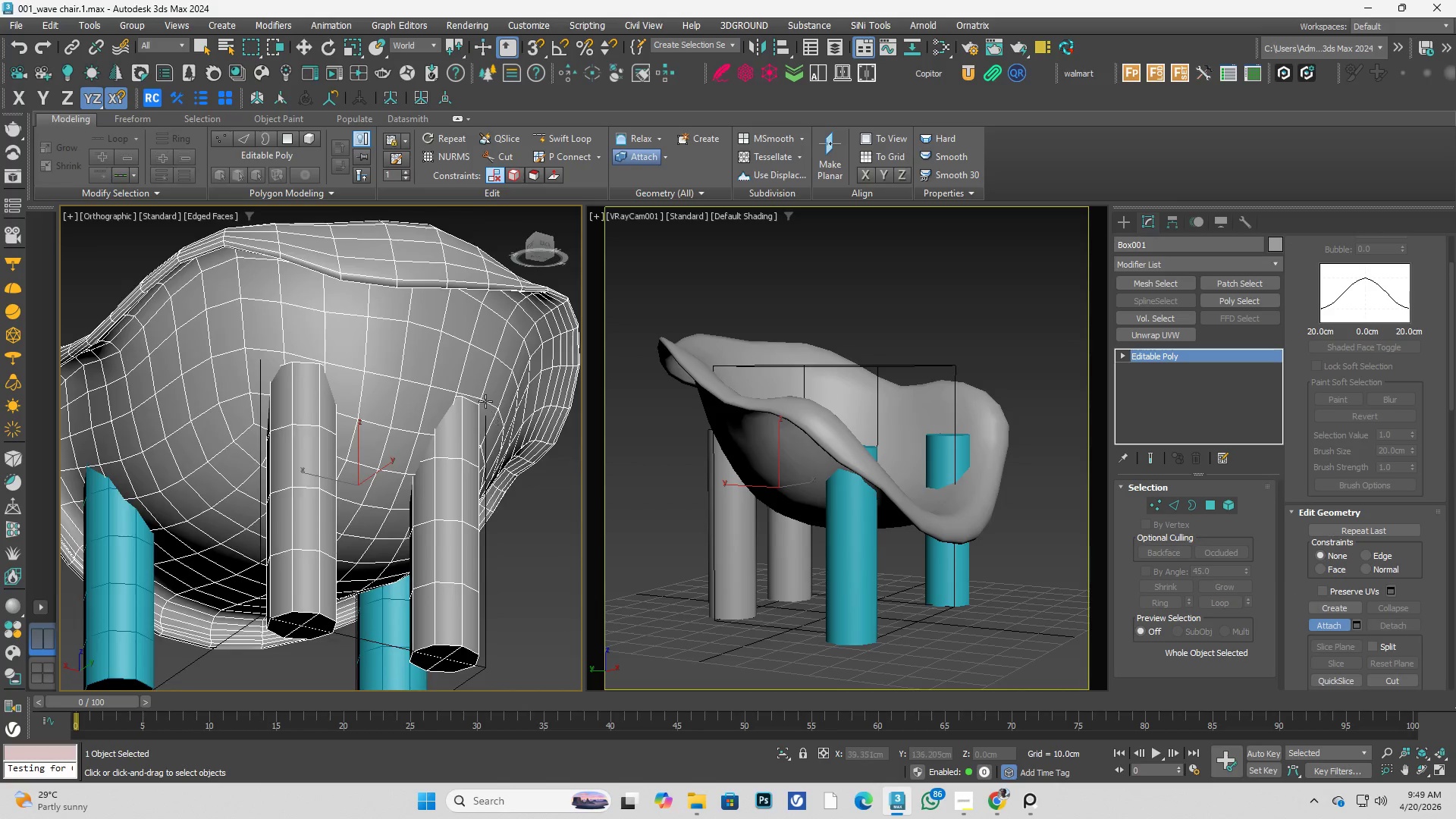 
scroll: coordinate [408, 427], scroll_direction: down, amount: 2.0
 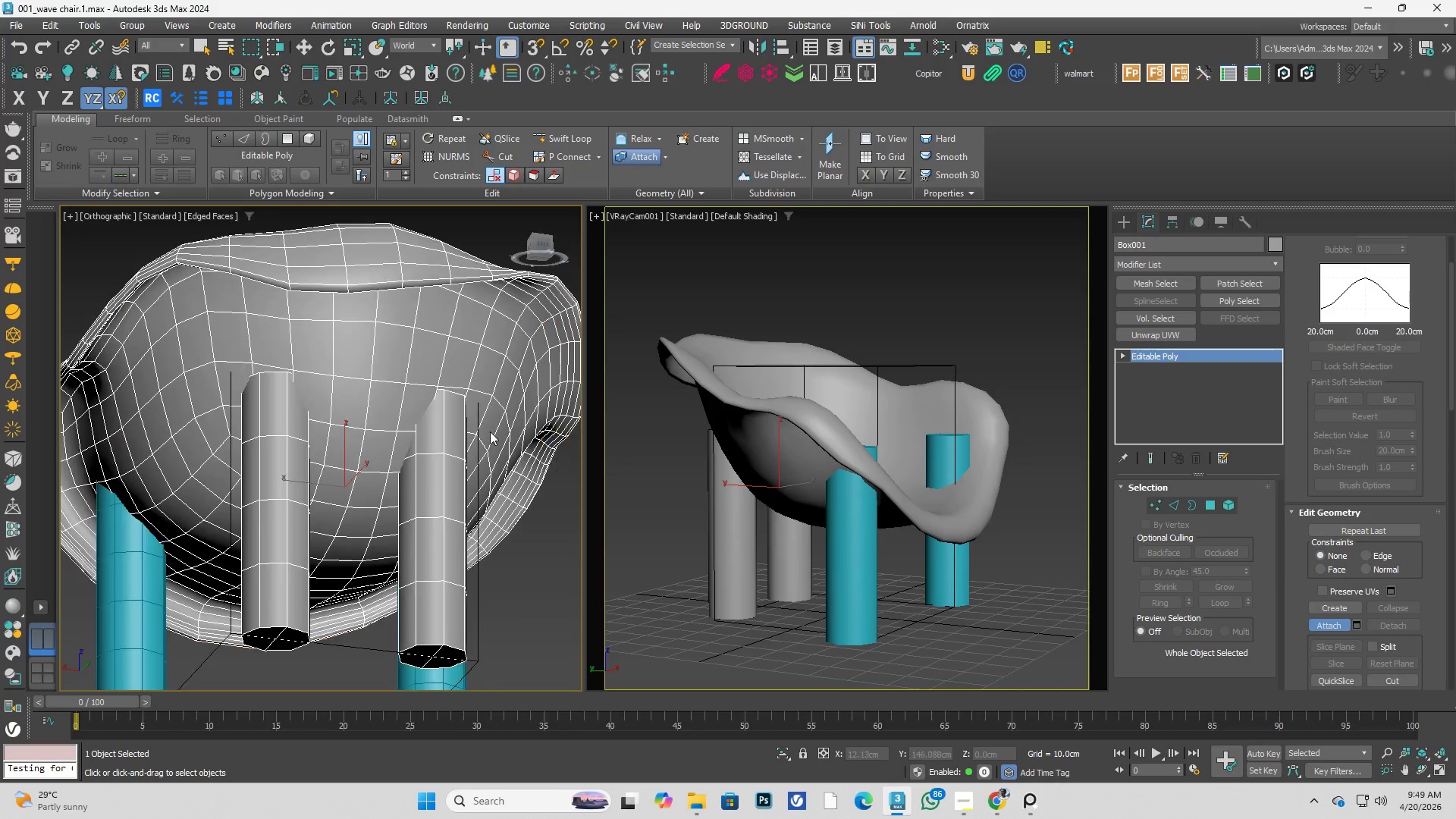 
scroll: coordinate [485, 401], scroll_direction: up, amount: 2.0
 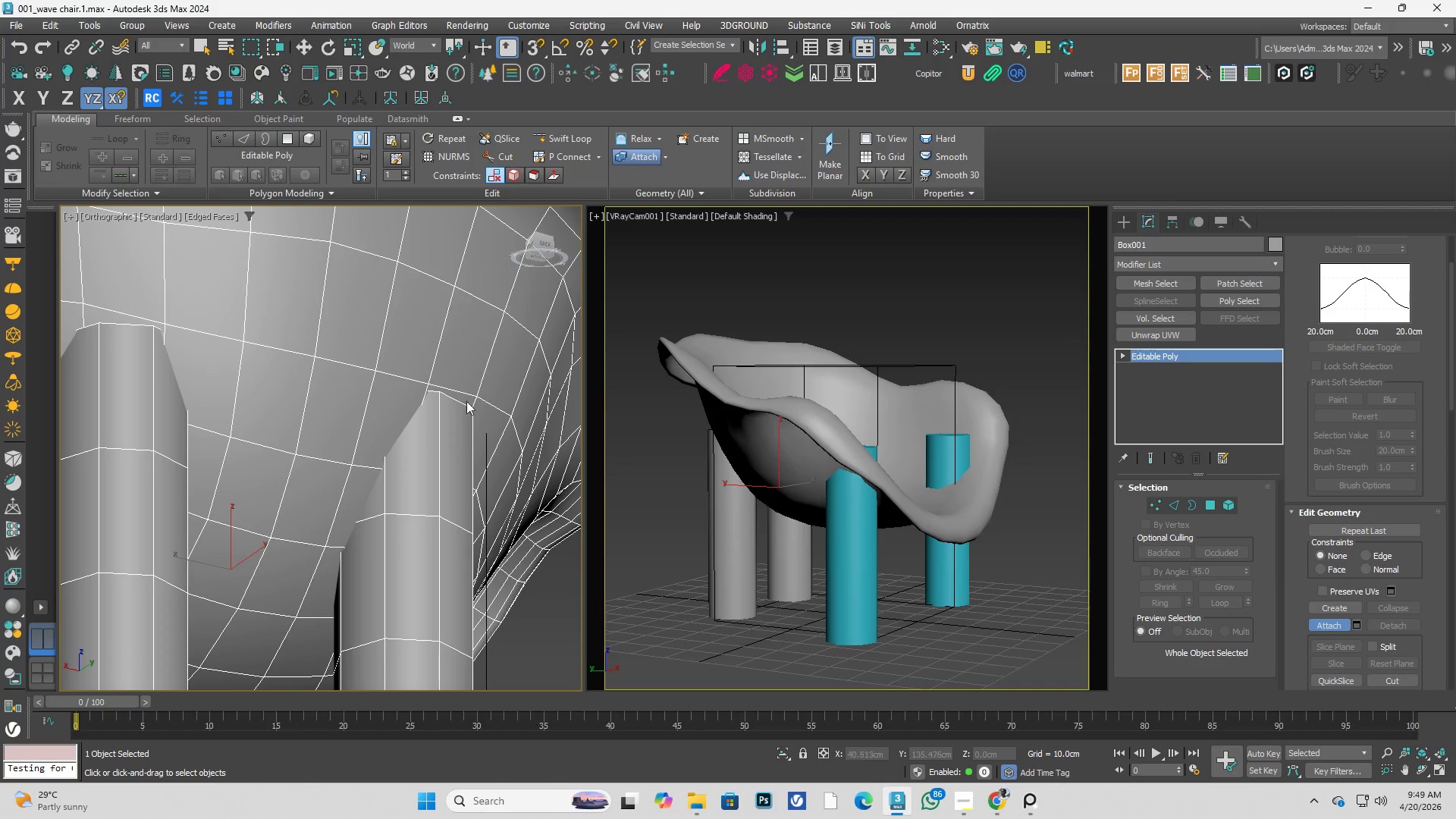 
hold_key(key=AltLeft, duration=3.73)
 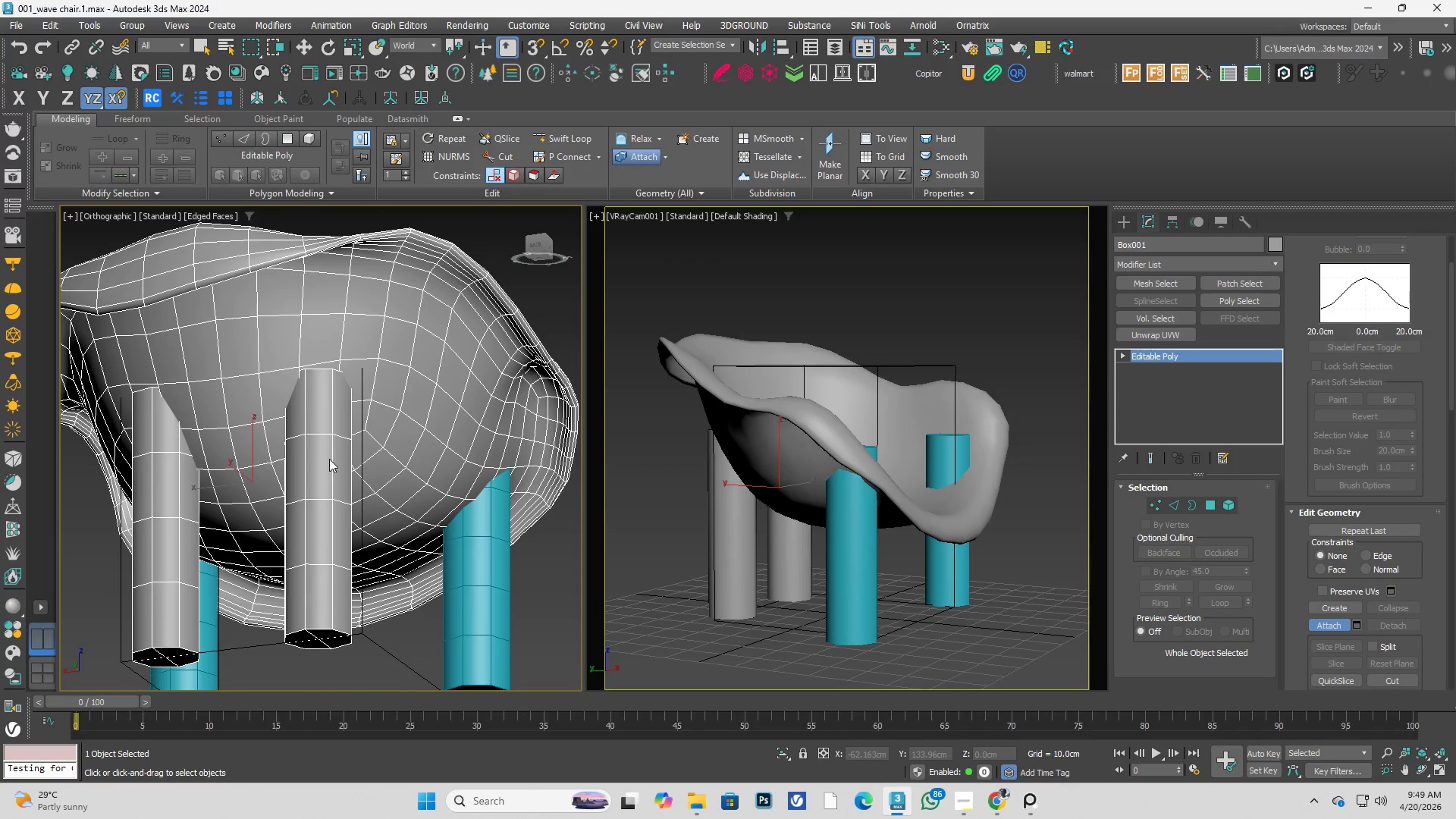 
scroll: coordinate [394, 381], scroll_direction: down, amount: 2.0
 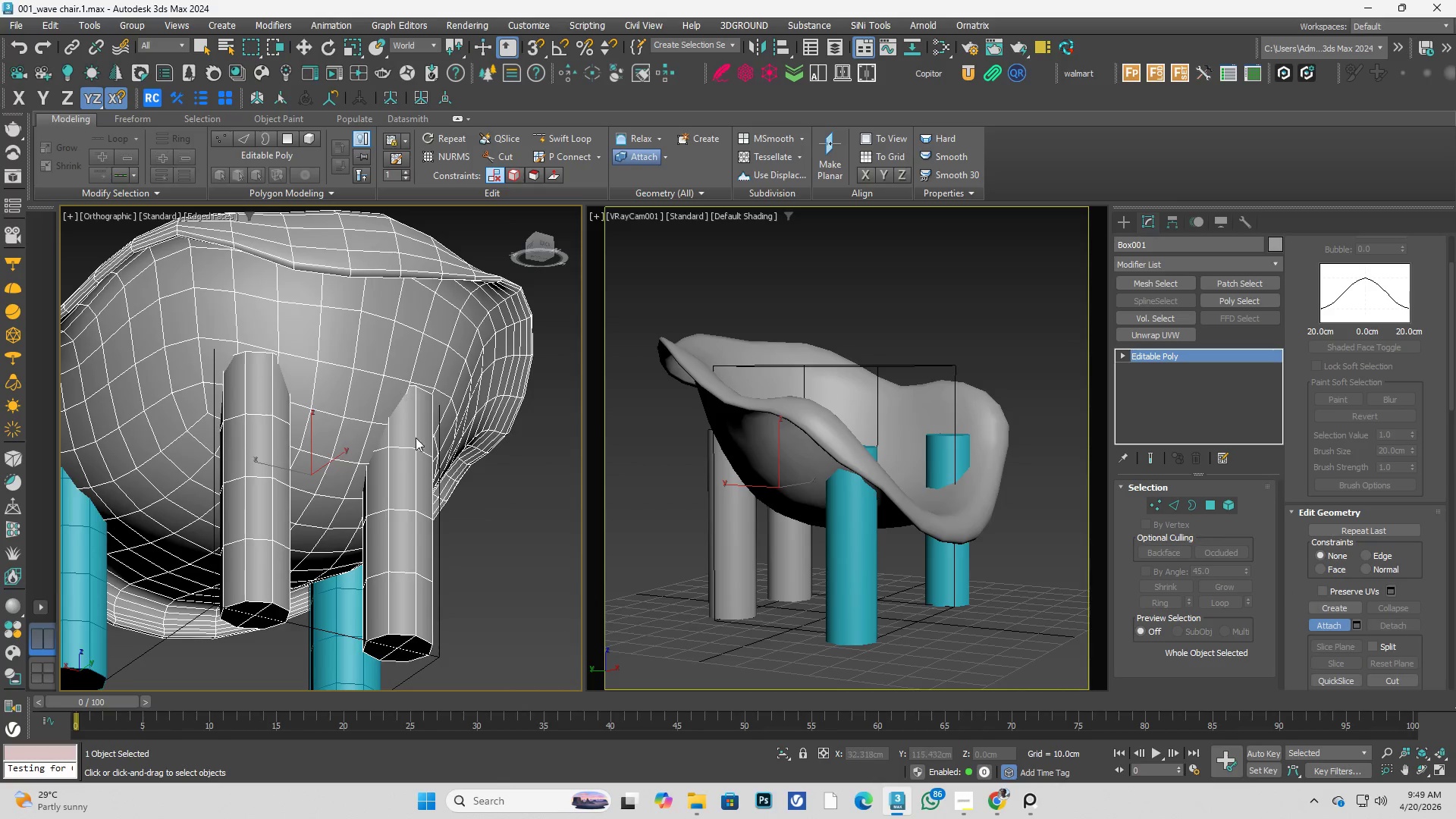 
hold_key(key=AltLeft, duration=0.33)
 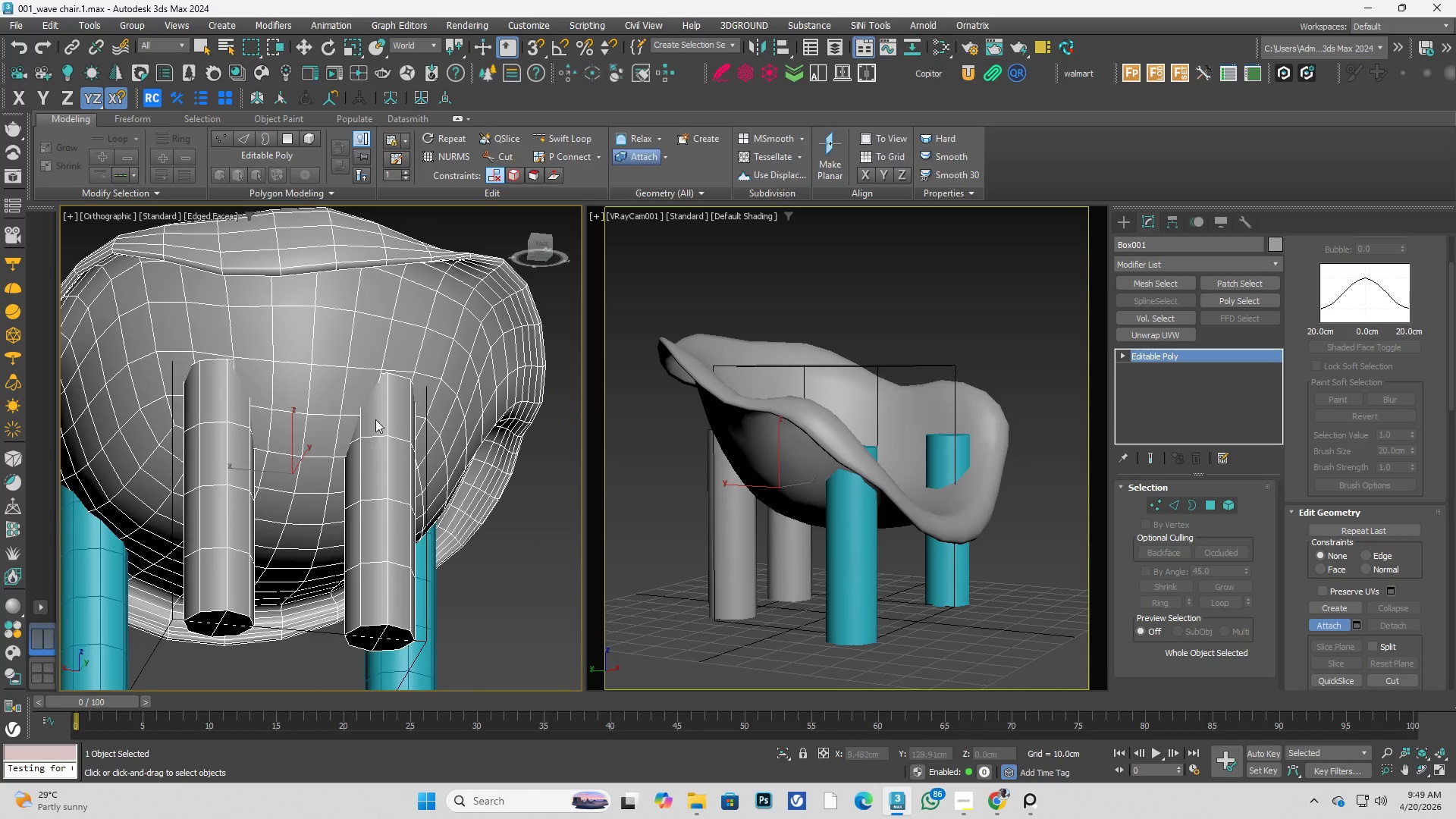 
hold_key(key=AltLeft, duration=0.33)
 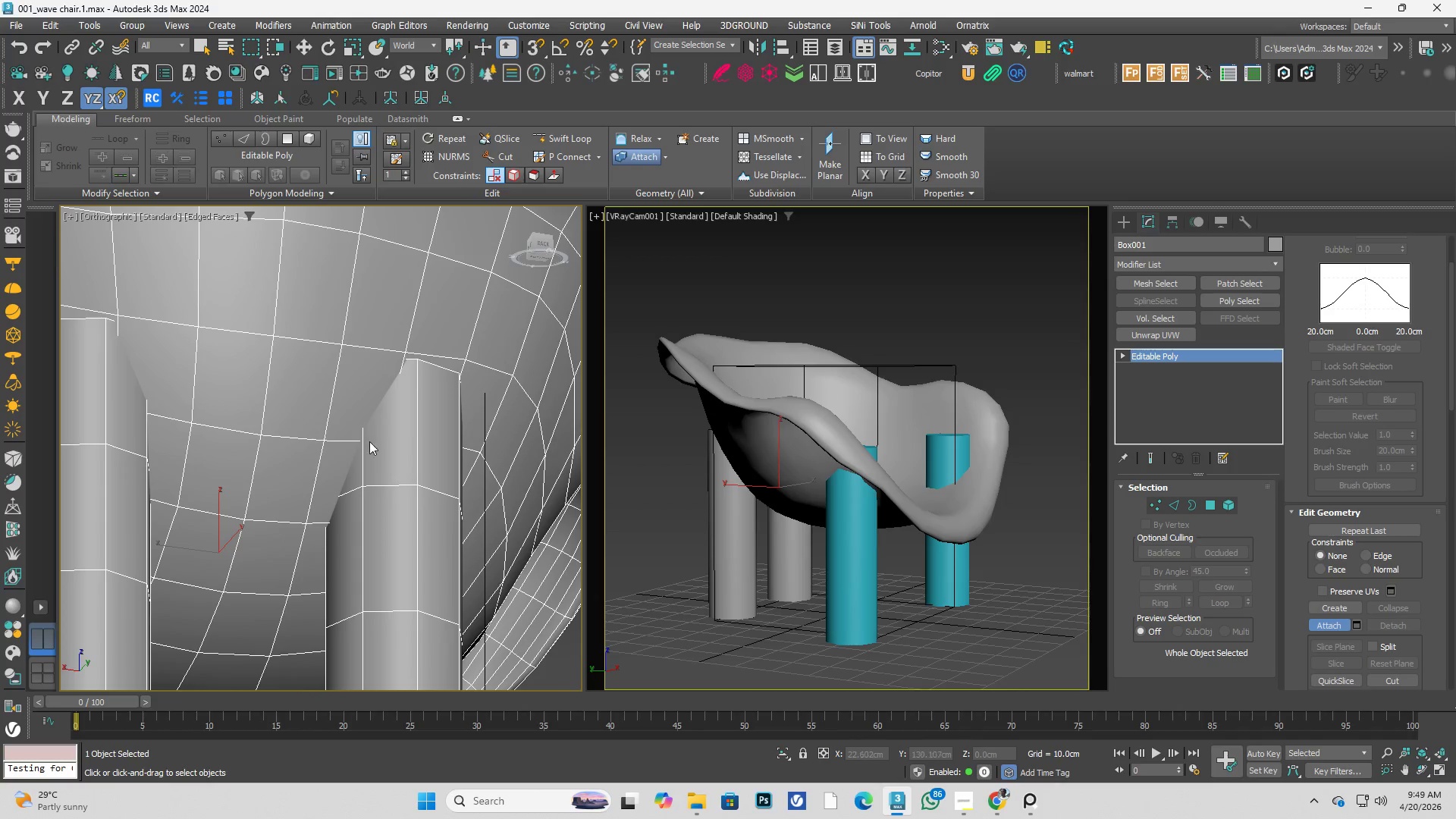 
scroll: coordinate [381, 394], scroll_direction: up, amount: 2.0
 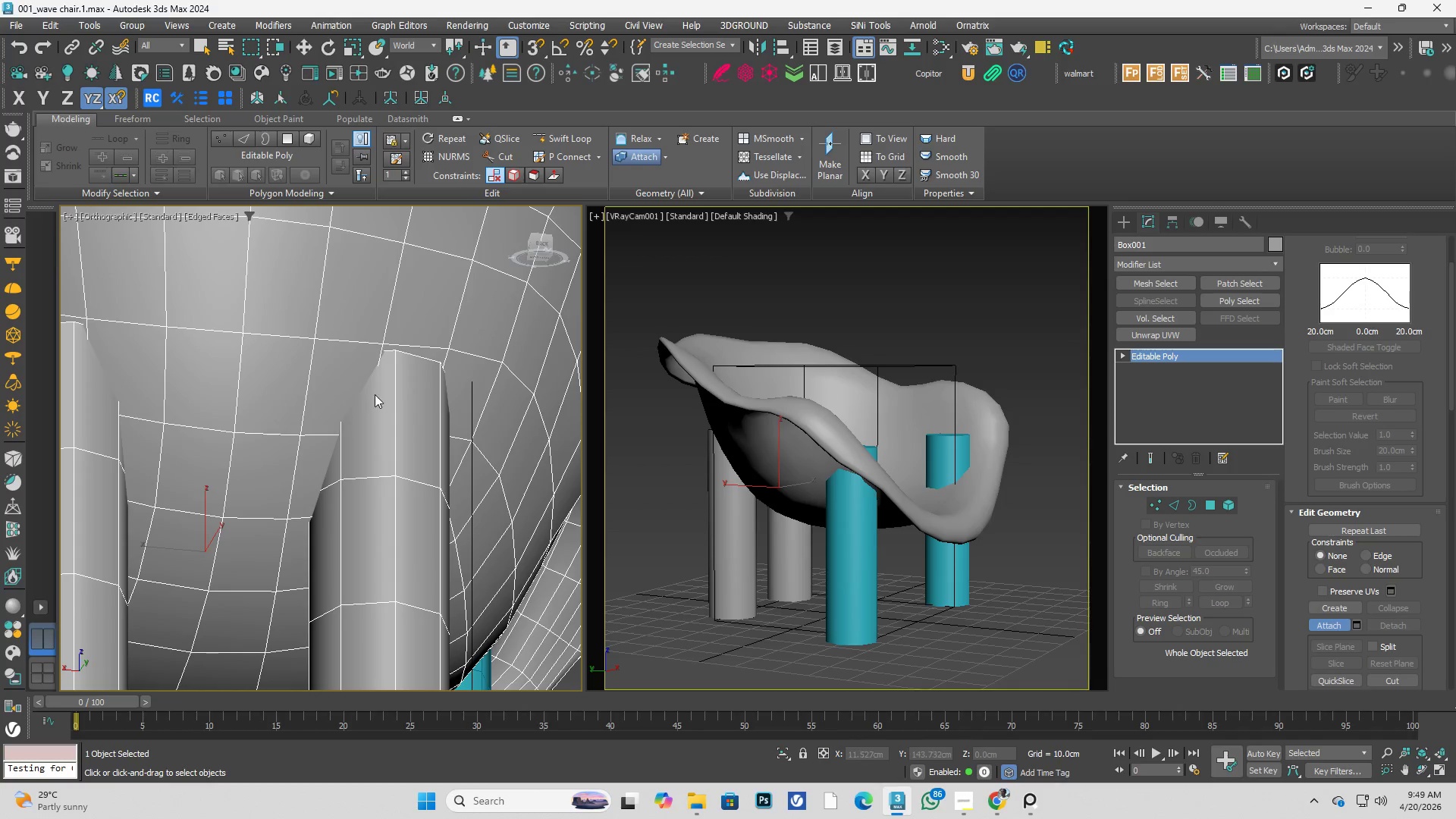 
hold_key(key=AltLeft, duration=0.38)
 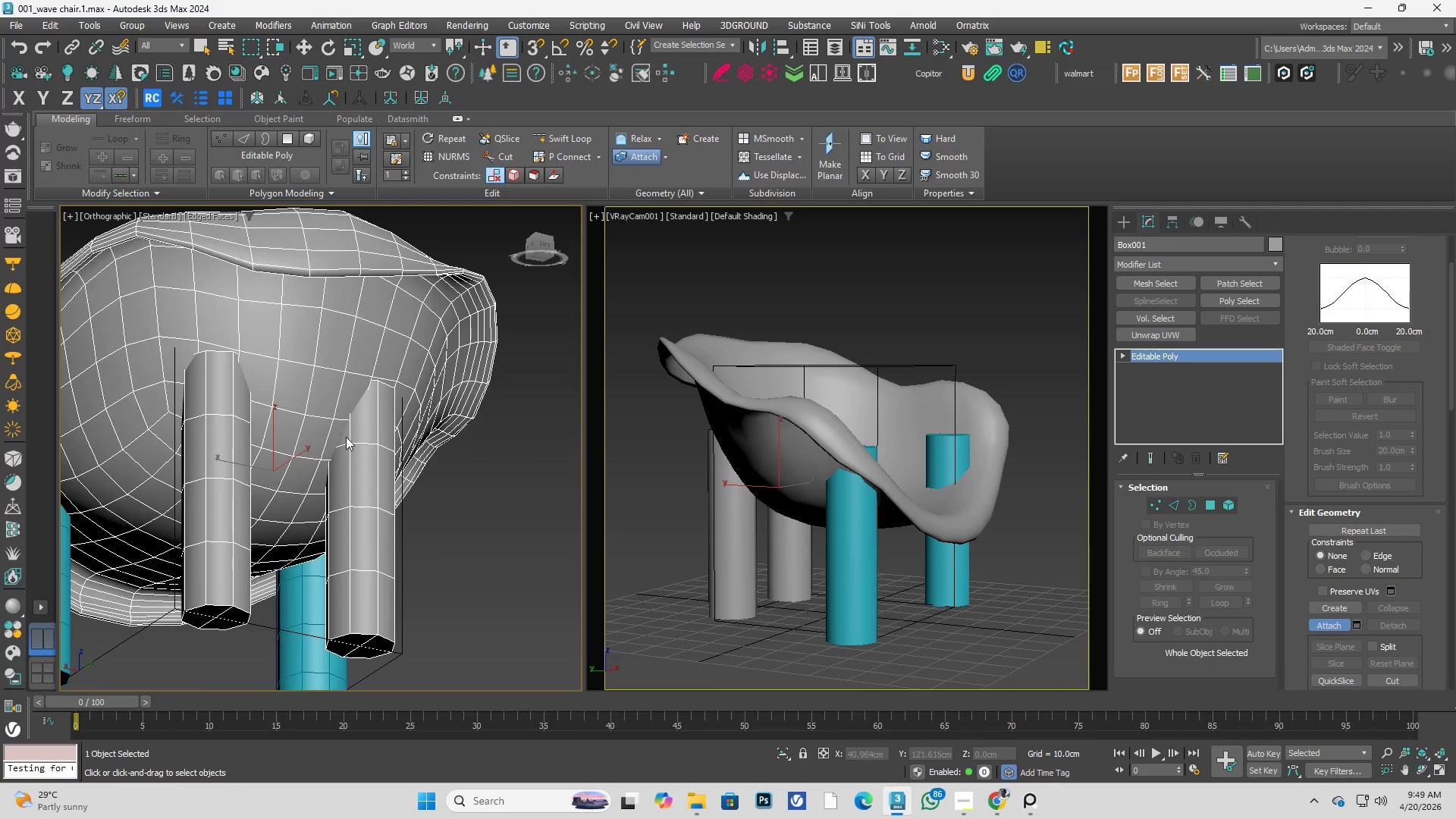 
scroll: coordinate [309, 383], scroll_direction: down, amount: 2.0
 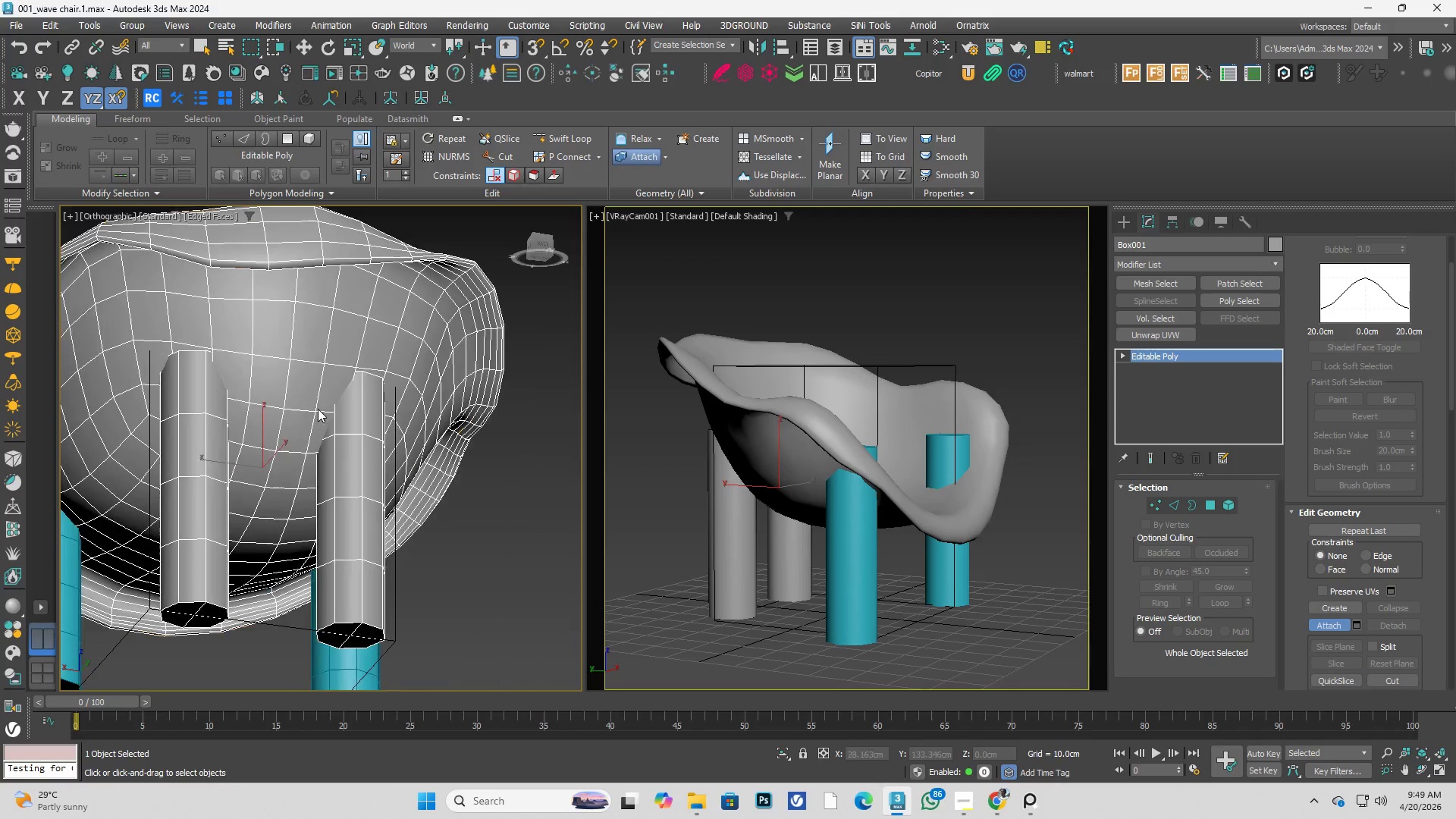 
scroll: coordinate [347, 438], scroll_direction: up, amount: 2.0
 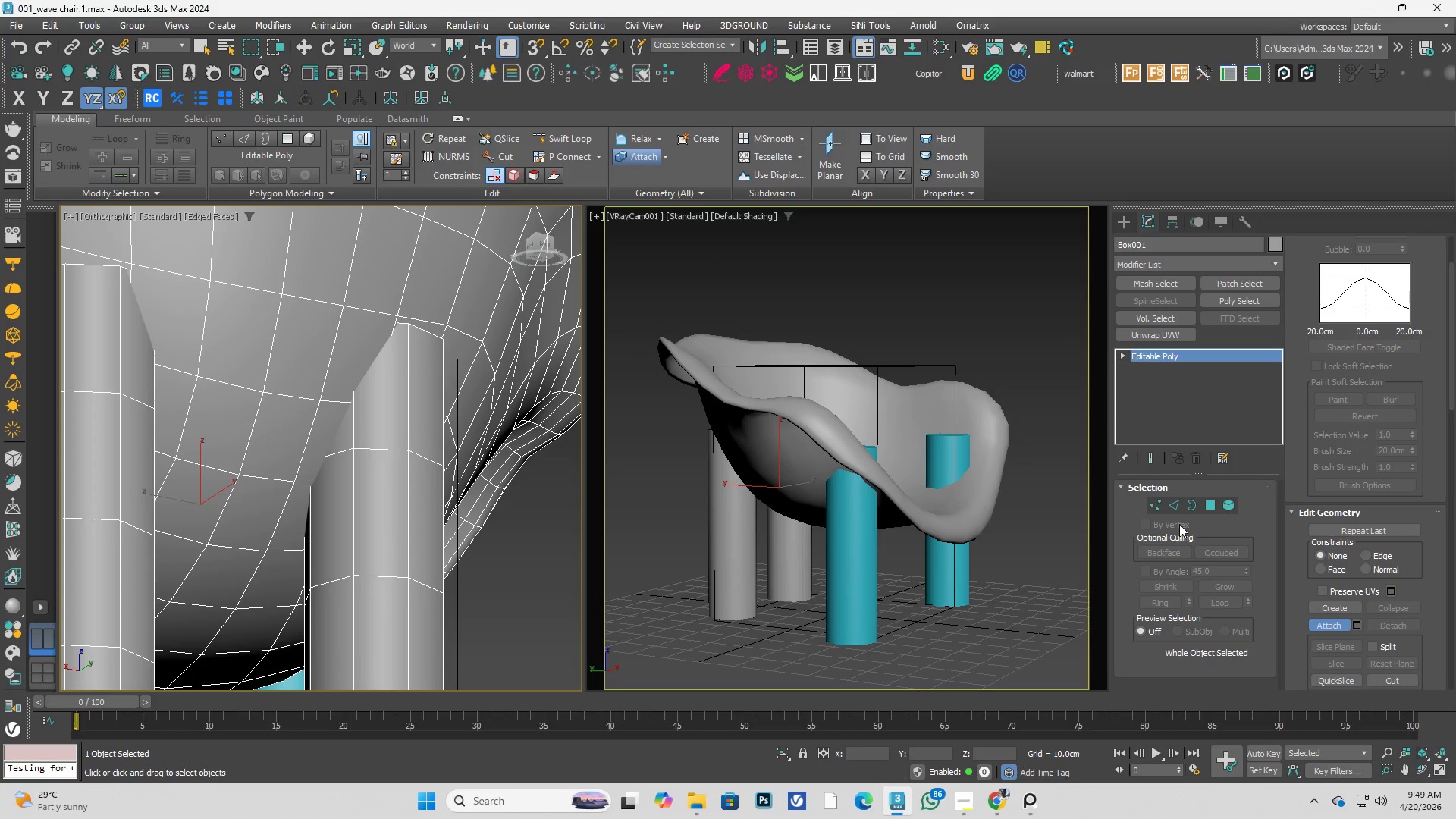 
left_click([1174, 500])
 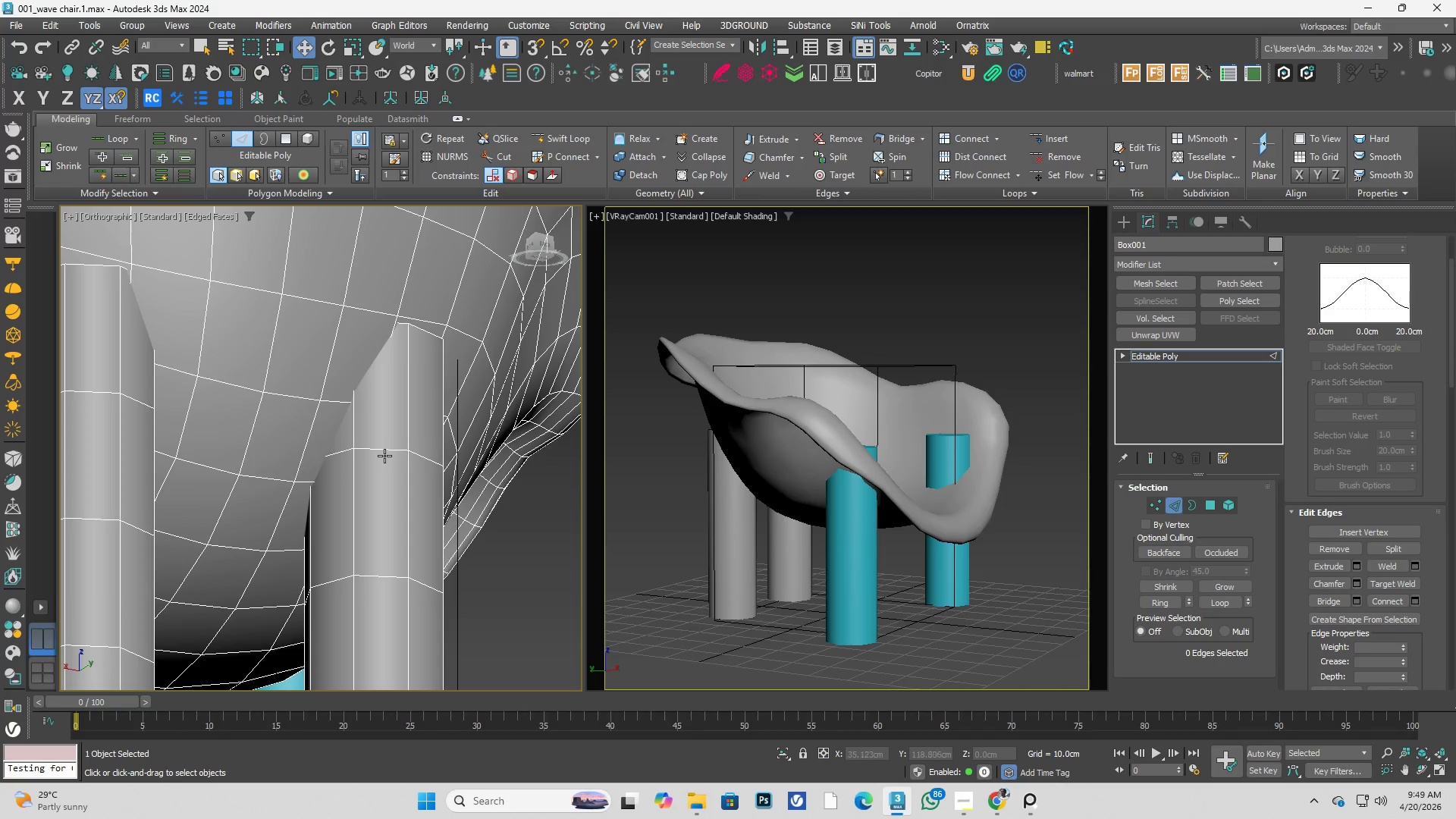 
double_click([388, 452])
 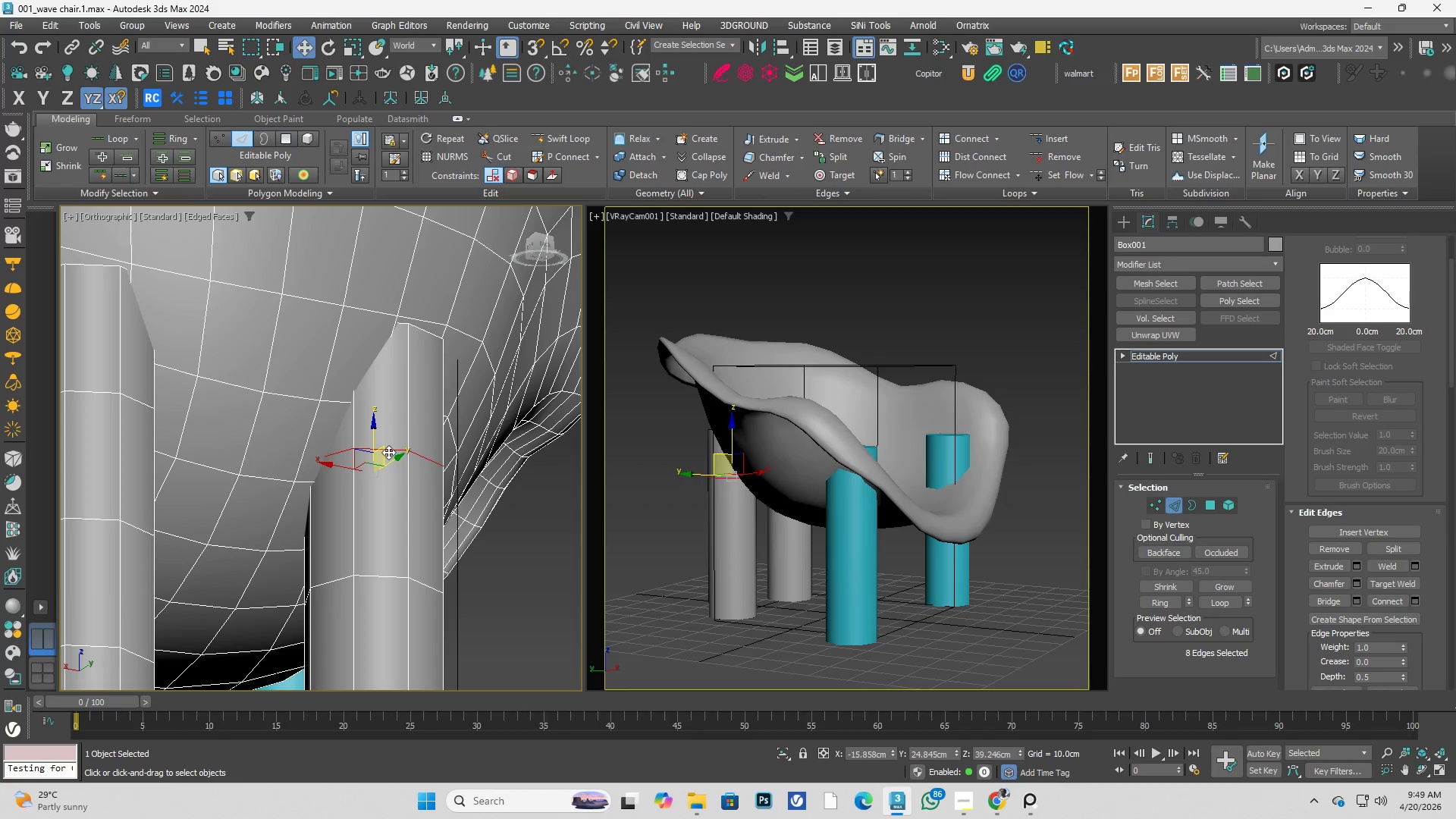 
key(Control+Backspace)
 